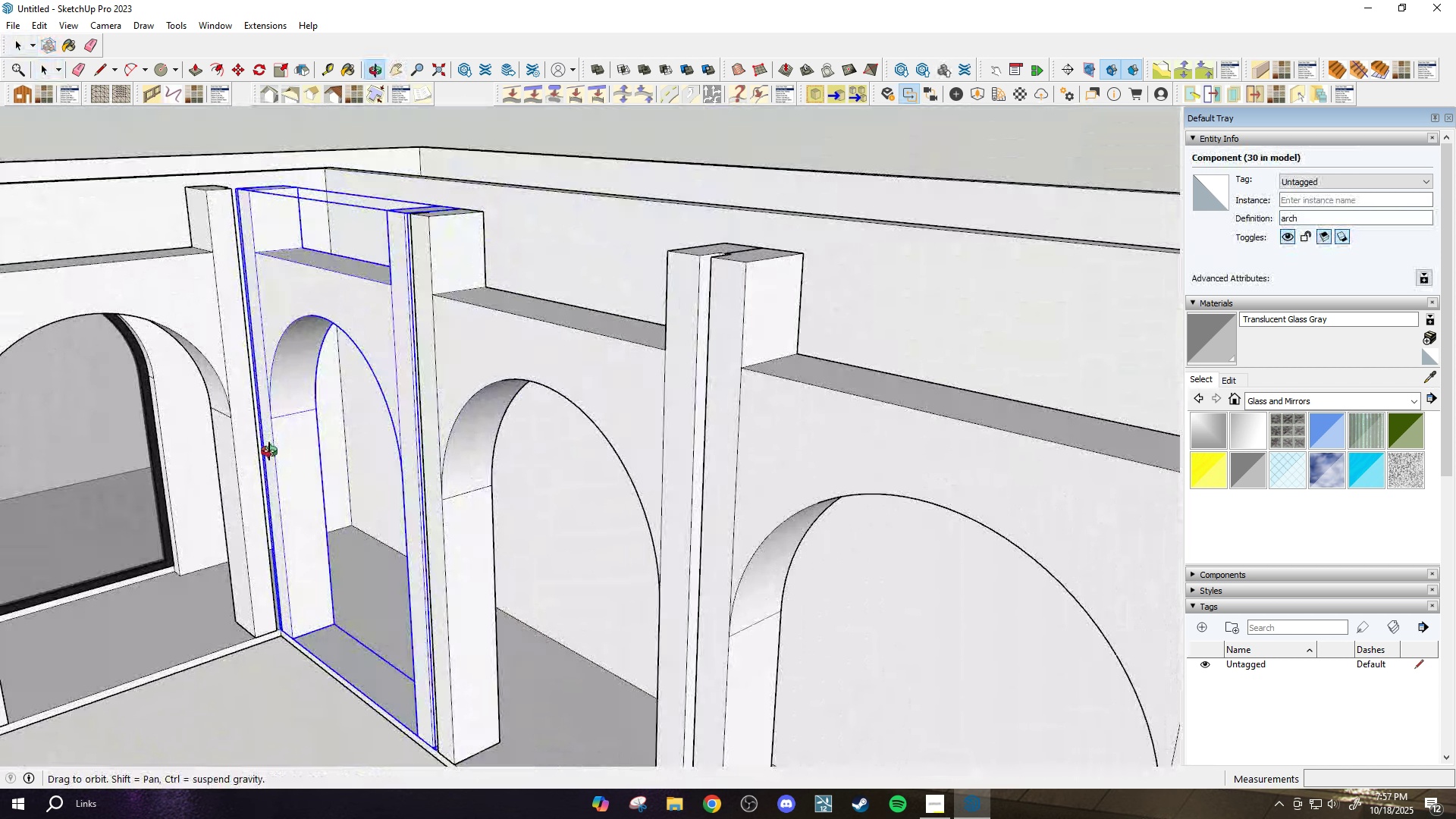 
scroll: coordinate [352, 503], scroll_direction: up, amount: 2.0
 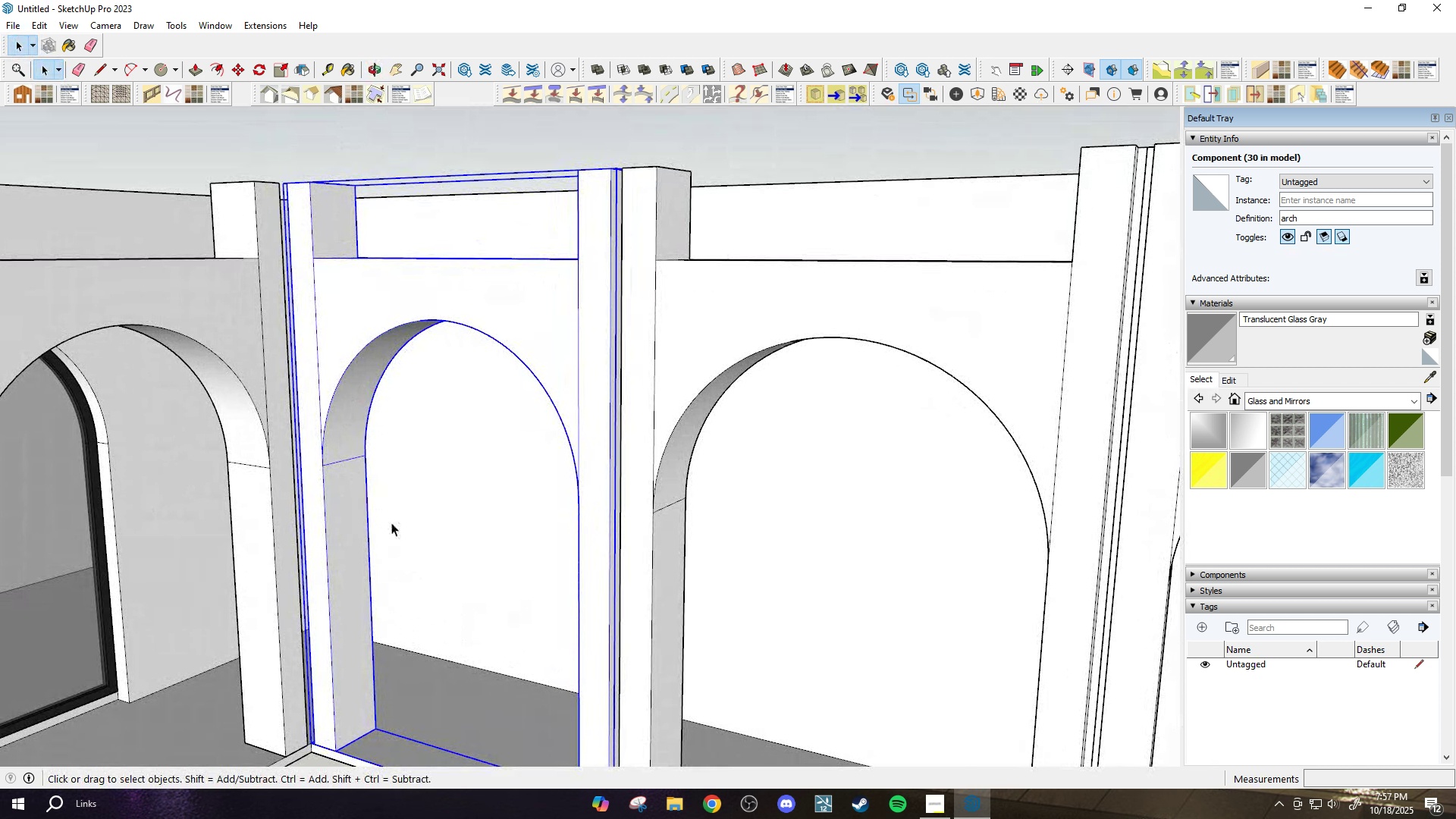 
scroll: coordinate [407, 481], scroll_direction: down, amount: 2.0
 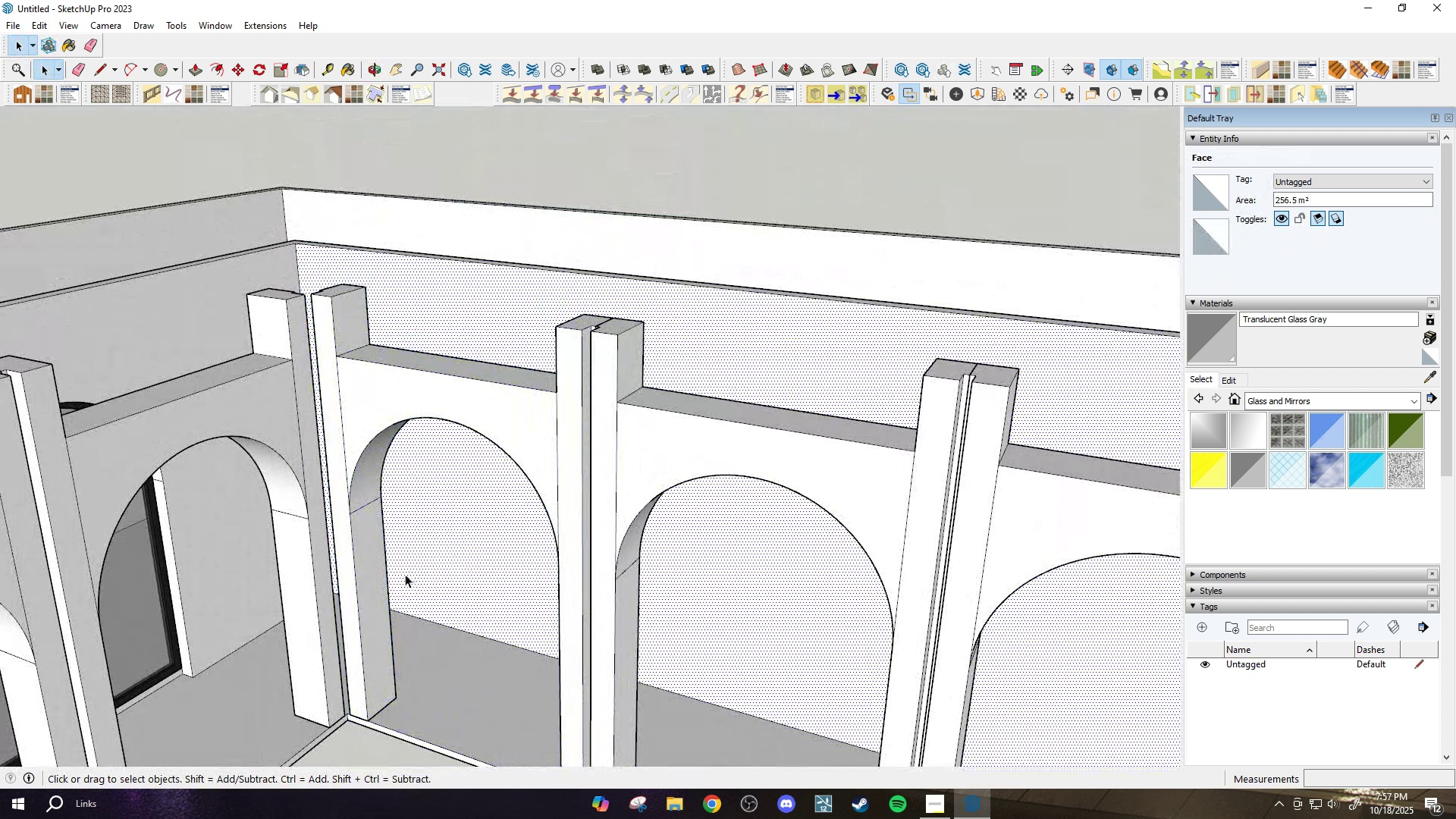 
scroll: coordinate [369, 513], scroll_direction: none, amount: 0.0
 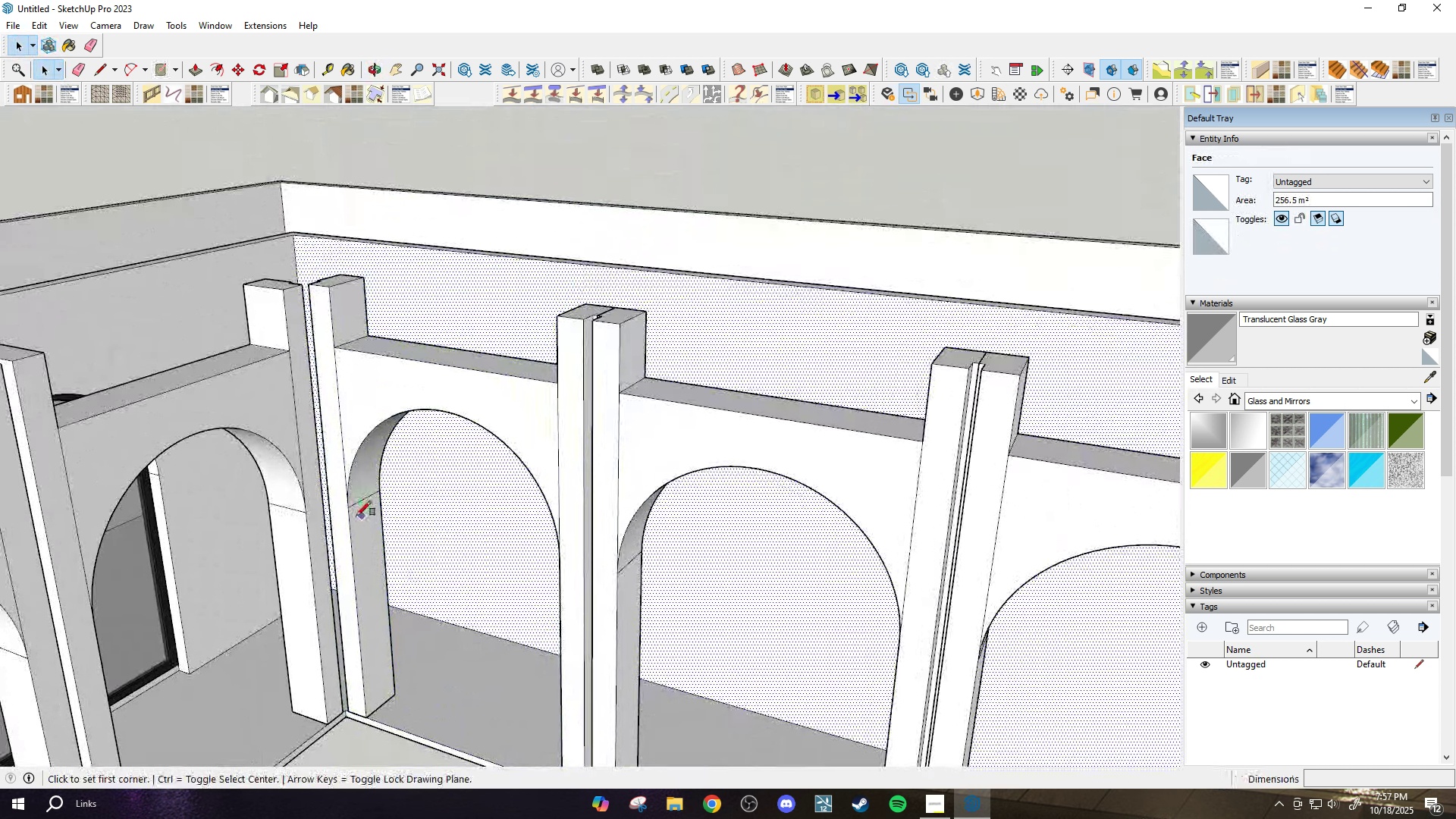 
key(R)
 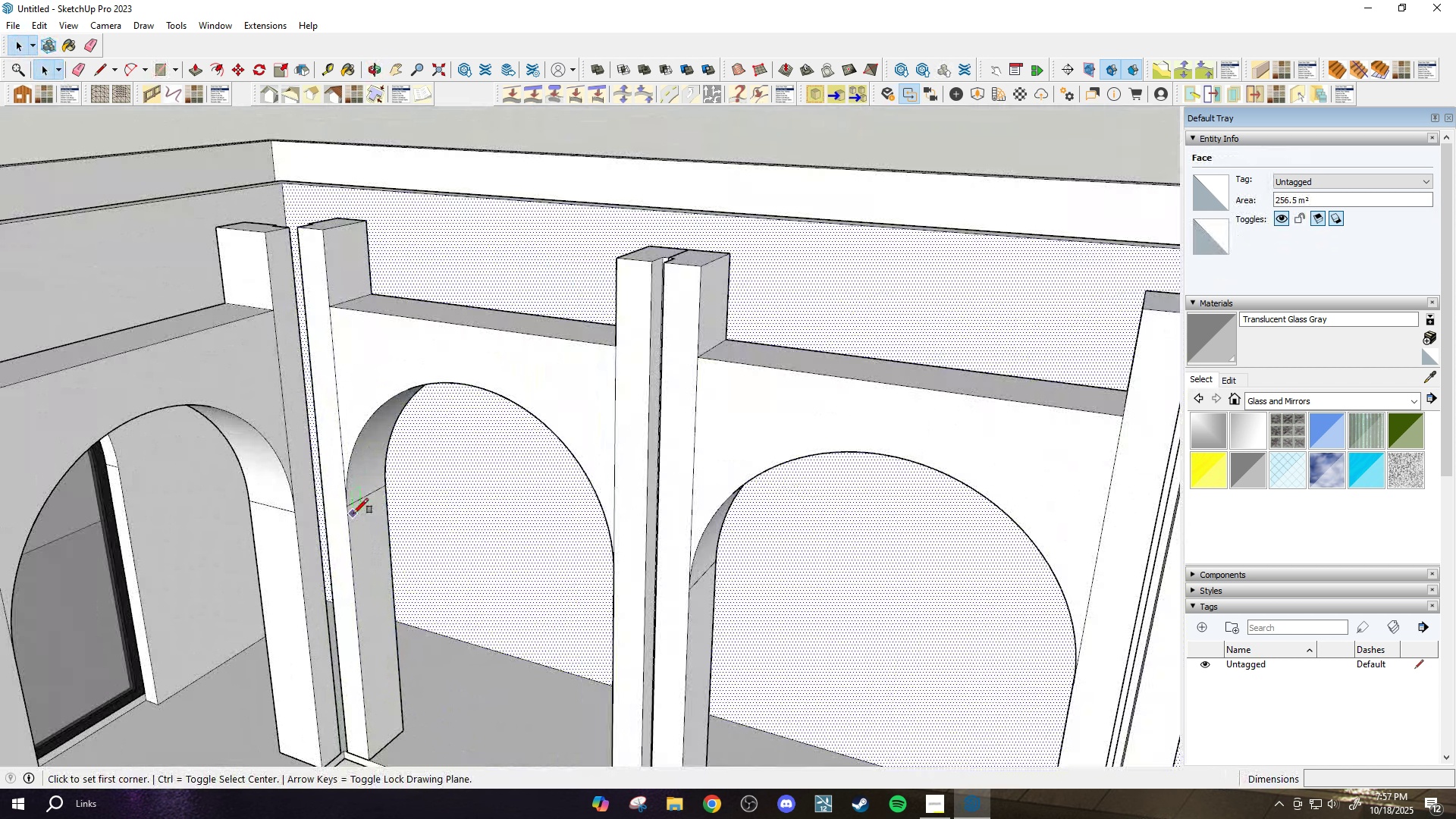 
scroll: coordinate [353, 513], scroll_direction: up, amount: 2.0
 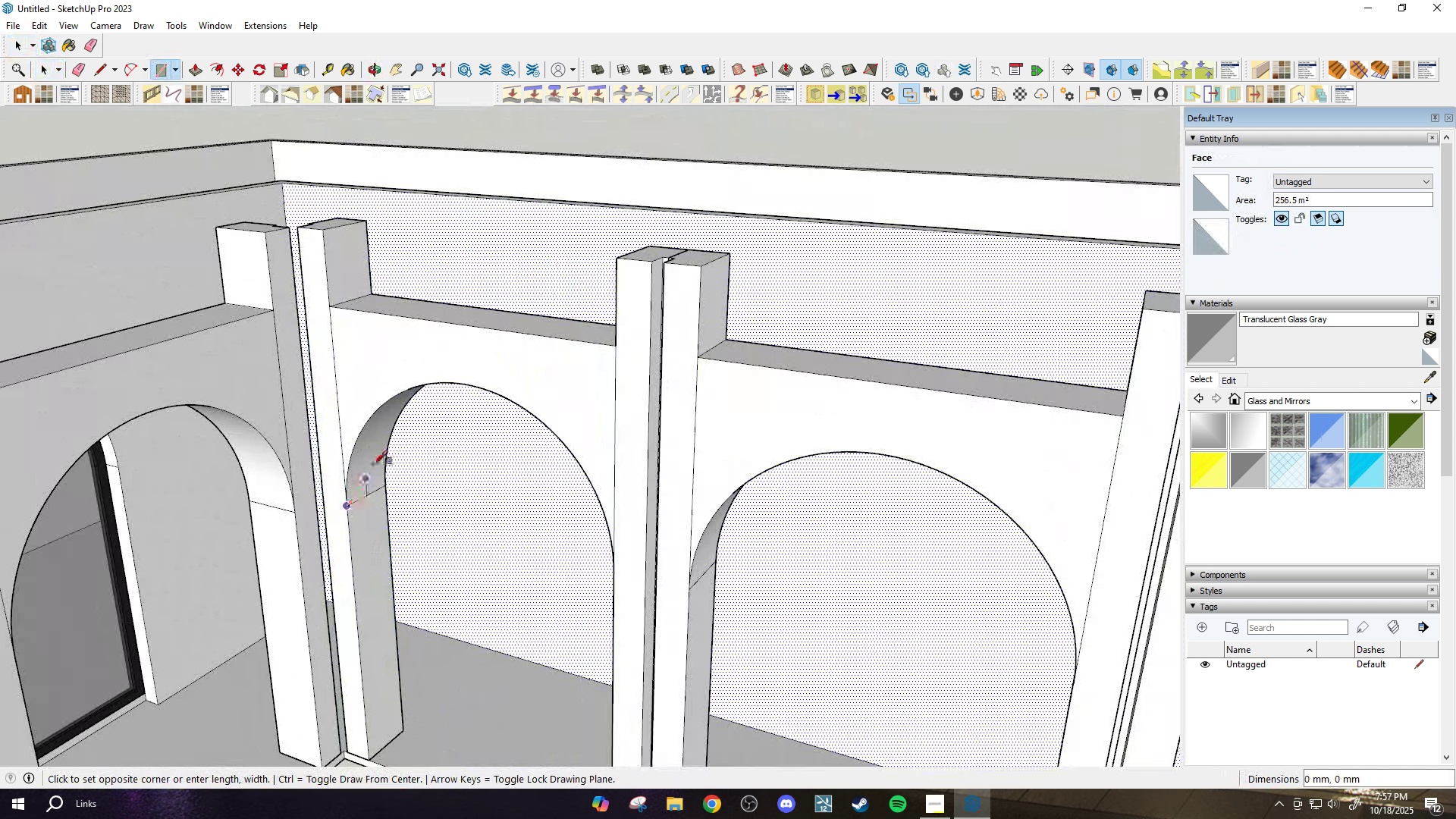 
scroll: coordinate [471, 623], scroll_direction: down, amount: 2.0
 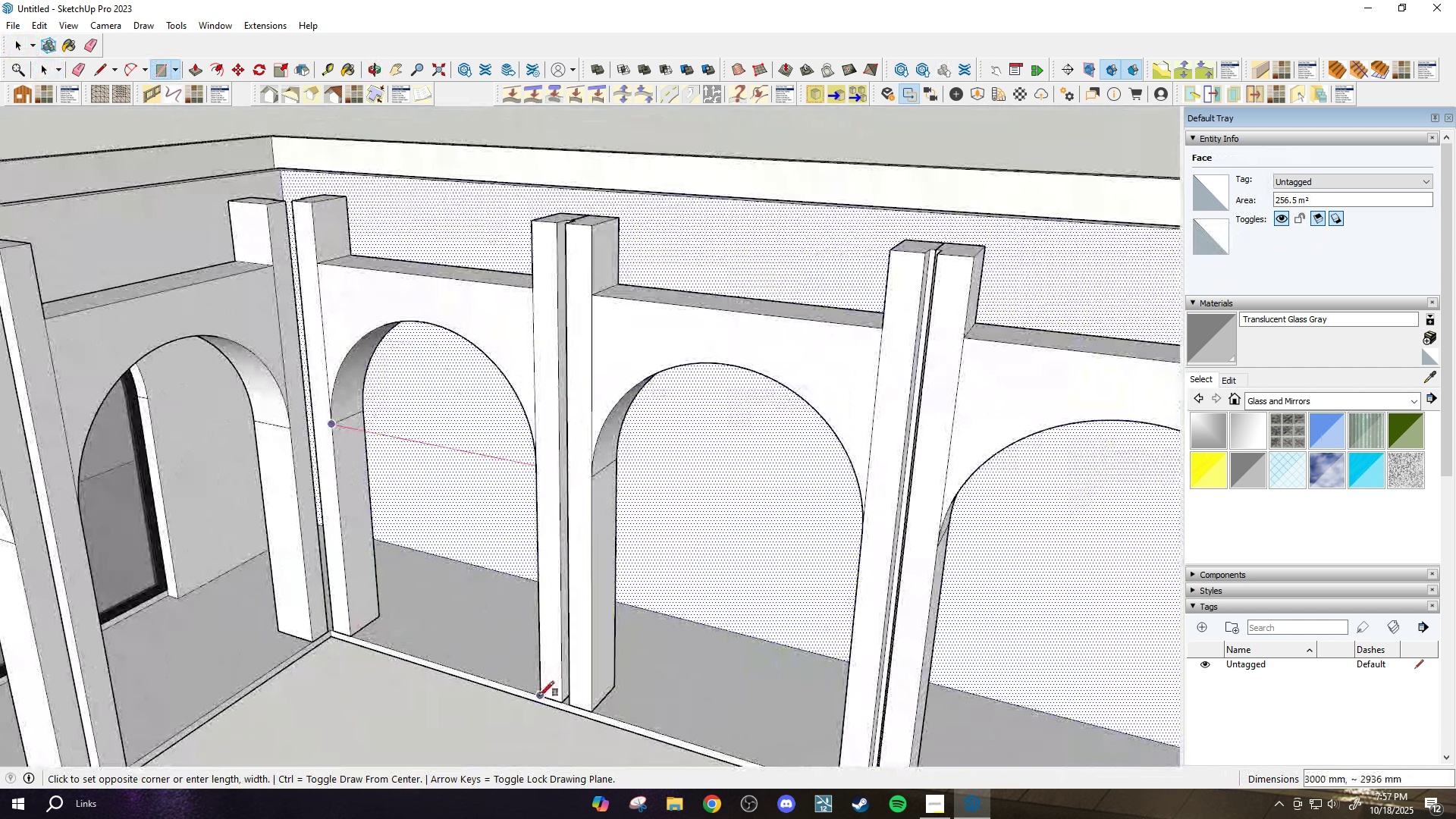 
left_click([539, 696])
 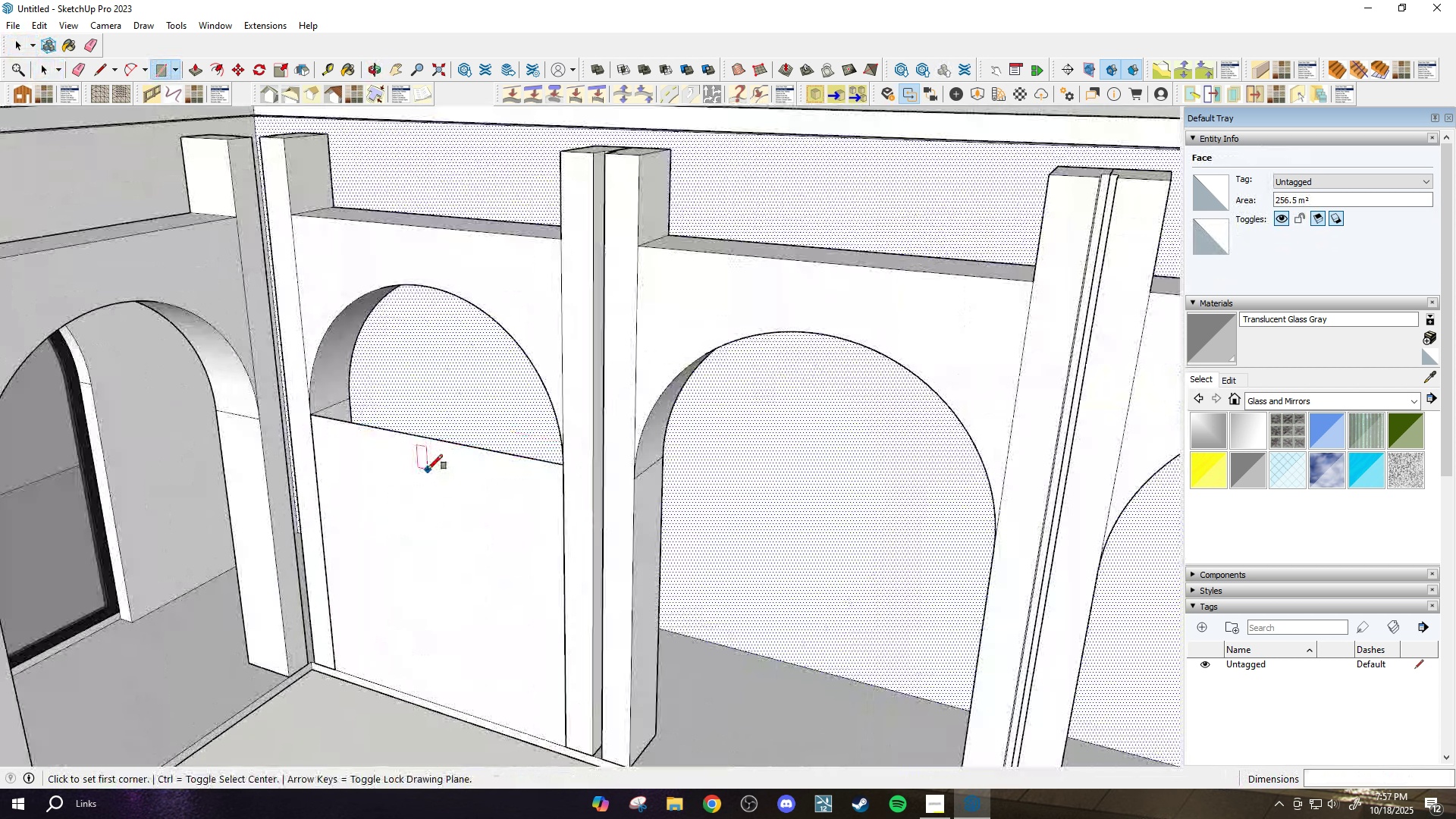 
scroll: coordinate [428, 469], scroll_direction: up, amount: 2.0
 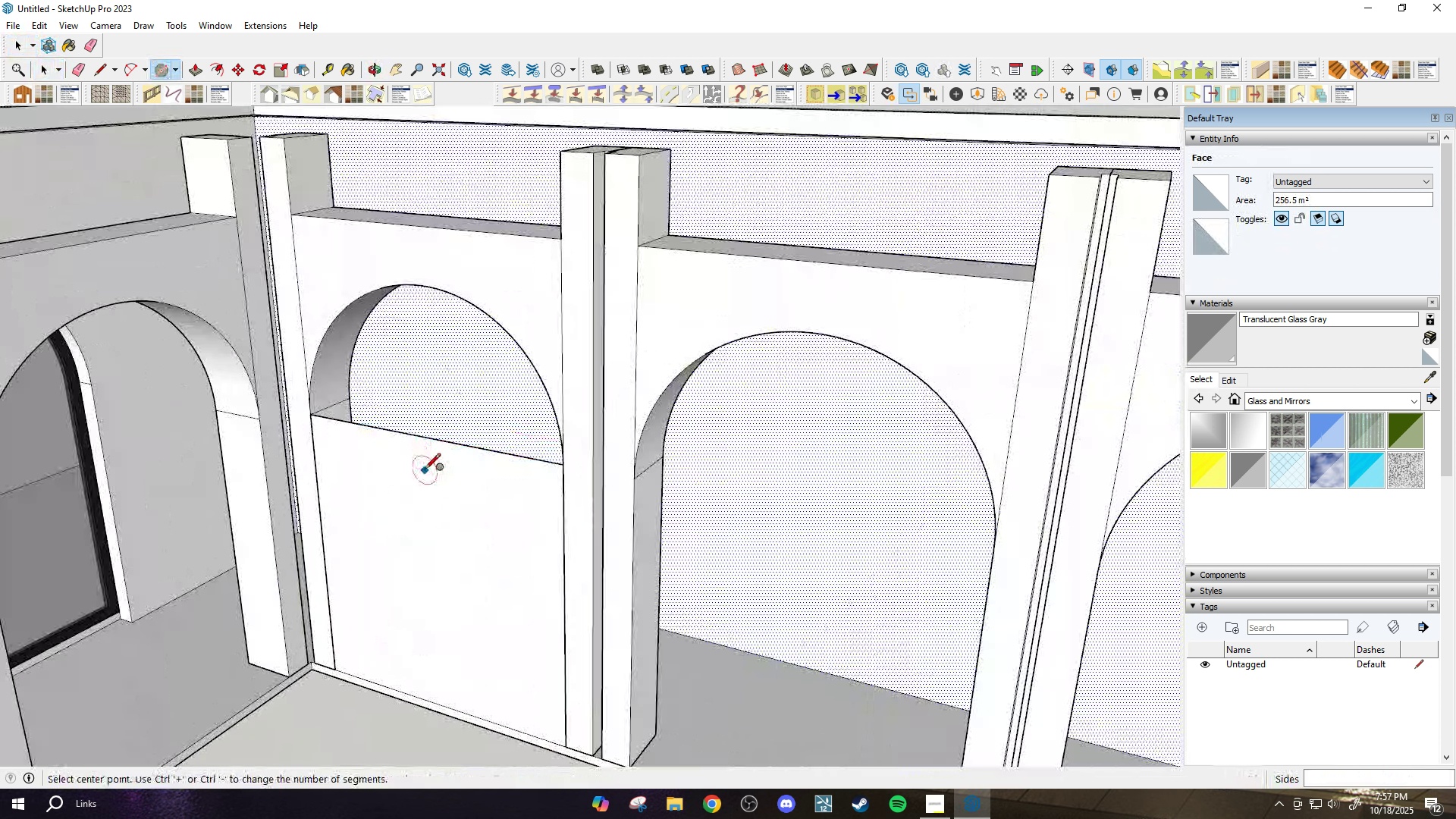 
type(cwe m)
 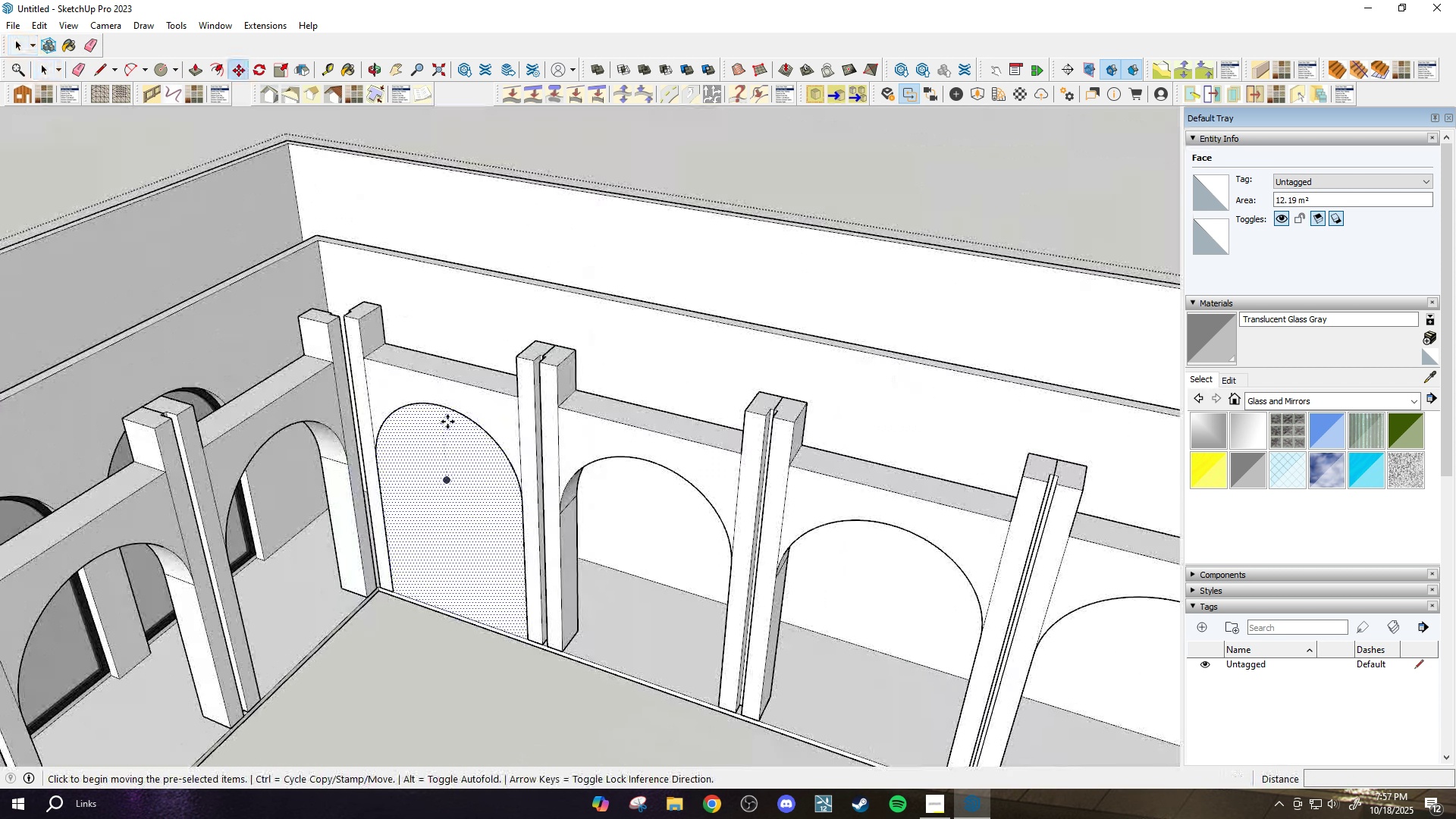 
left_click_drag(start_coordinate=[362, 499], to_coordinate=[365, 548])
 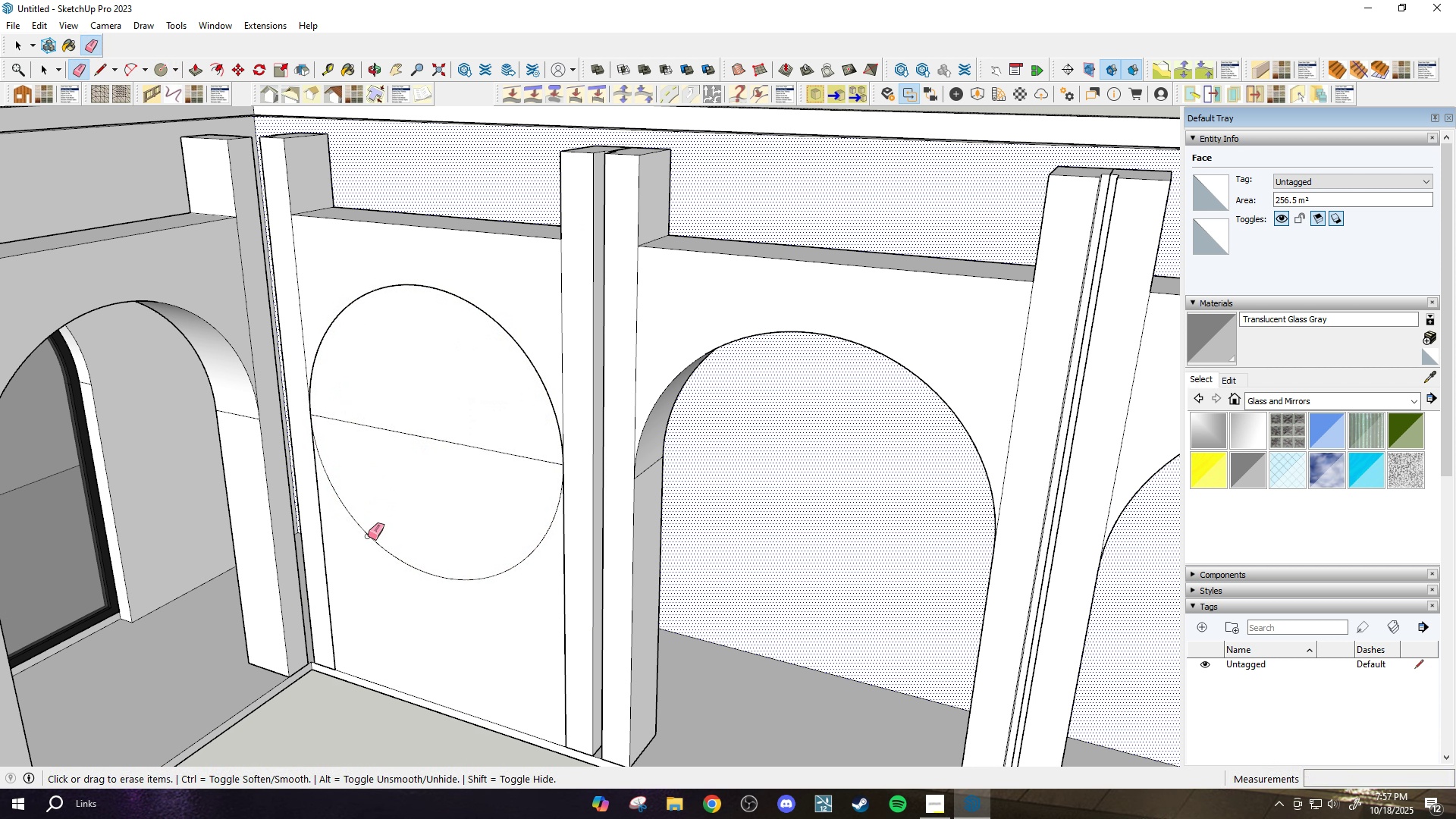 
left_click_drag(start_coordinate=[369, 528], to_coordinate=[366, 548])
 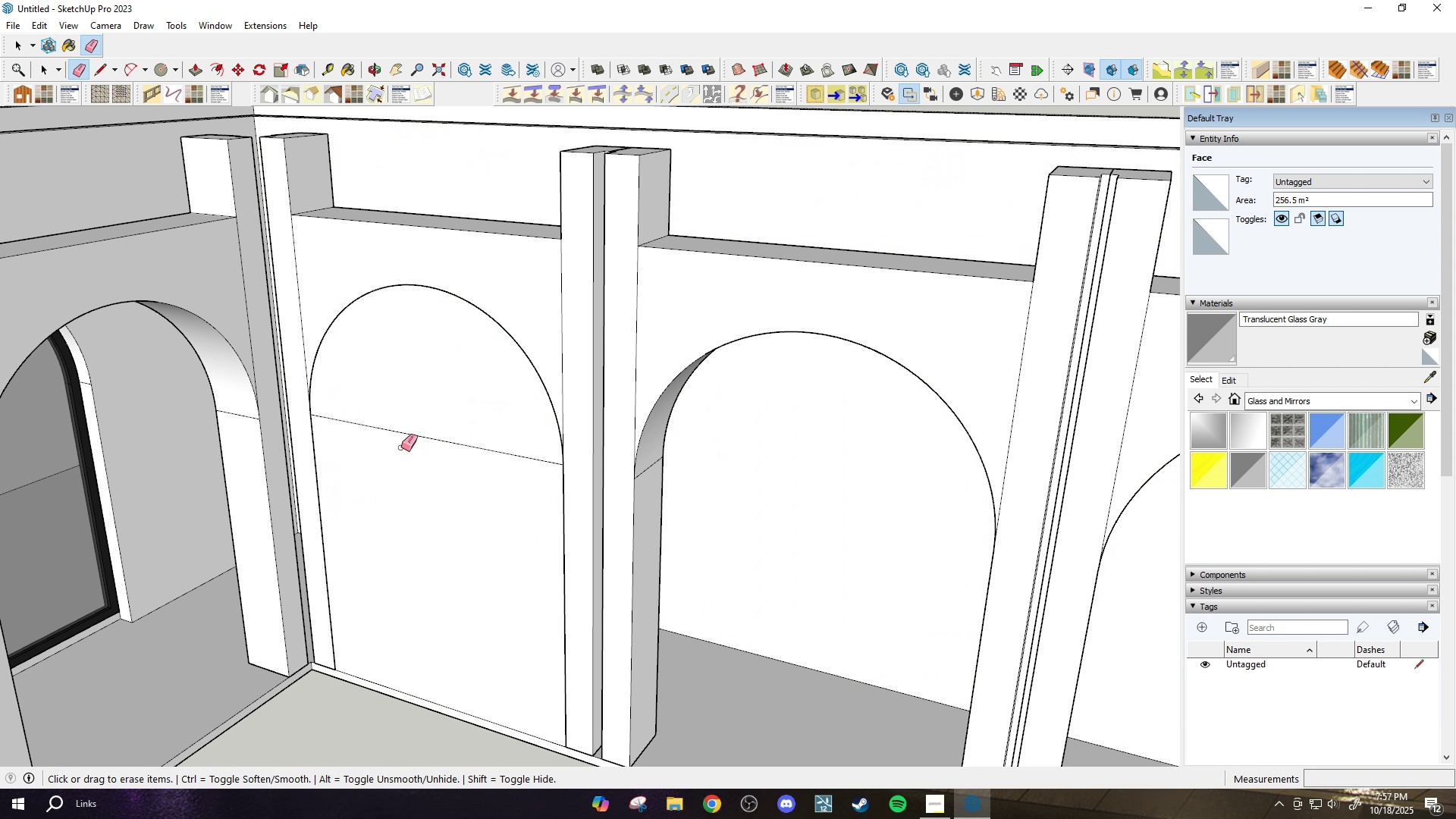 
left_click_drag(start_coordinate=[388, 491], to_coordinate=[408, 422])
 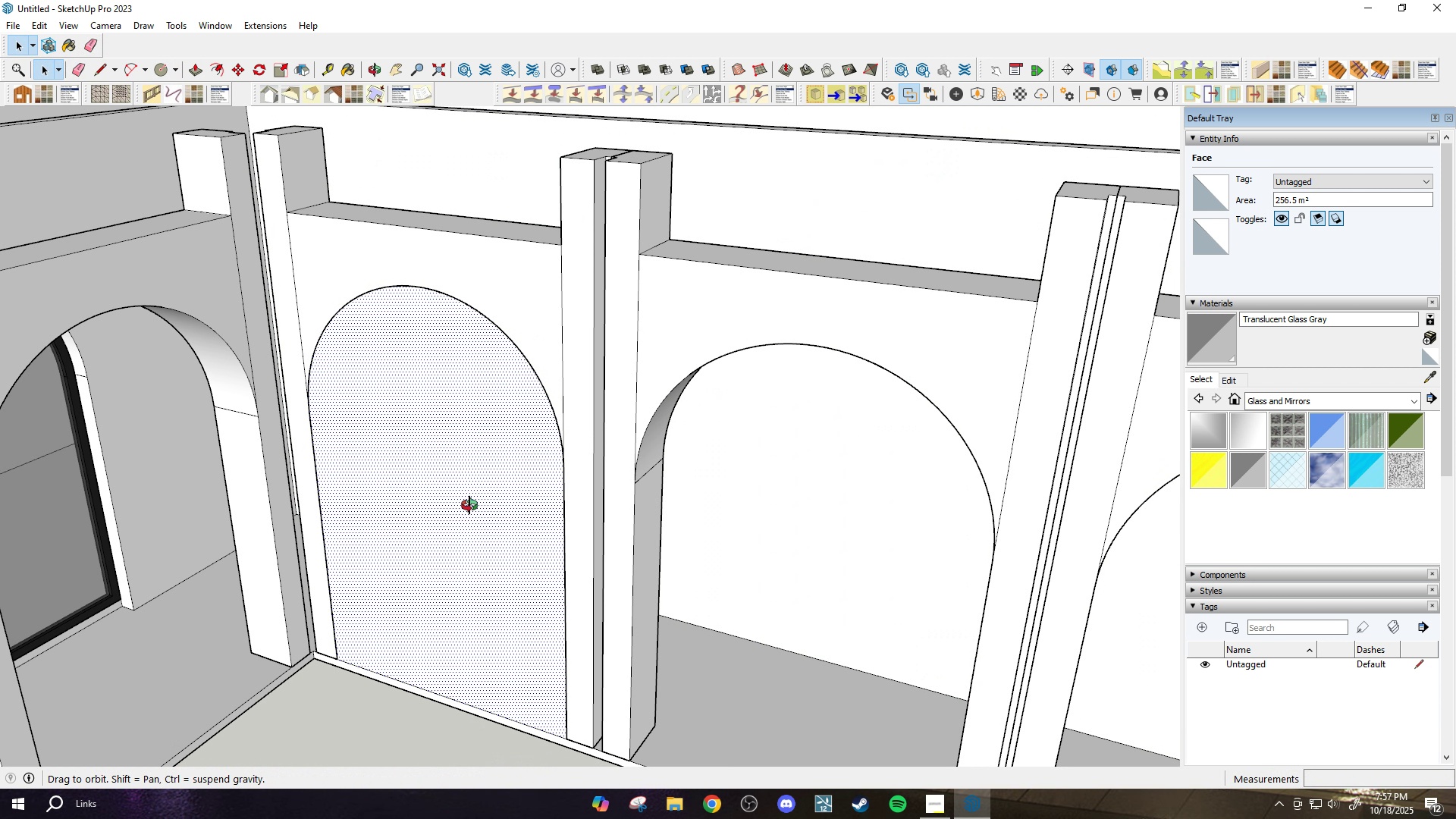 
scroll: coordinate [471, 539], scroll_direction: down, amount: 6.0
 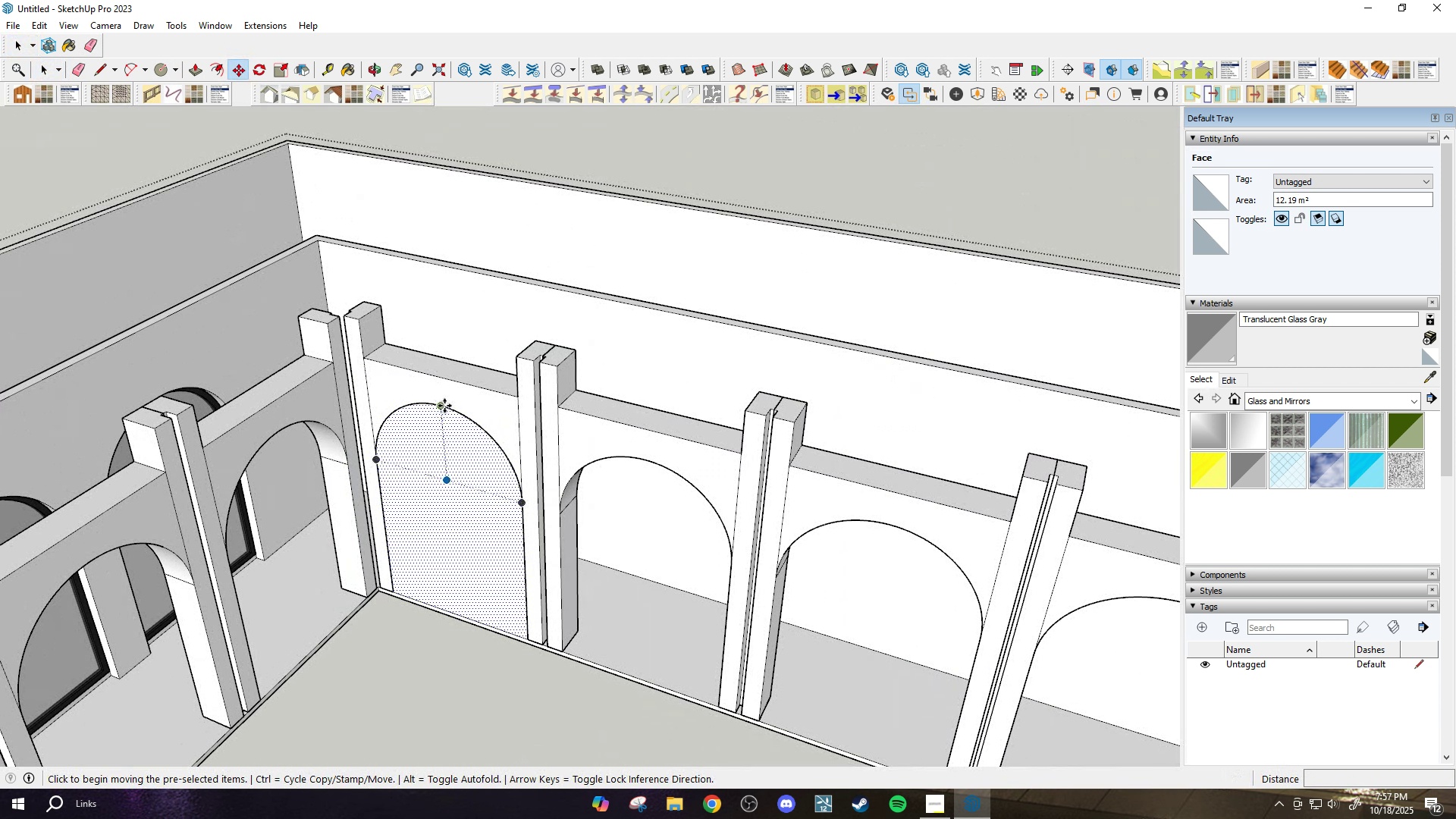 
left_click([444, 406])
 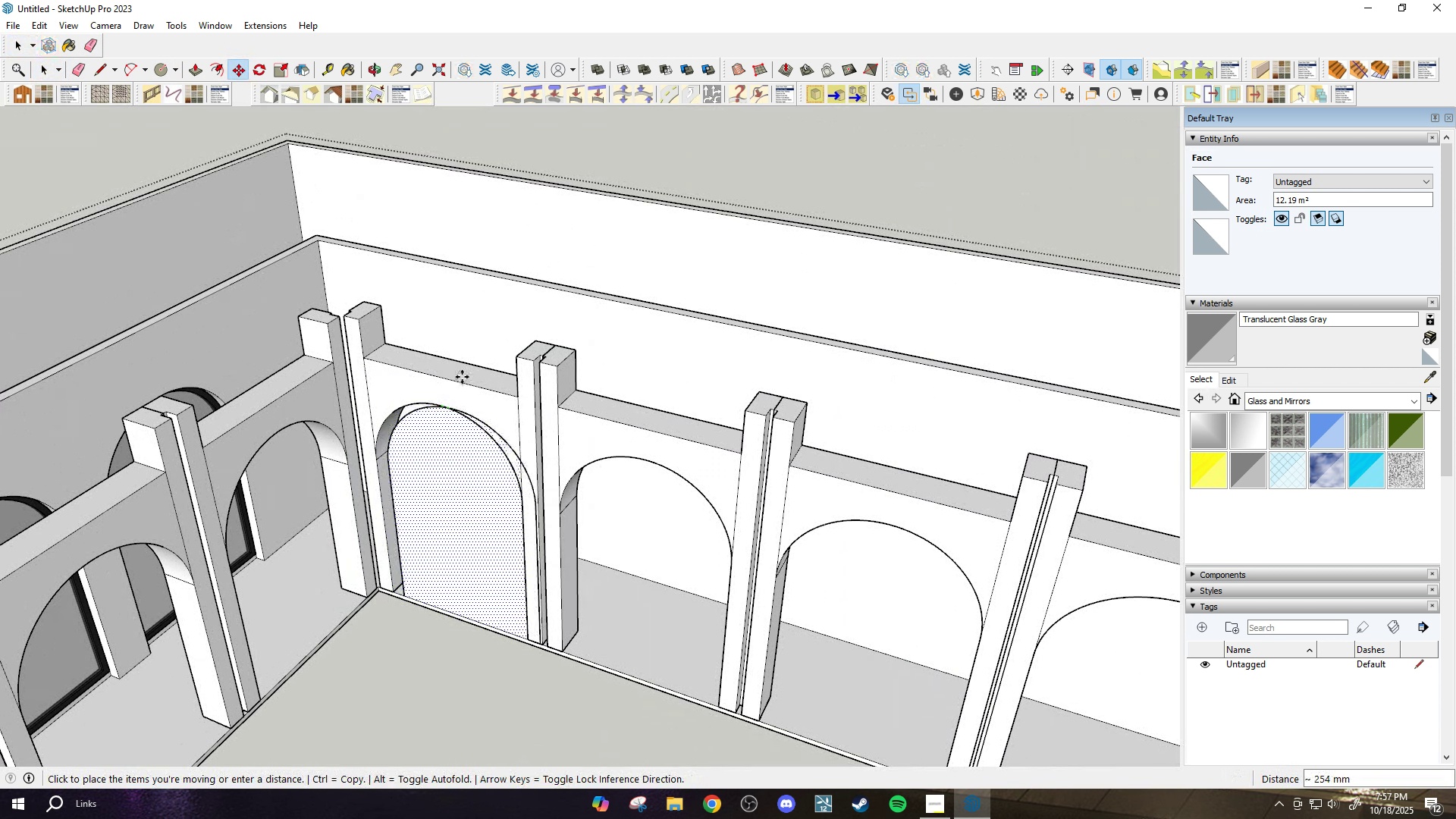 
key(Control+ControlLeft)
 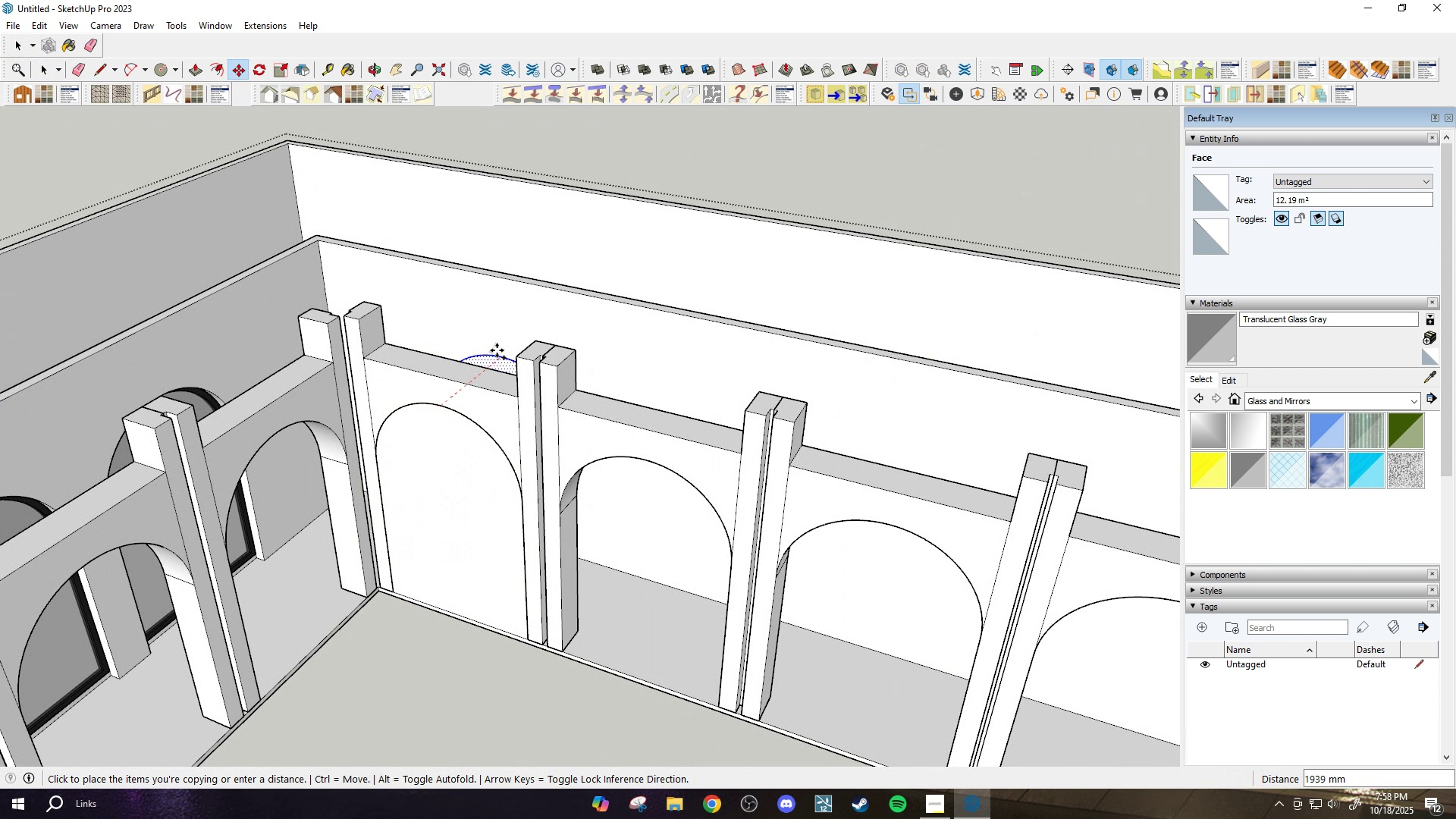 
hold_key(key=ShiftLeft, duration=0.93)
 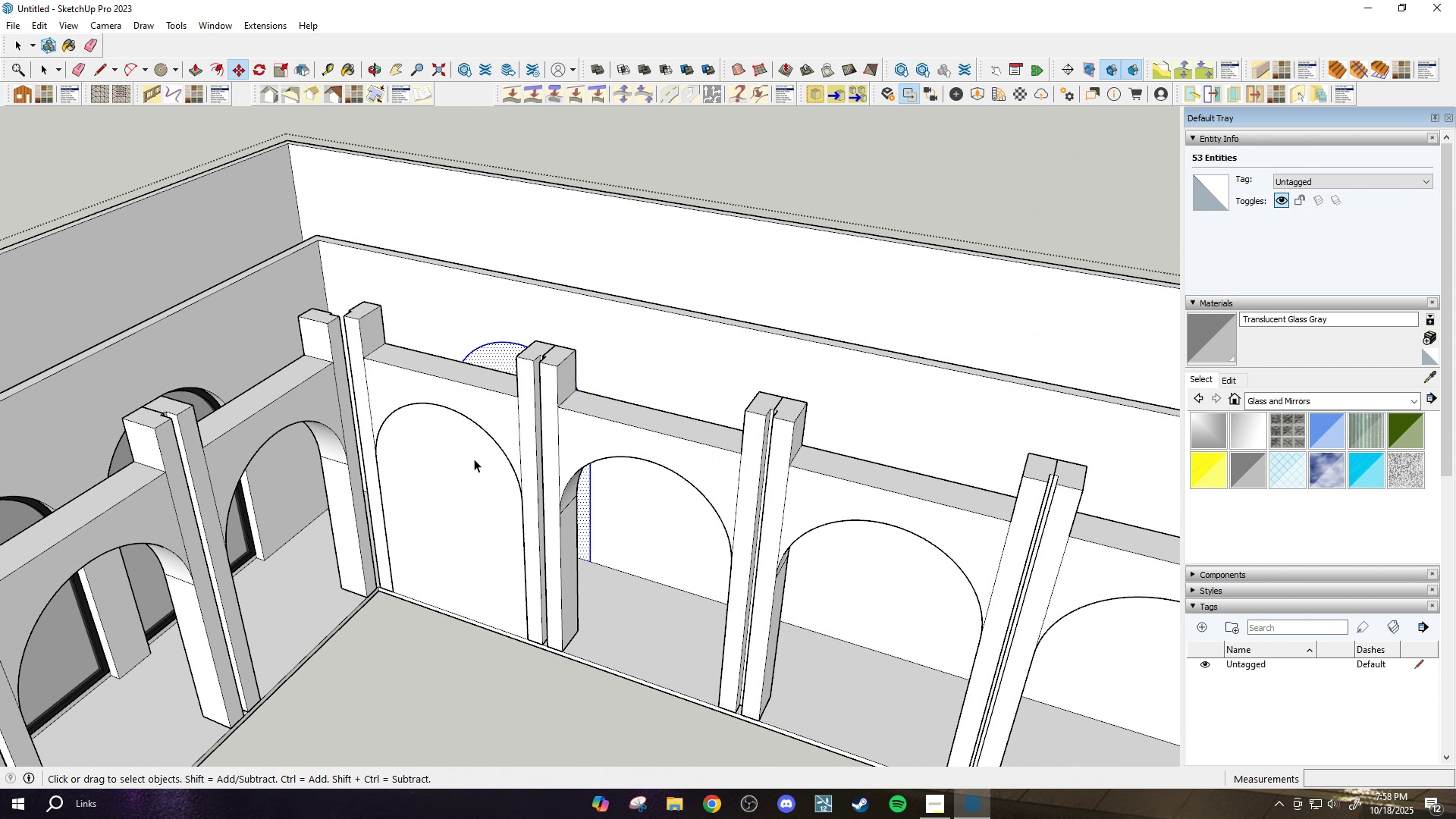 
key(Space)
 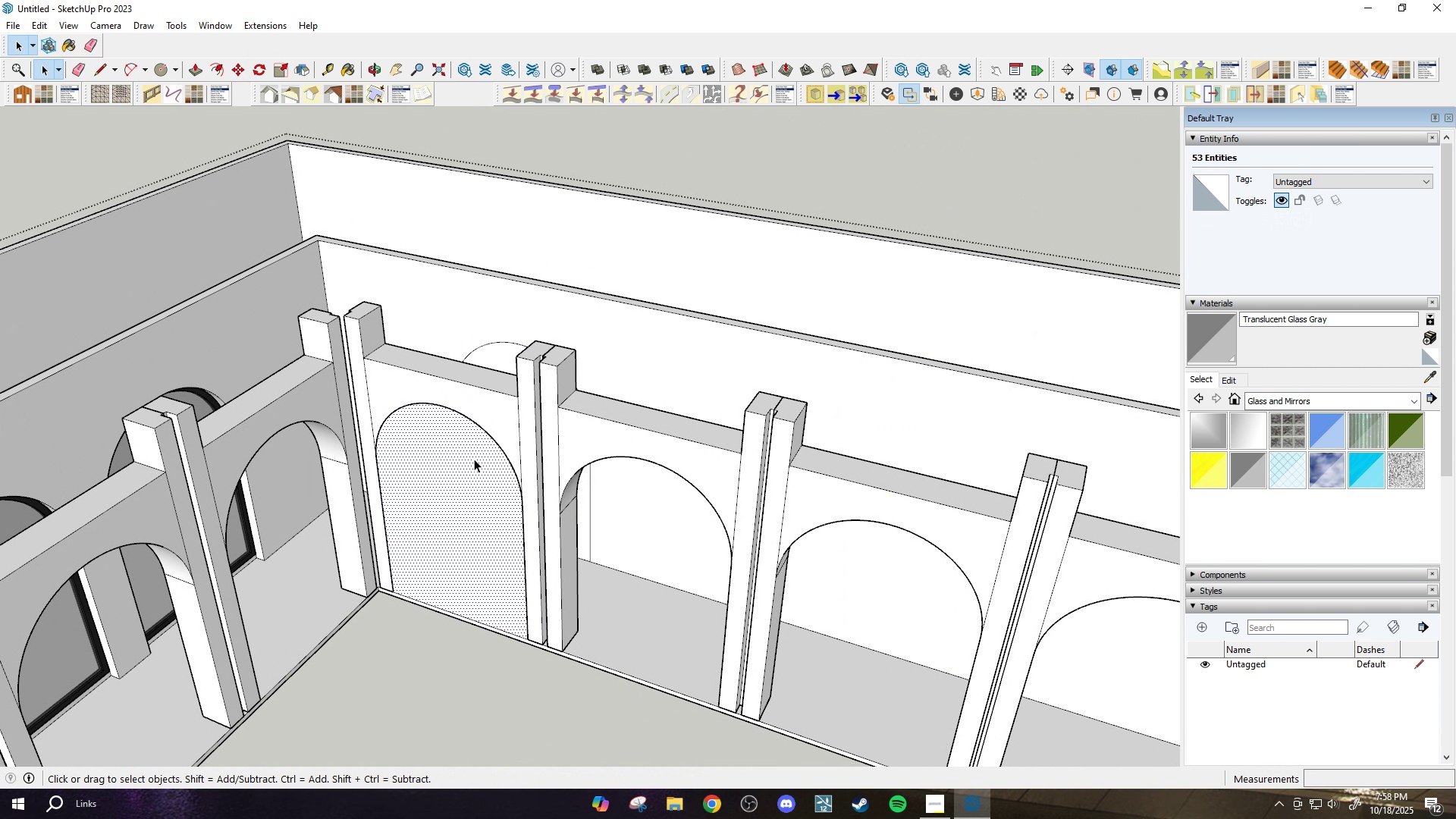 
left_click([474, 459])
 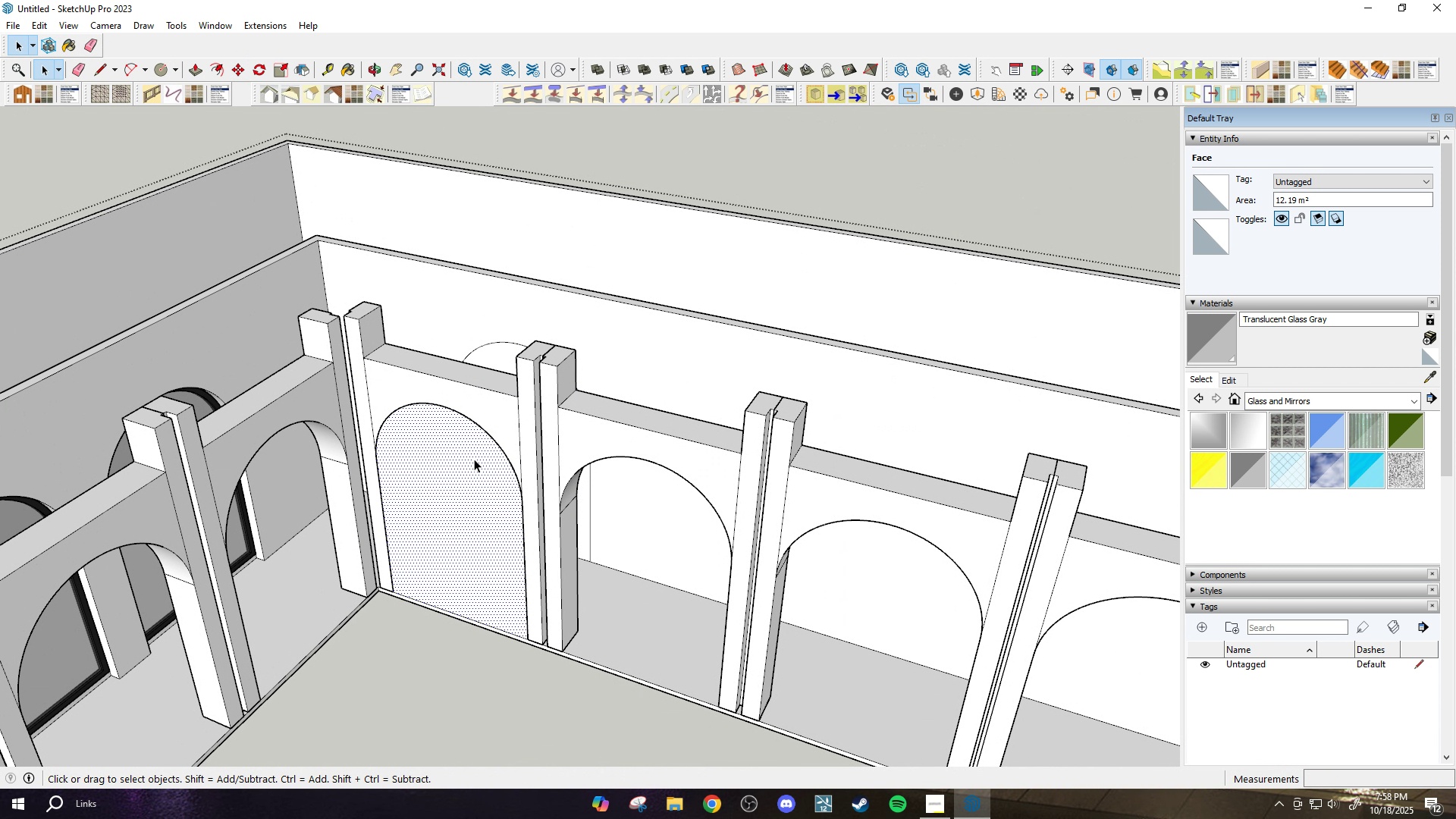 
key(Delete)
 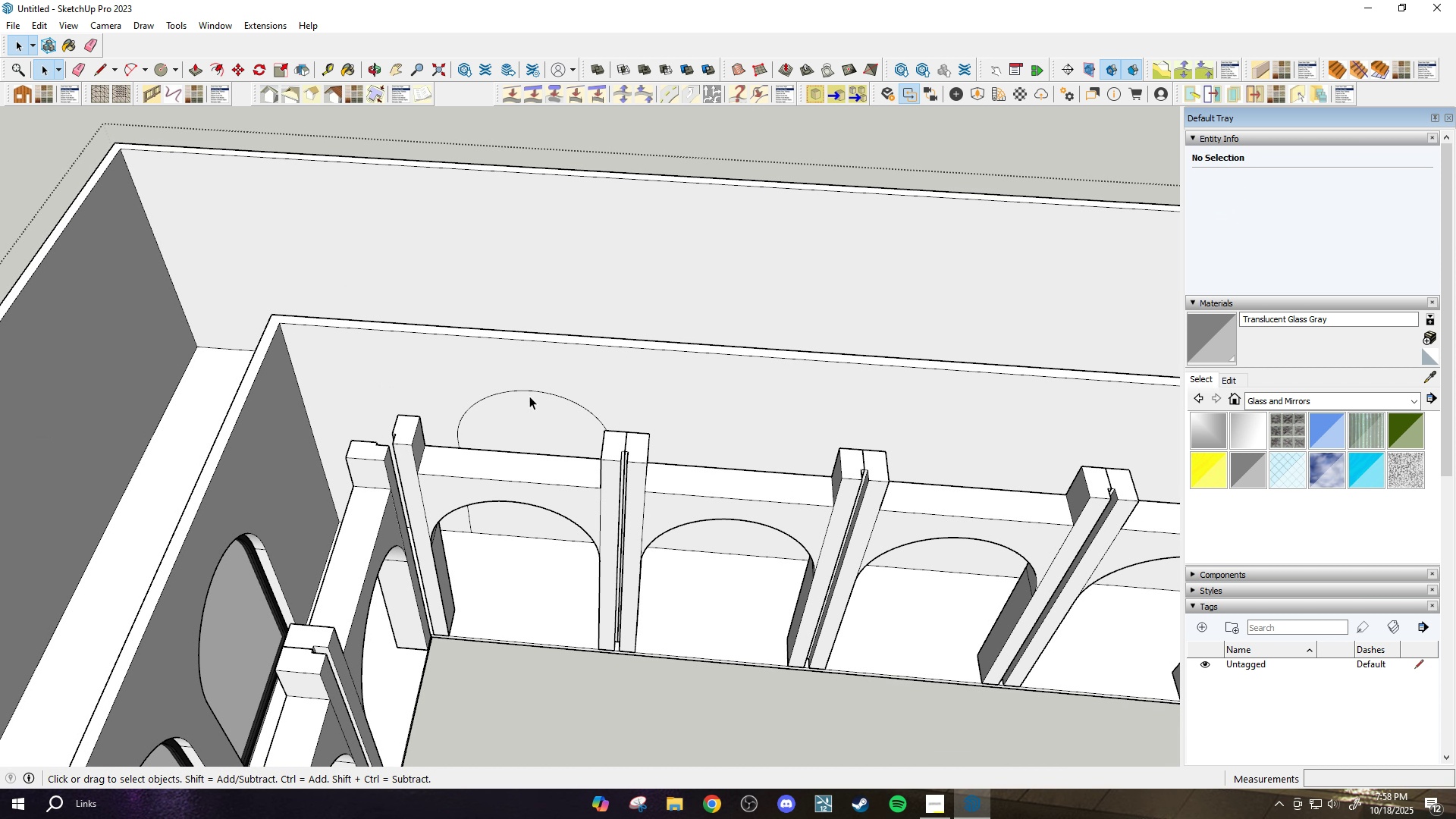 
scroll: coordinate [527, 391], scroll_direction: up, amount: 4.0
 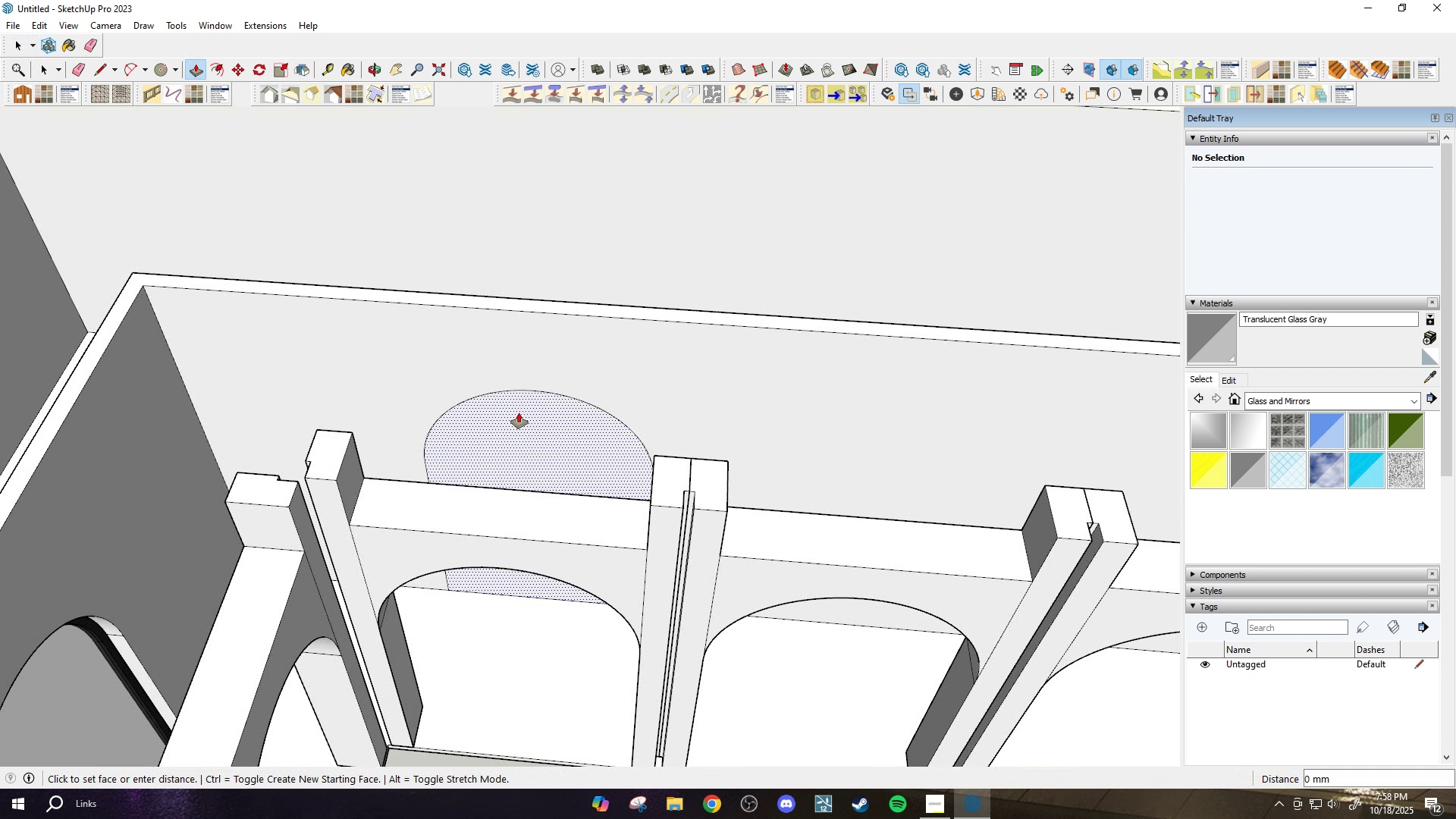 
key(P)
 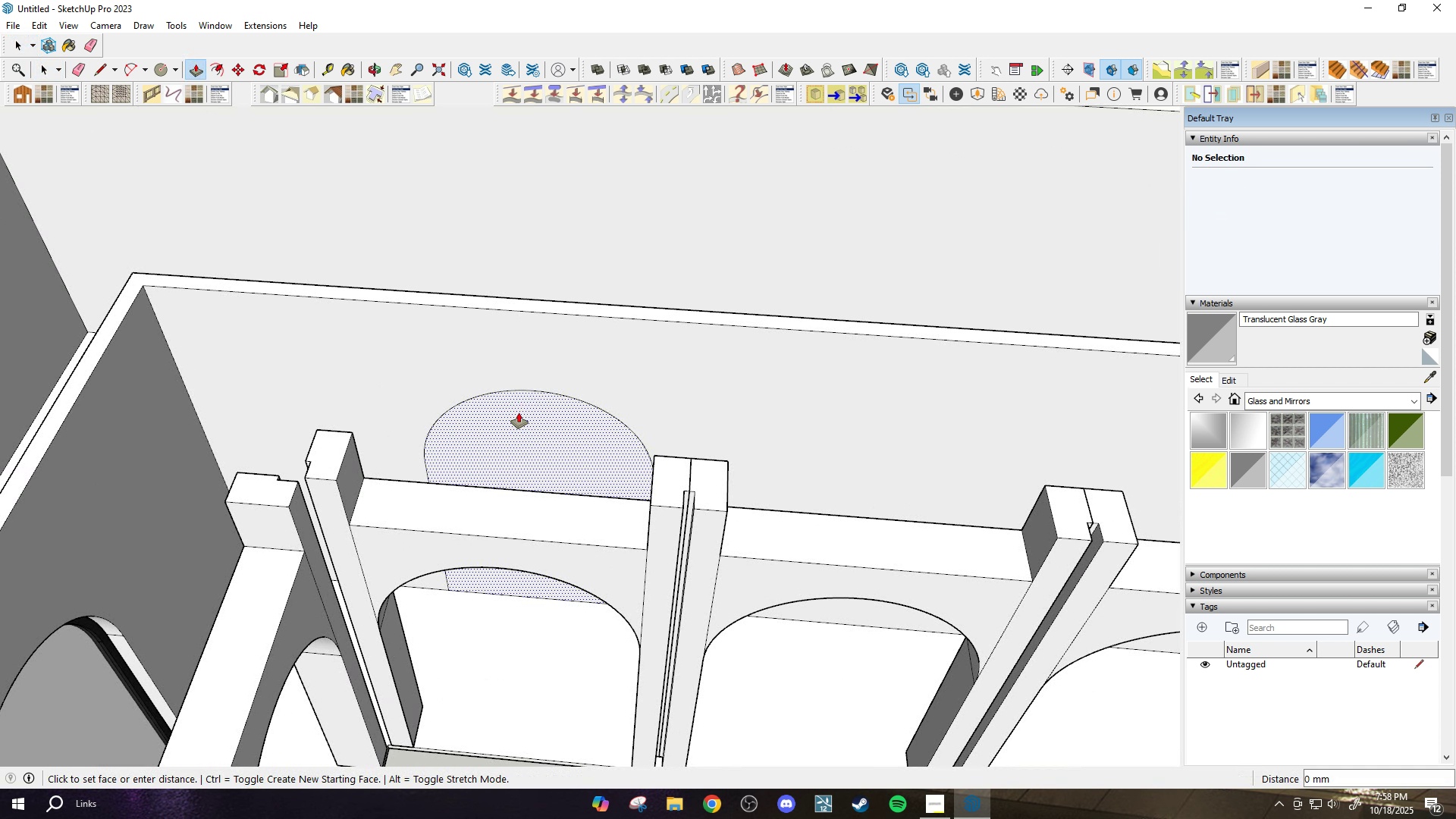 
left_click([519, 413])
 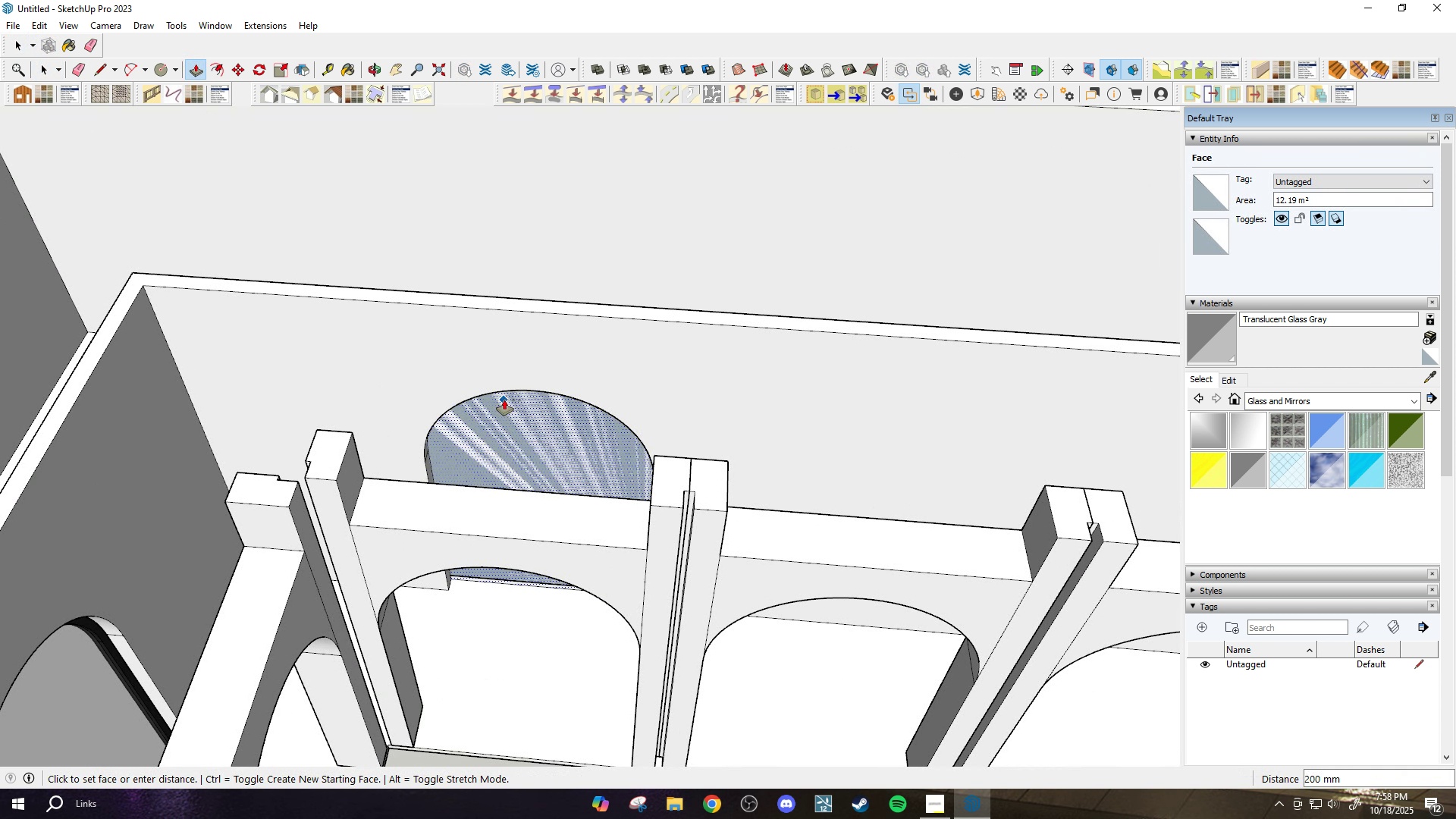 
left_click([504, 400])
 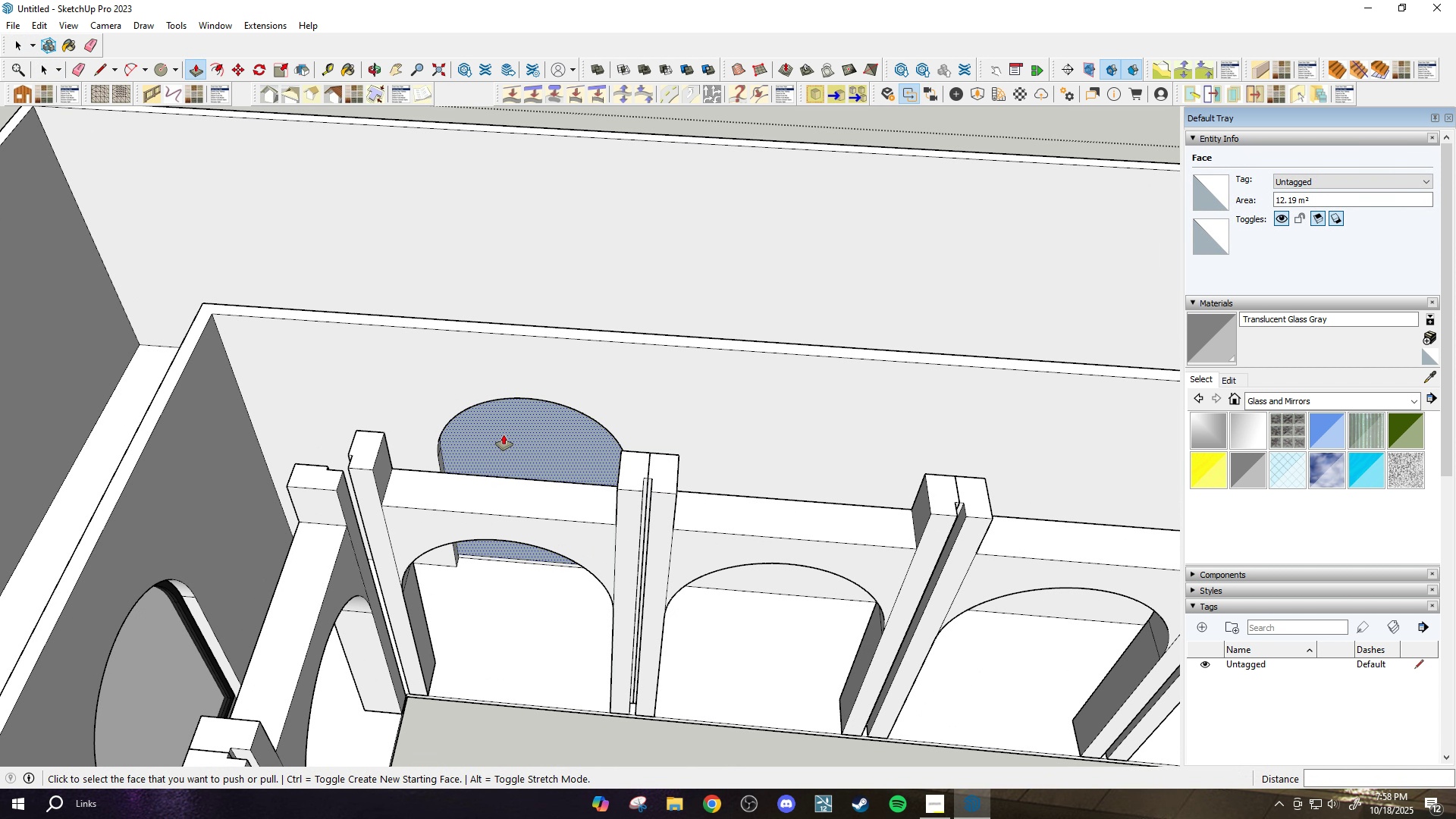 
scroll: coordinate [504, 435], scroll_direction: down, amount: 3.0
 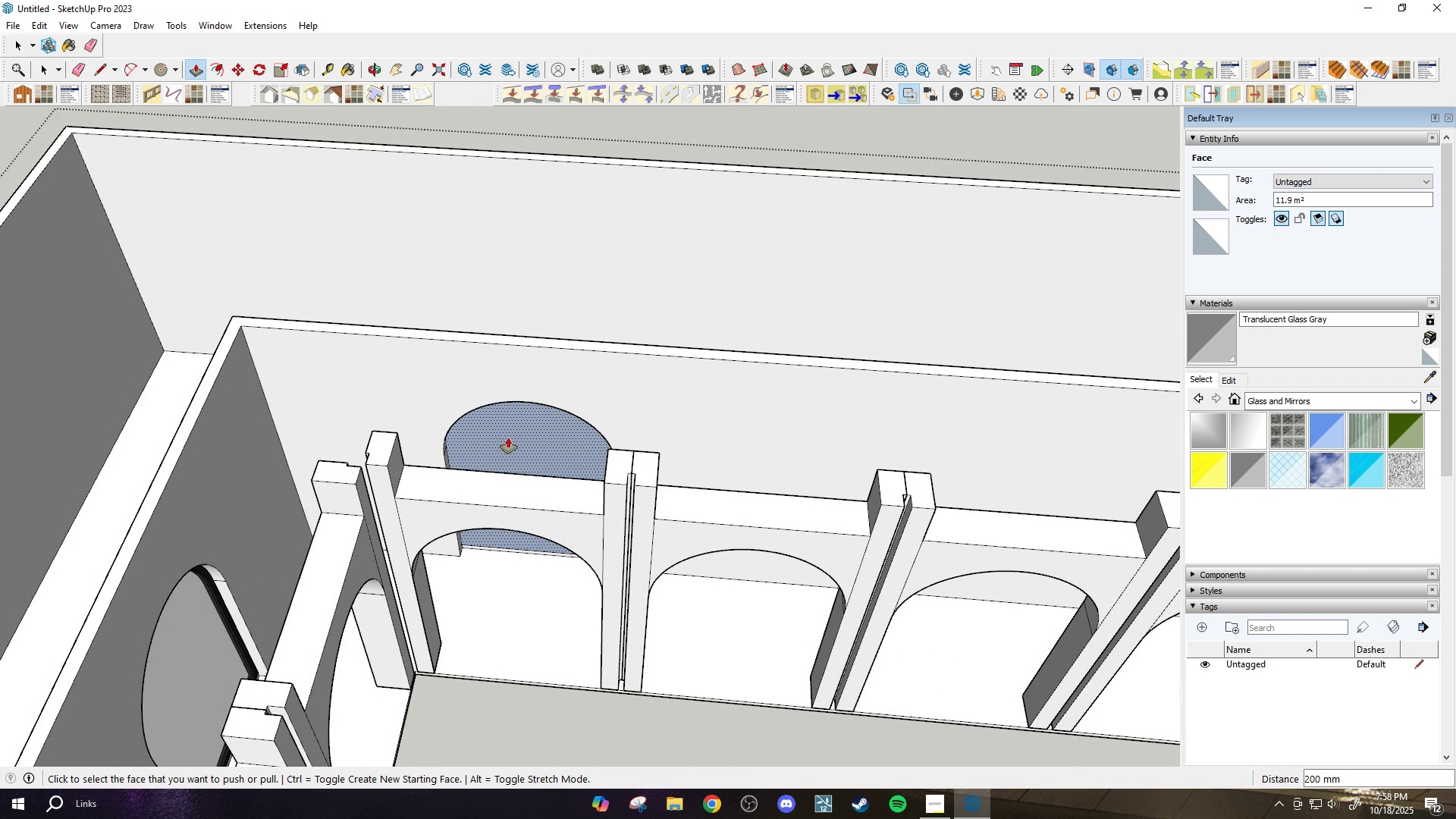 
key(Control+ControlLeft)
 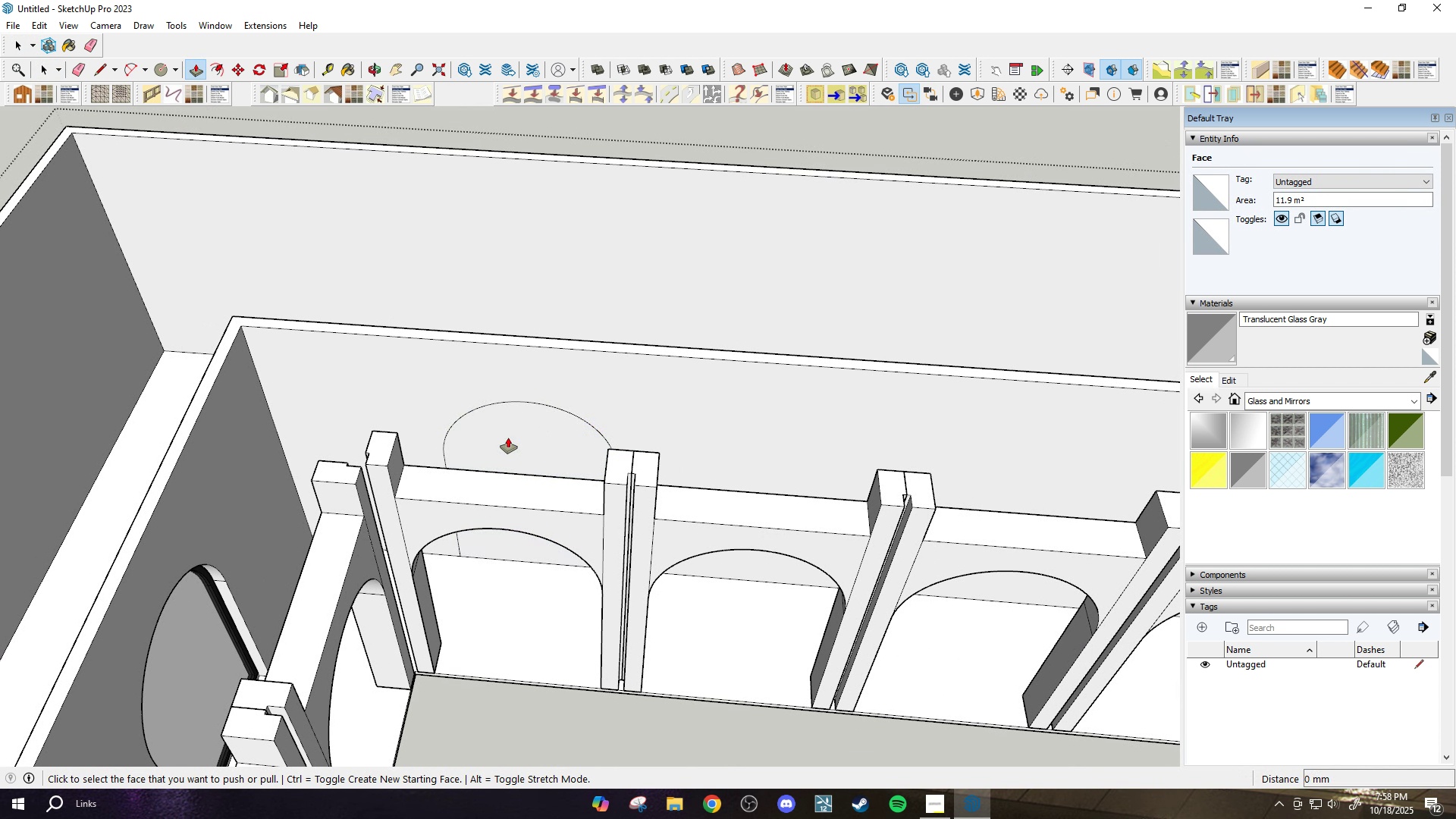 
key(Control+Z)
 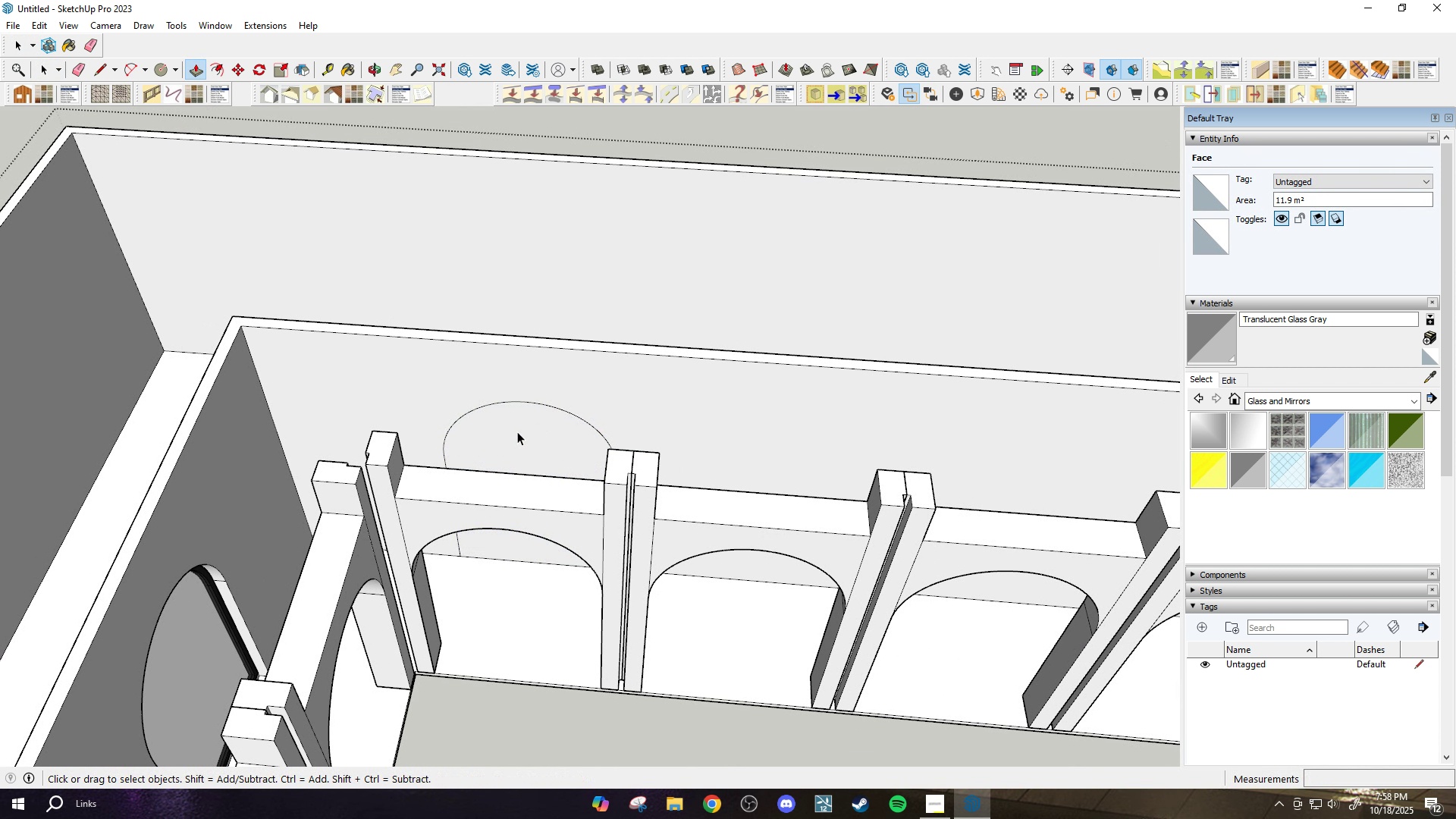 
key(Space)
 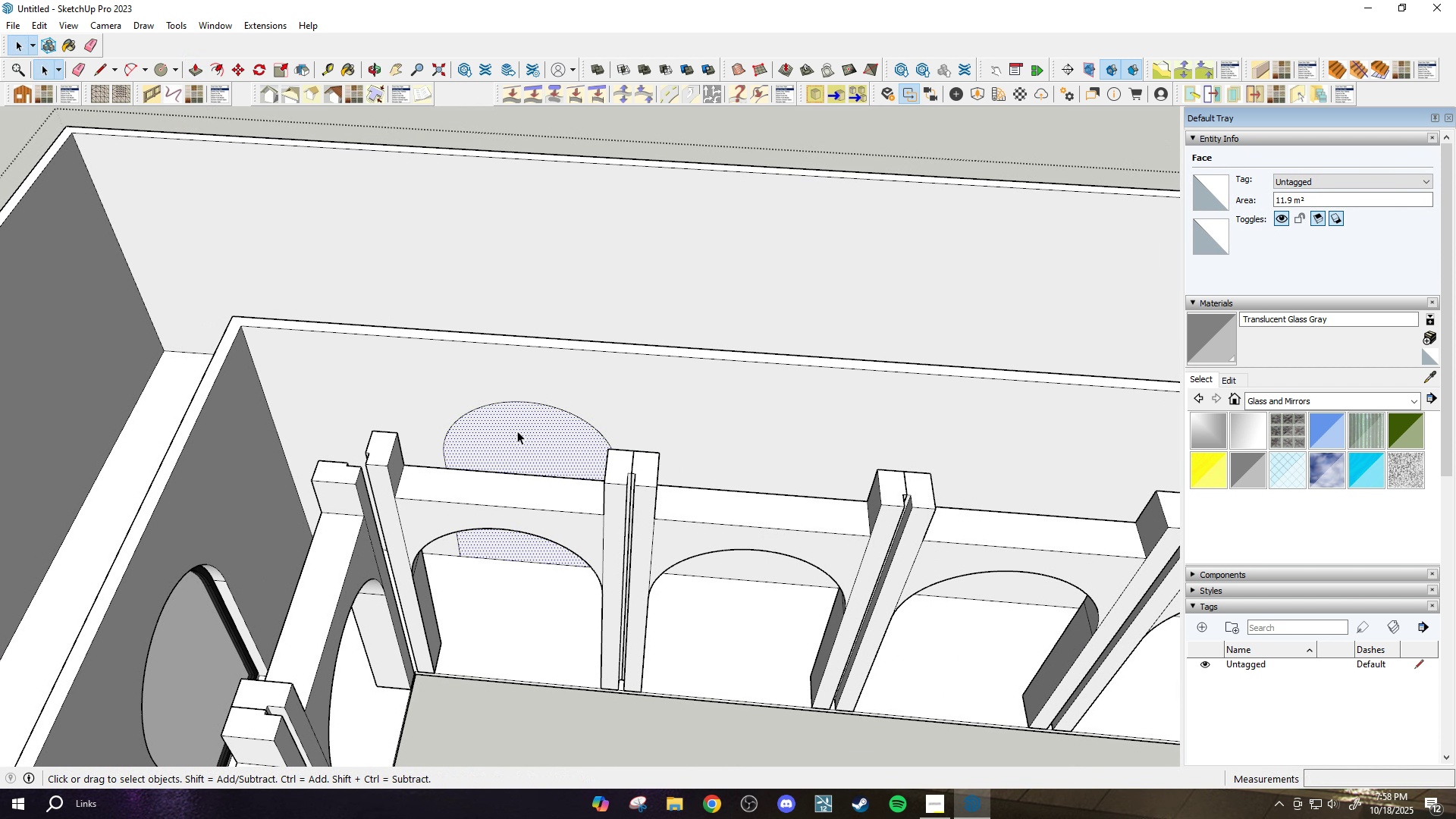 
left_click([517, 431])
 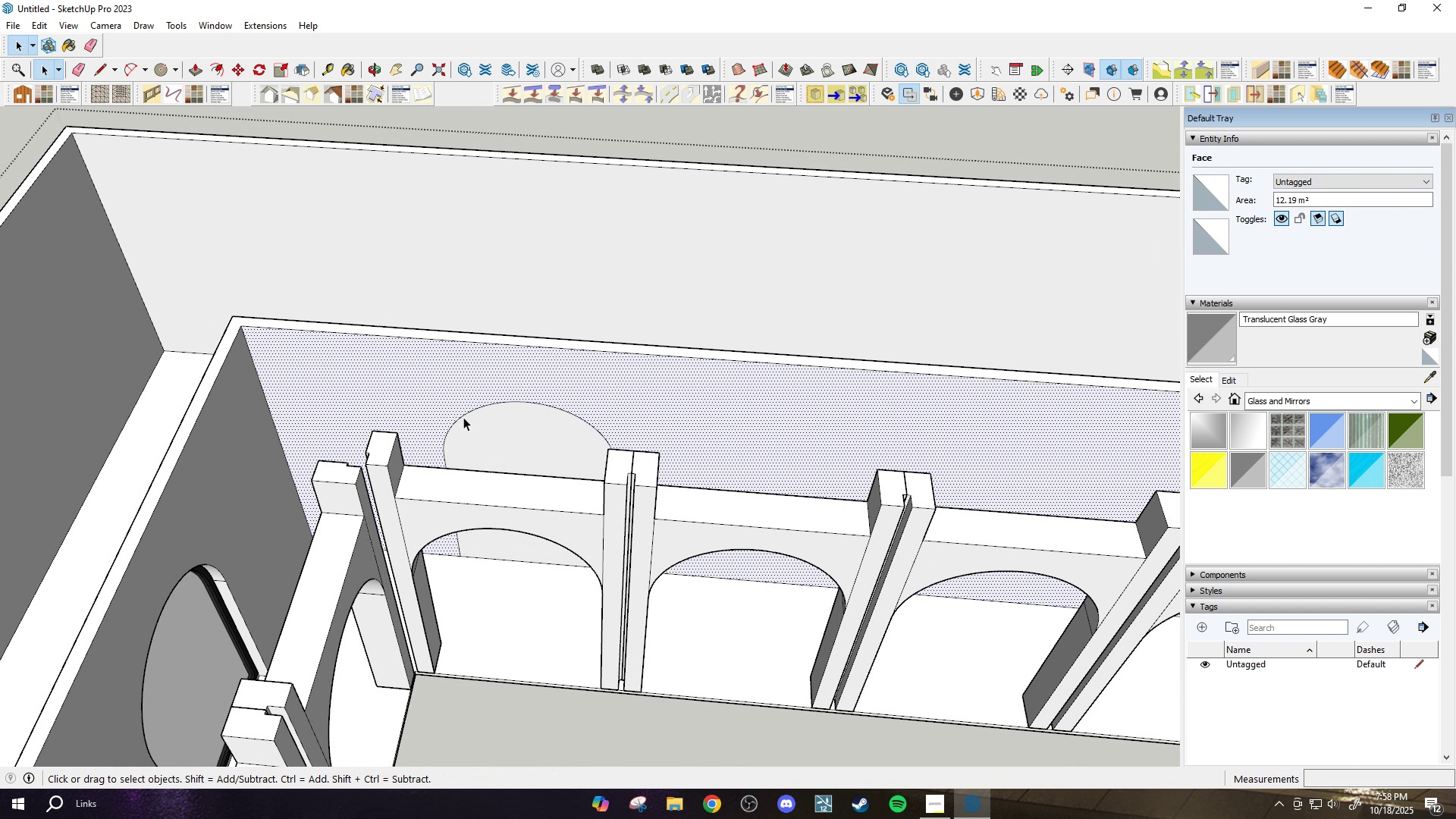 
double_click([474, 427])
 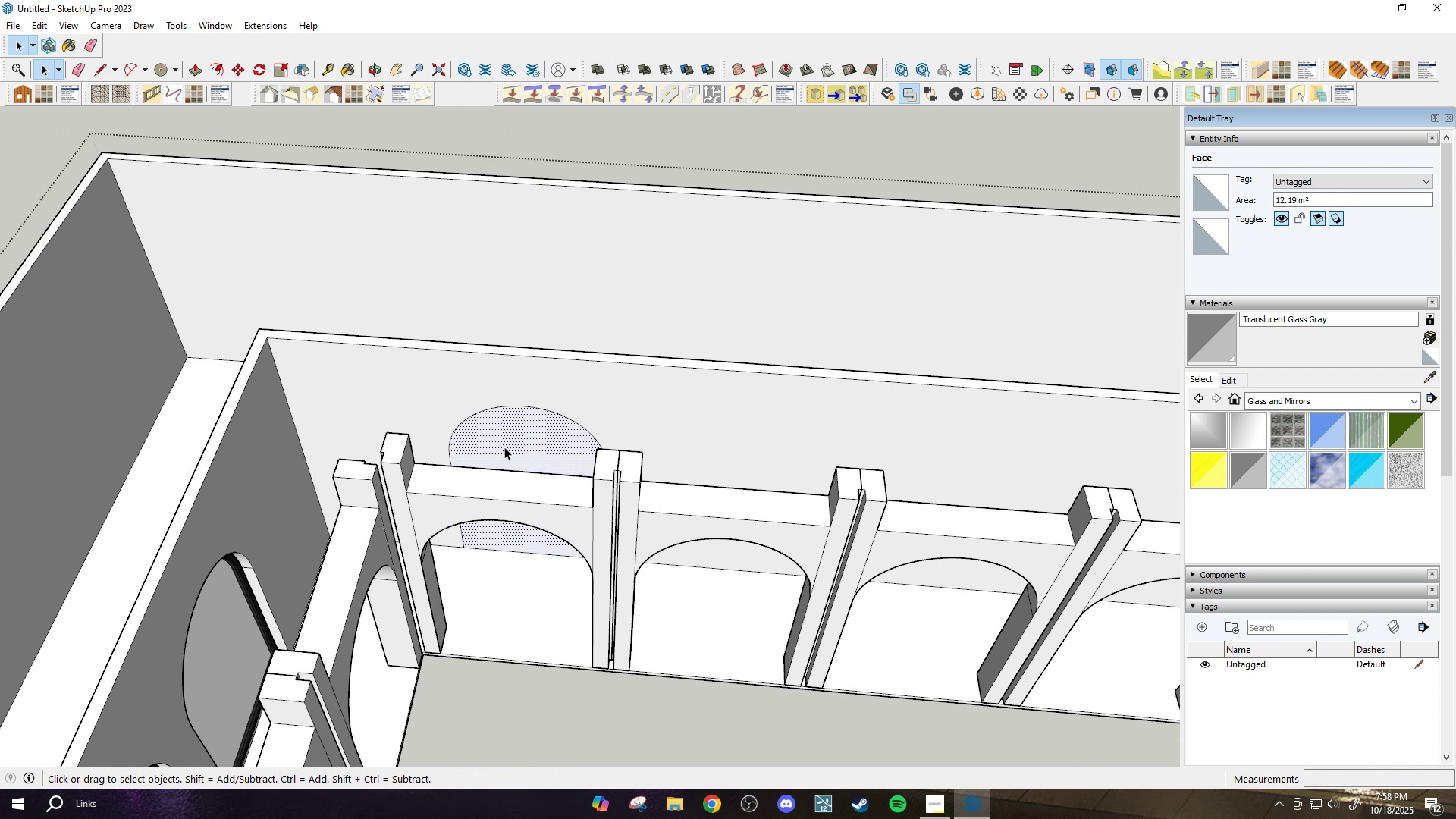 
scroll: coordinate [504, 447], scroll_direction: down, amount: 3.0
 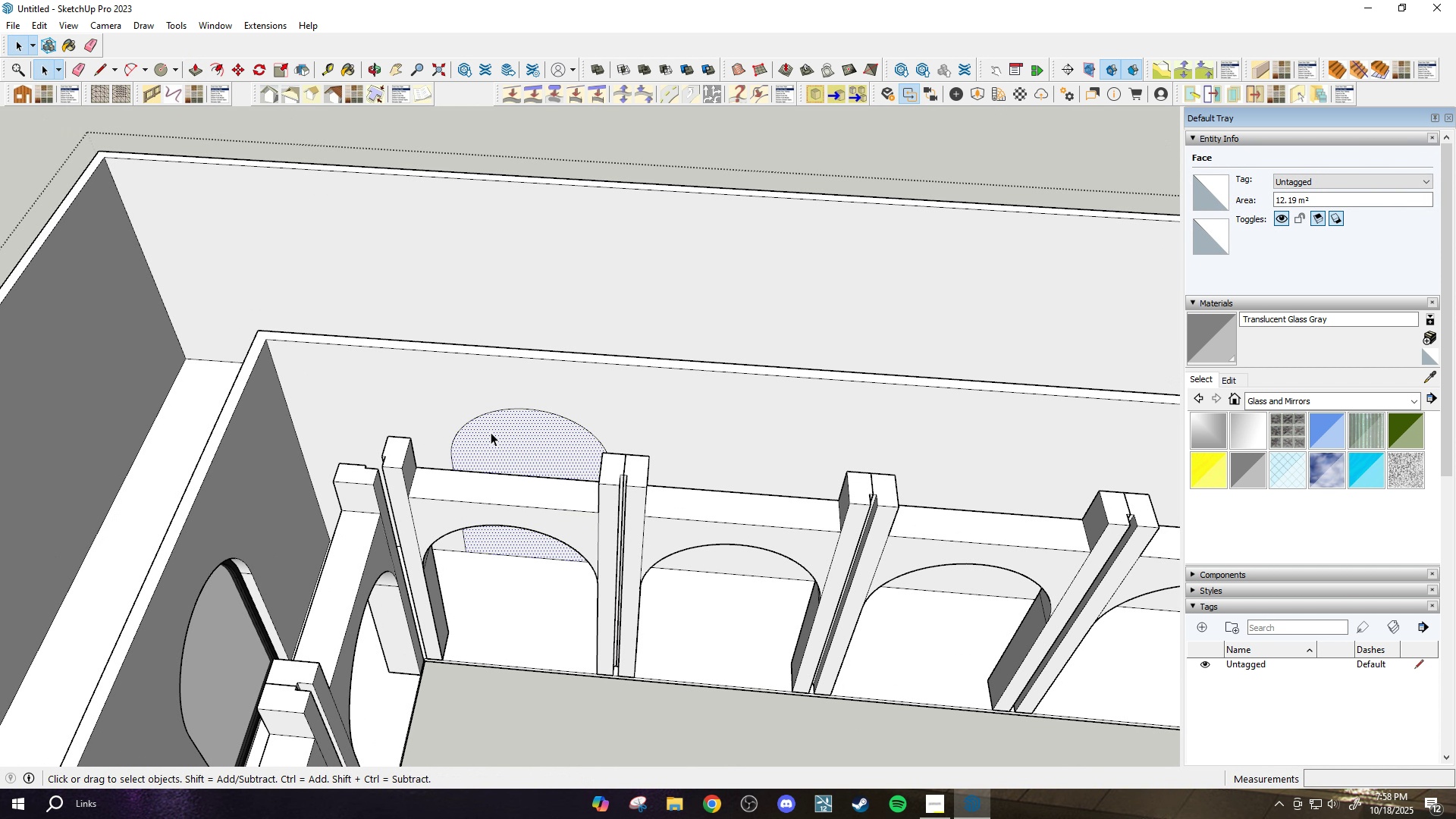 
scroll: coordinate [491, 432], scroll_direction: up, amount: 3.0
 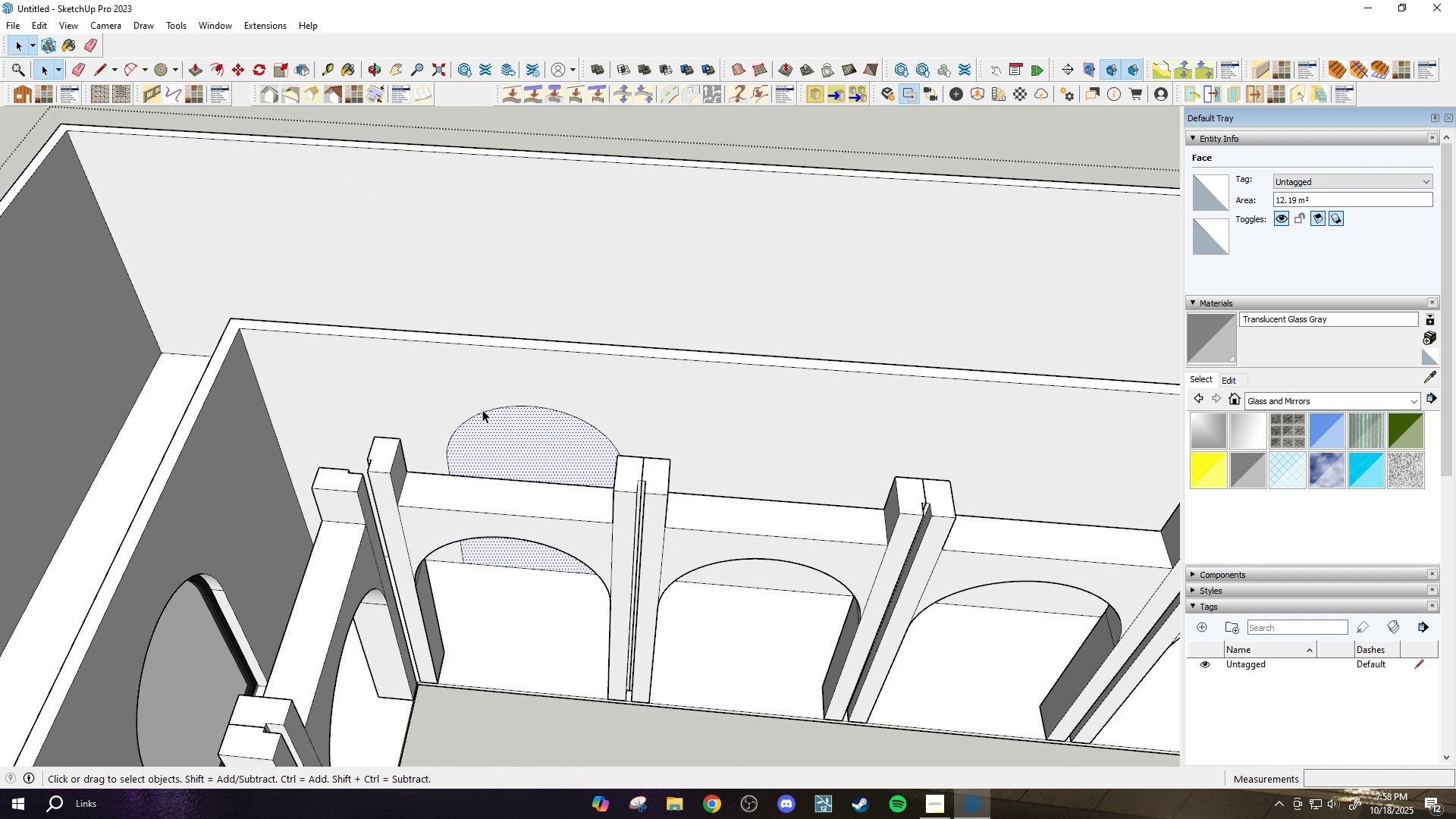 
left_click([482, 410])
 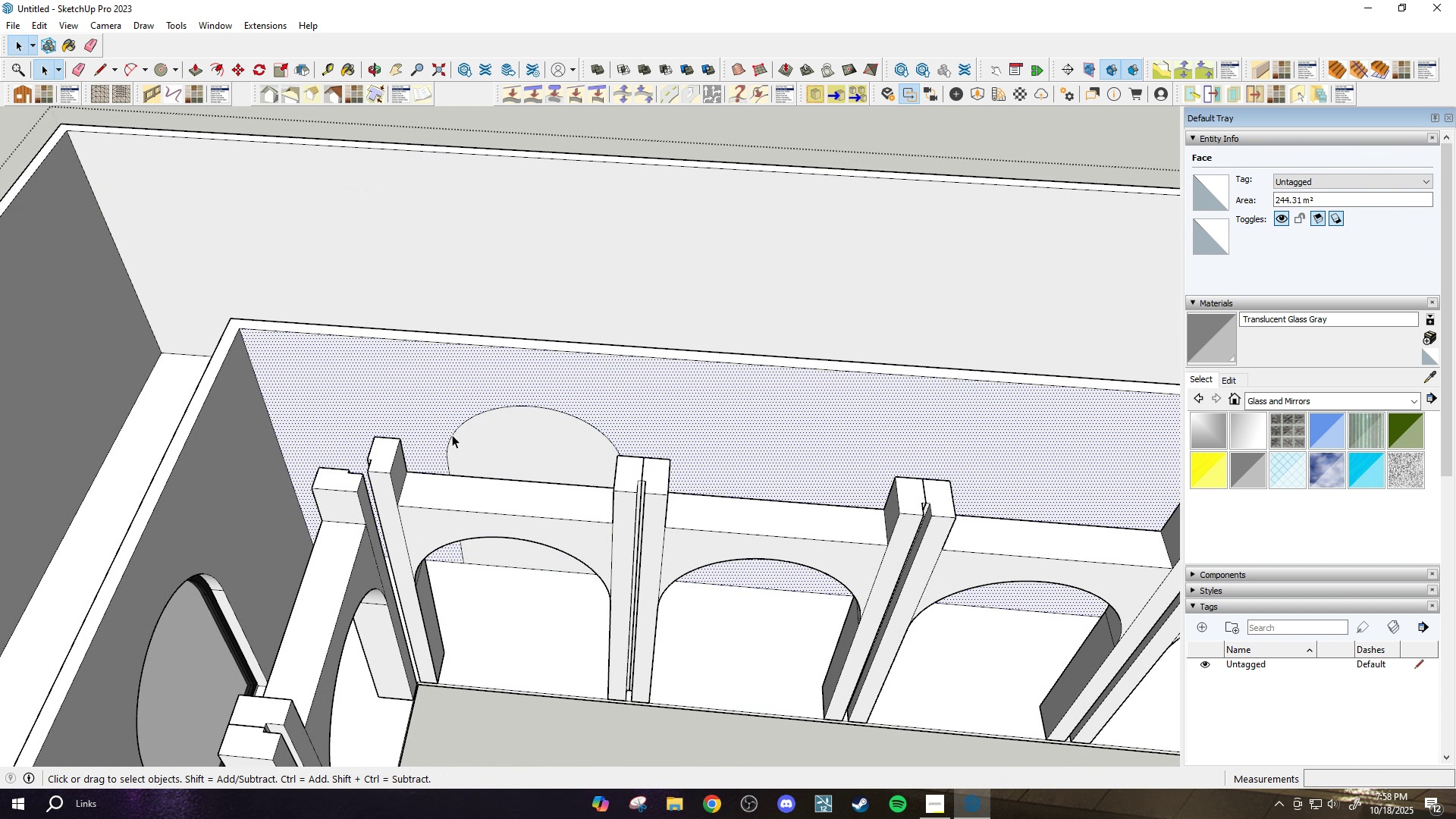 
left_click([452, 435])
 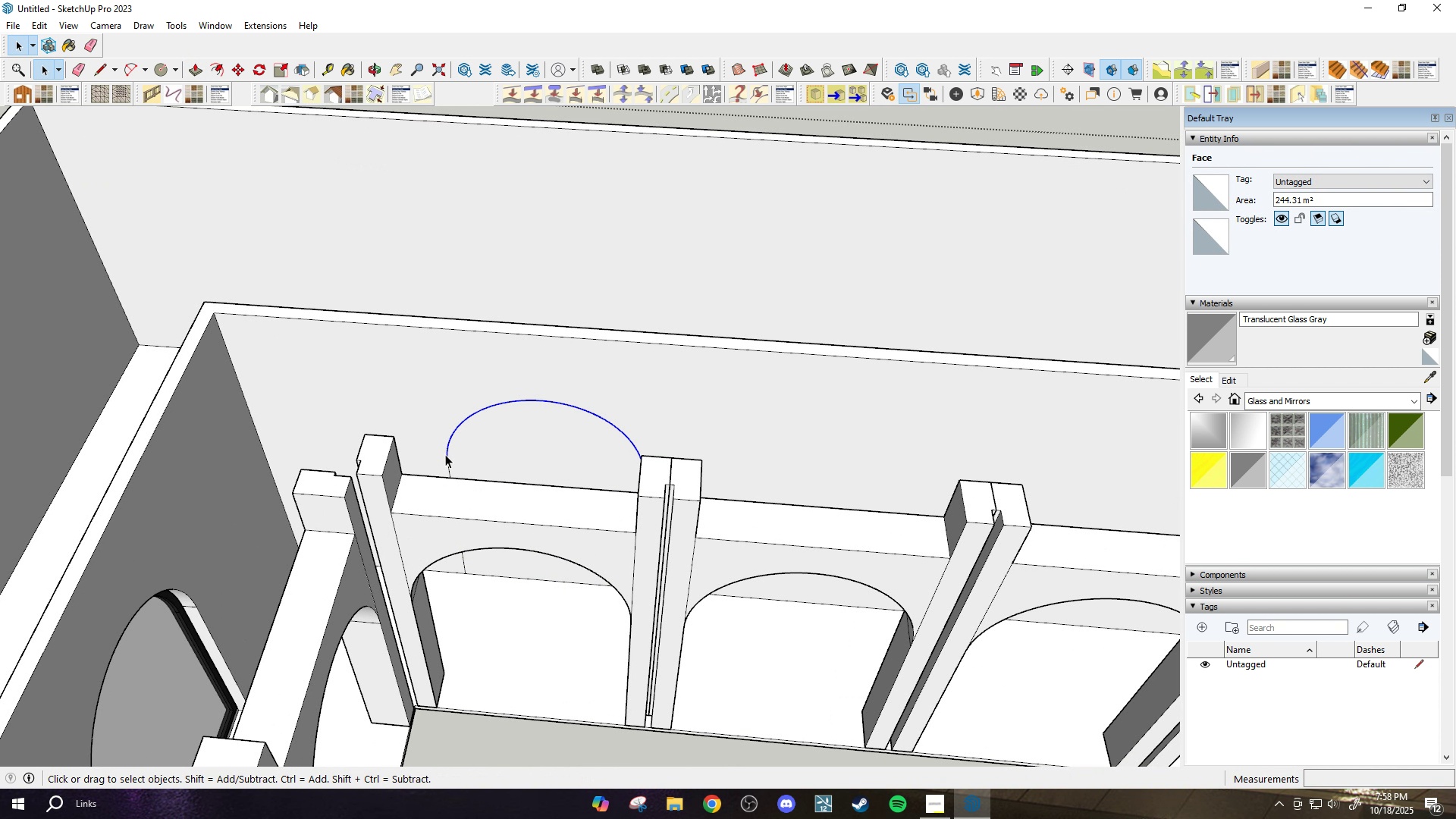 
scroll: coordinate [445, 454], scroll_direction: up, amount: 1.0
 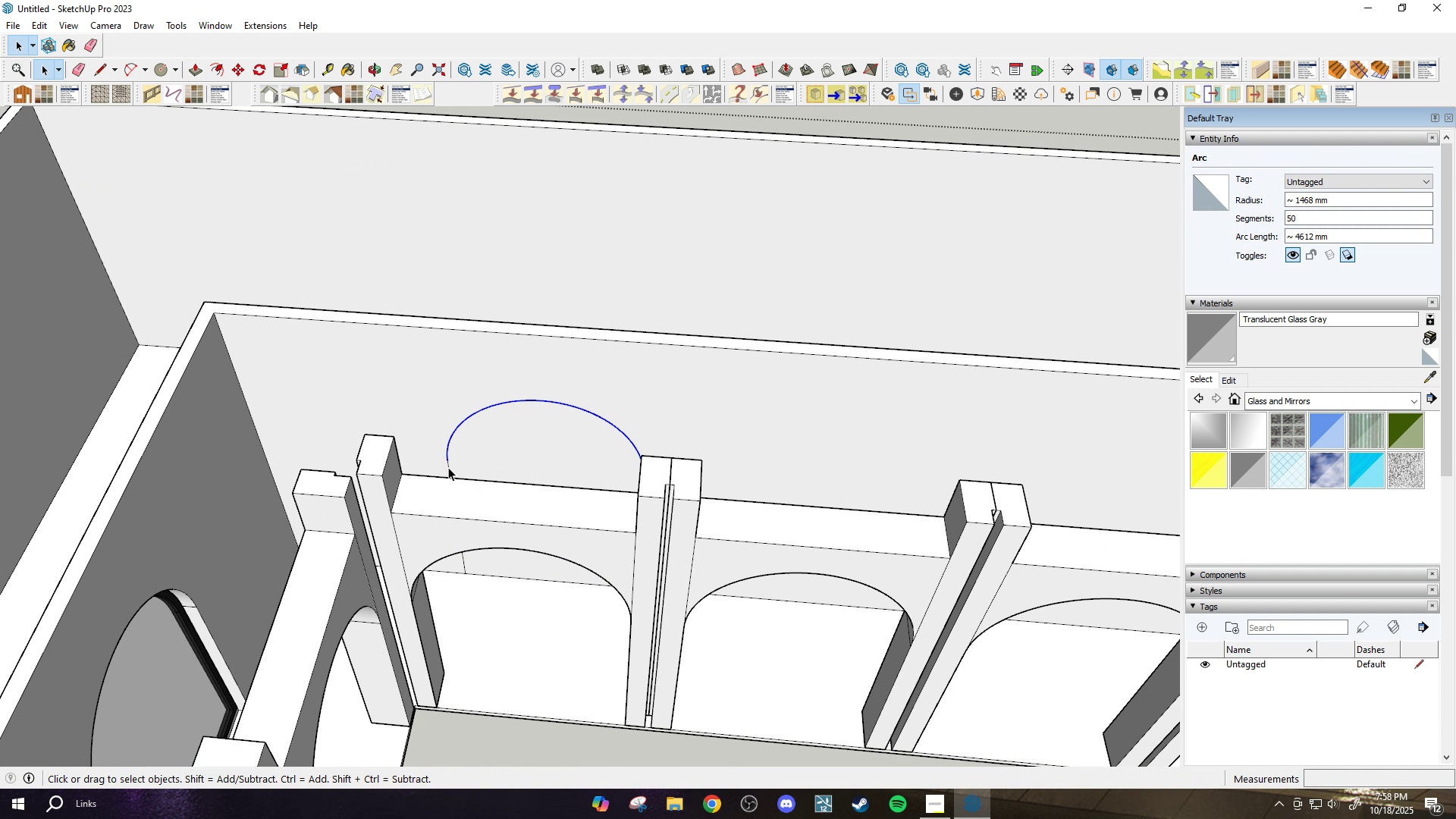 
hold_key(key=ControlLeft, duration=0.31)
left_click([449, 467])
 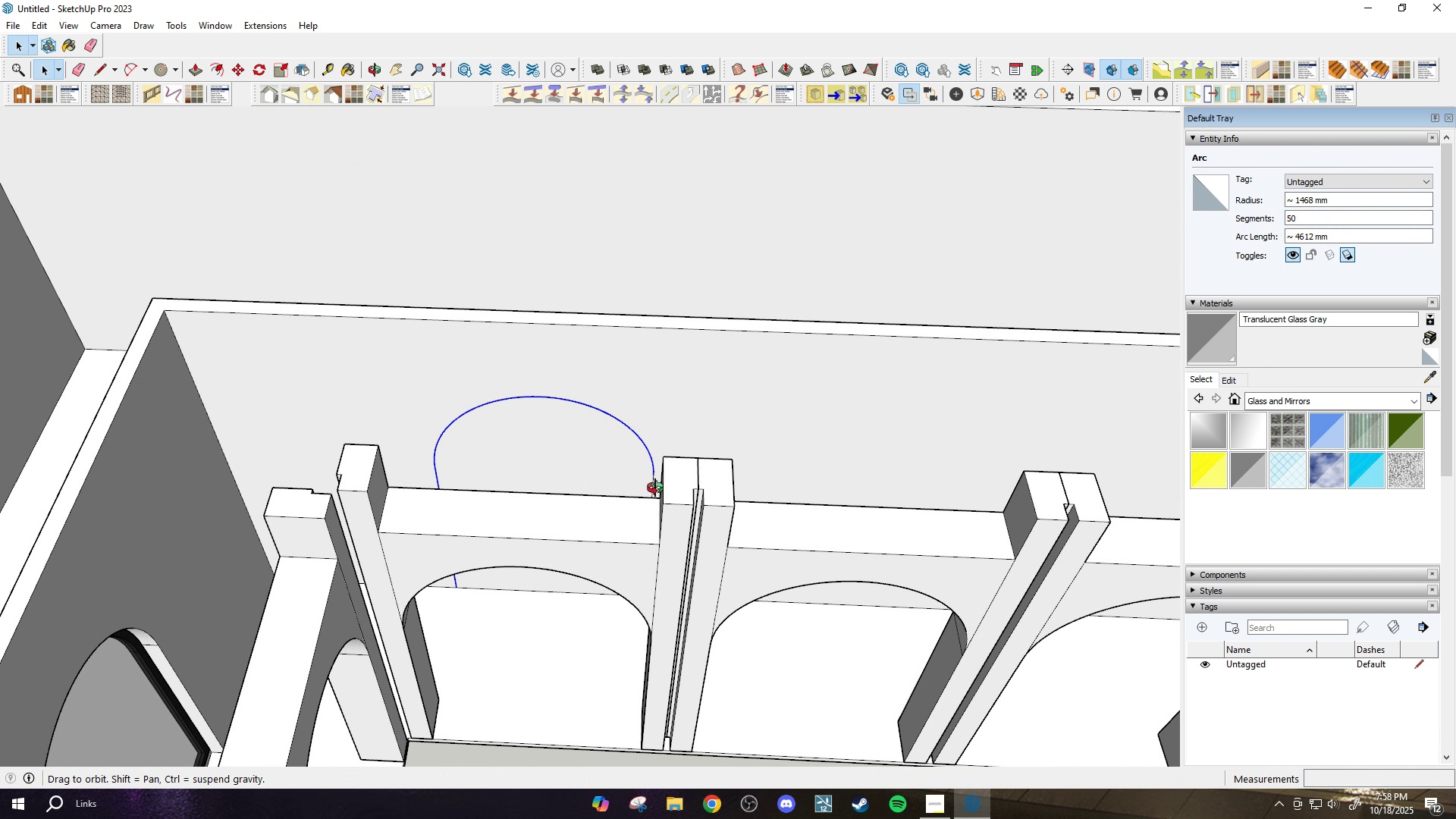 
scroll: coordinate [677, 477], scroll_direction: up, amount: 3.0
 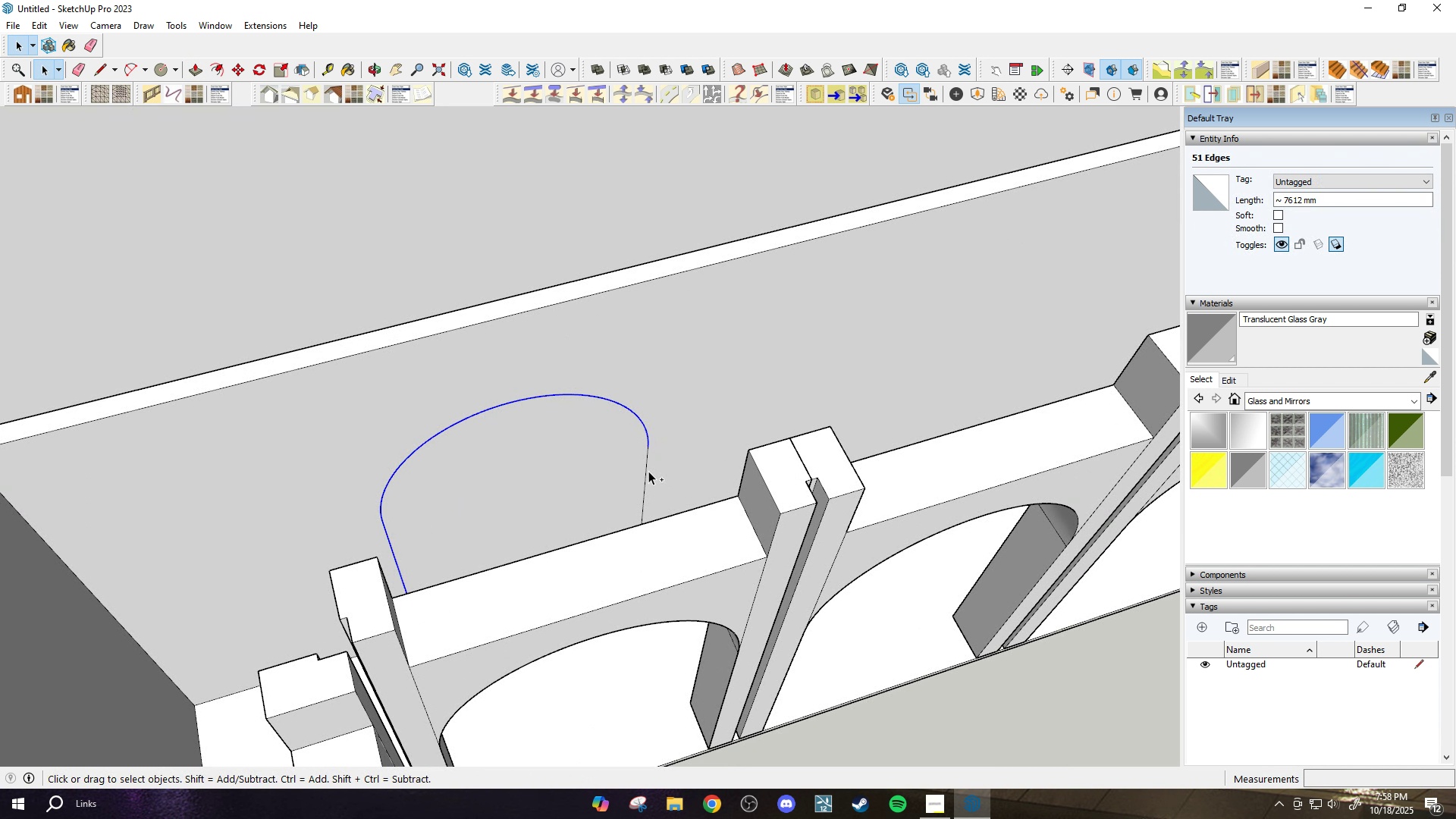 
hold_key(key=ControlLeft, duration=0.74)
left_click([646, 470])
 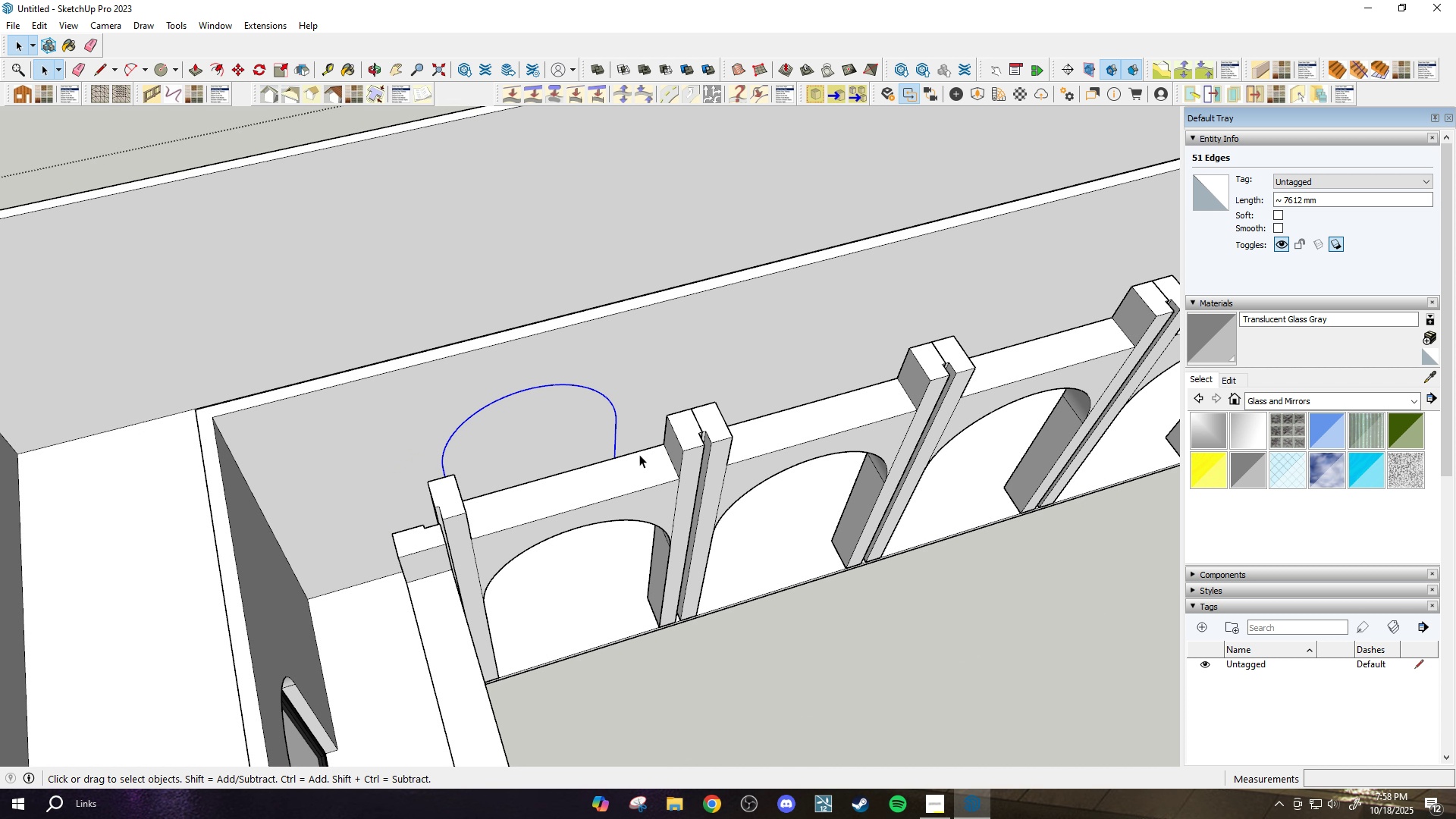 
scroll: coordinate [556, 370], scroll_direction: down, amount: 5.0
 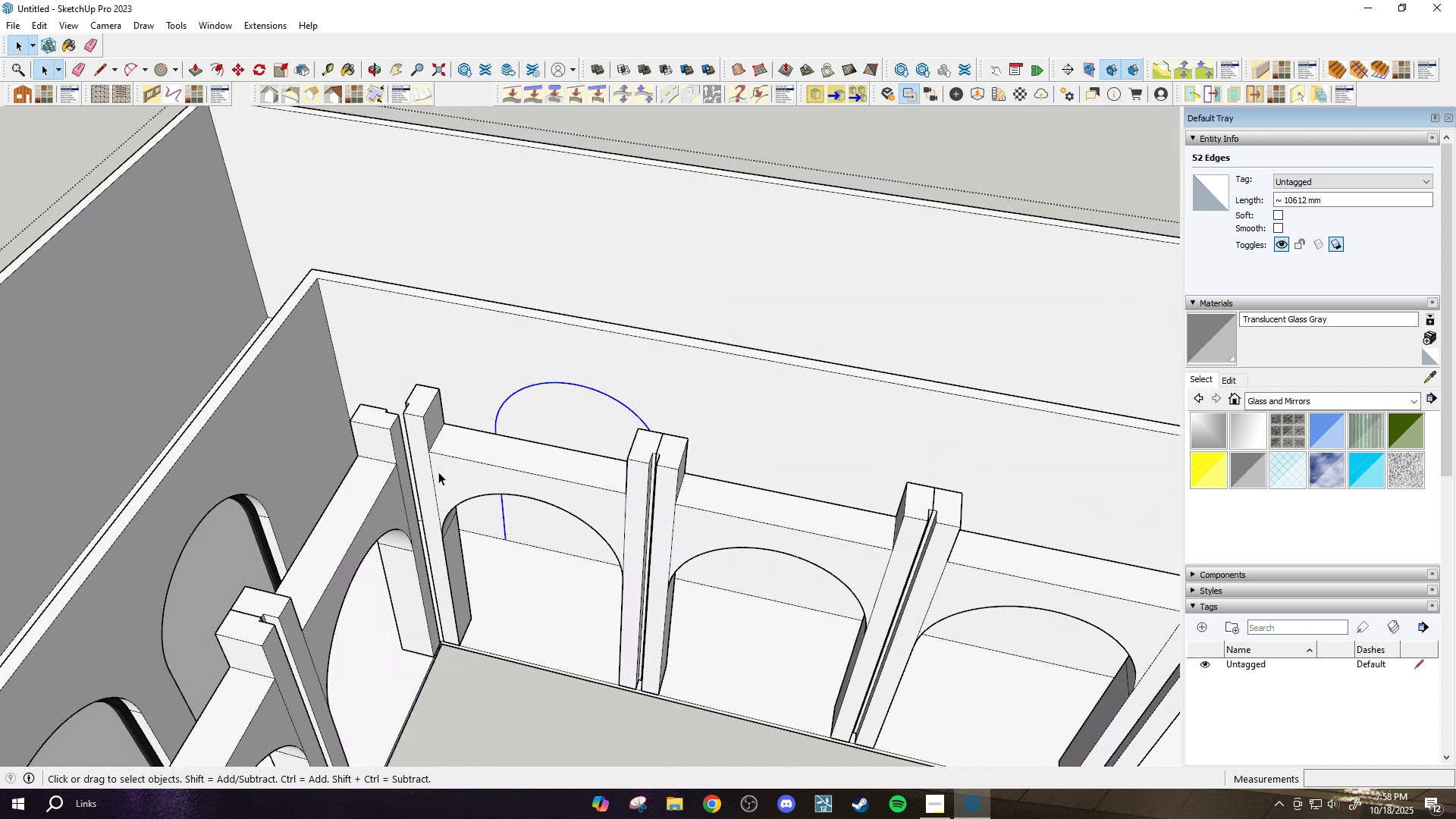 
key(M)
 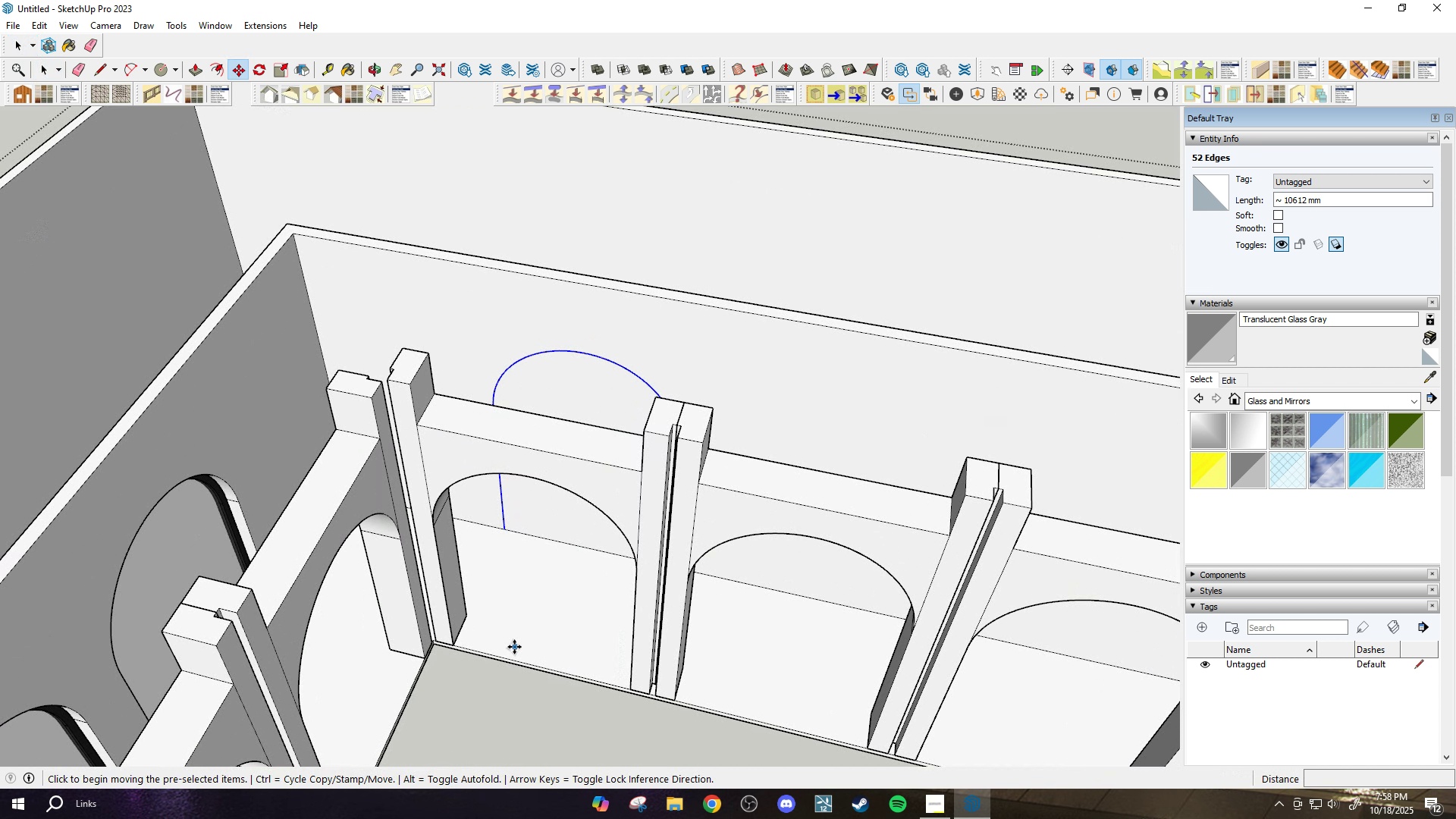 
scroll: coordinate [442, 644], scroll_direction: up, amount: 6.0
 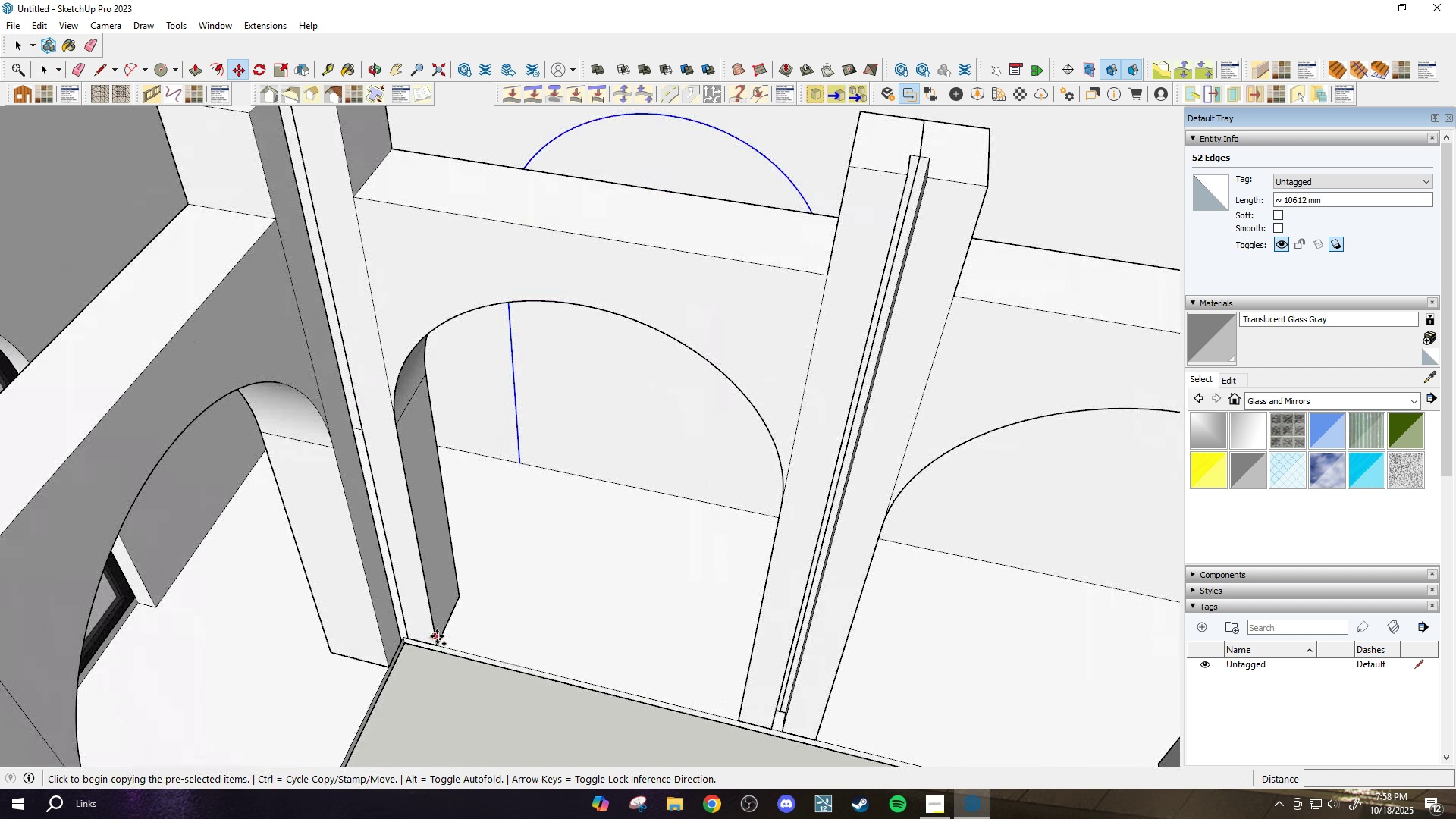 
key(Control+ControlLeft)
 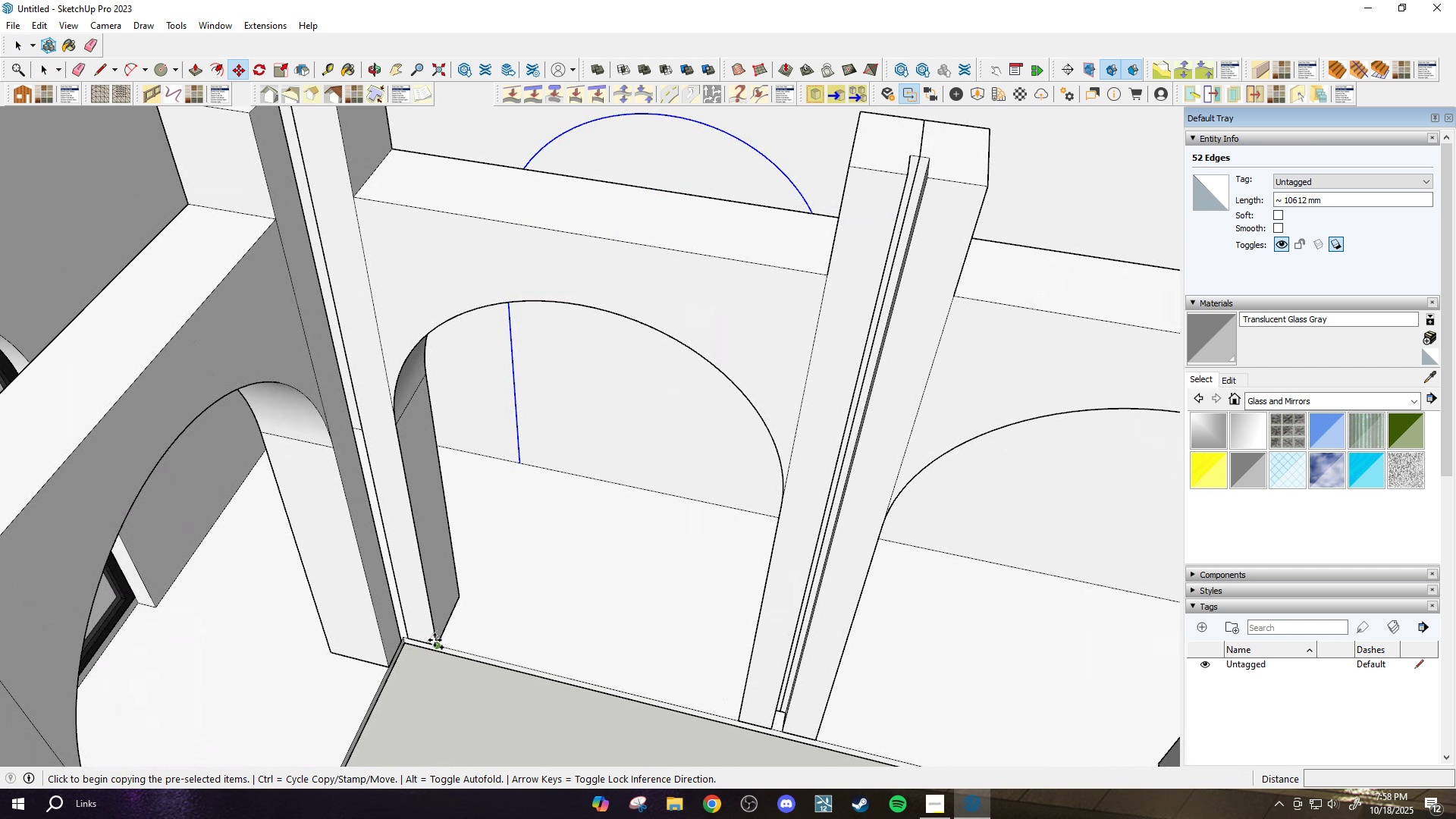 
left_click([435, 640])
 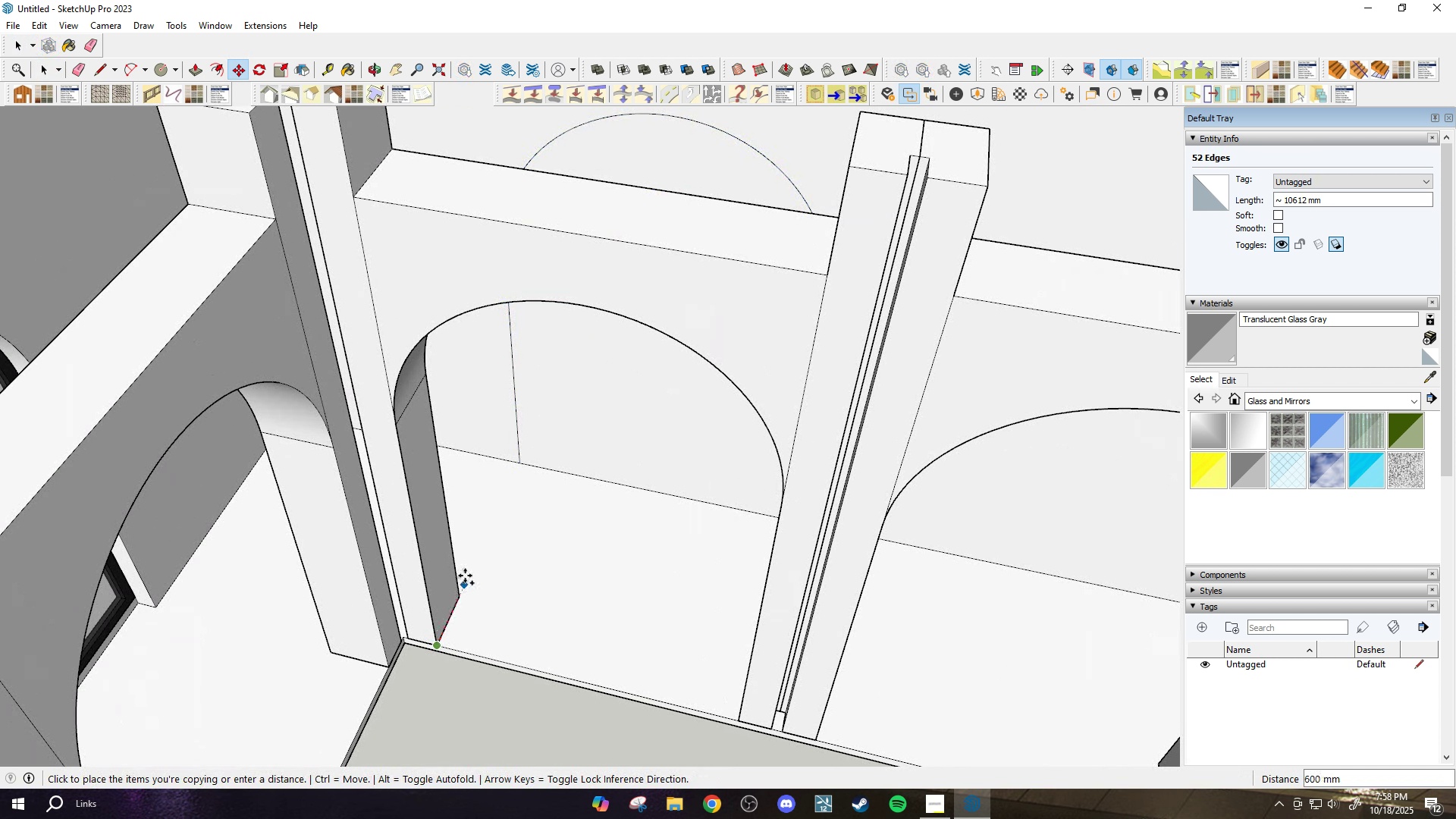 
scroll: coordinate [466, 573], scroll_direction: down, amount: 5.0
 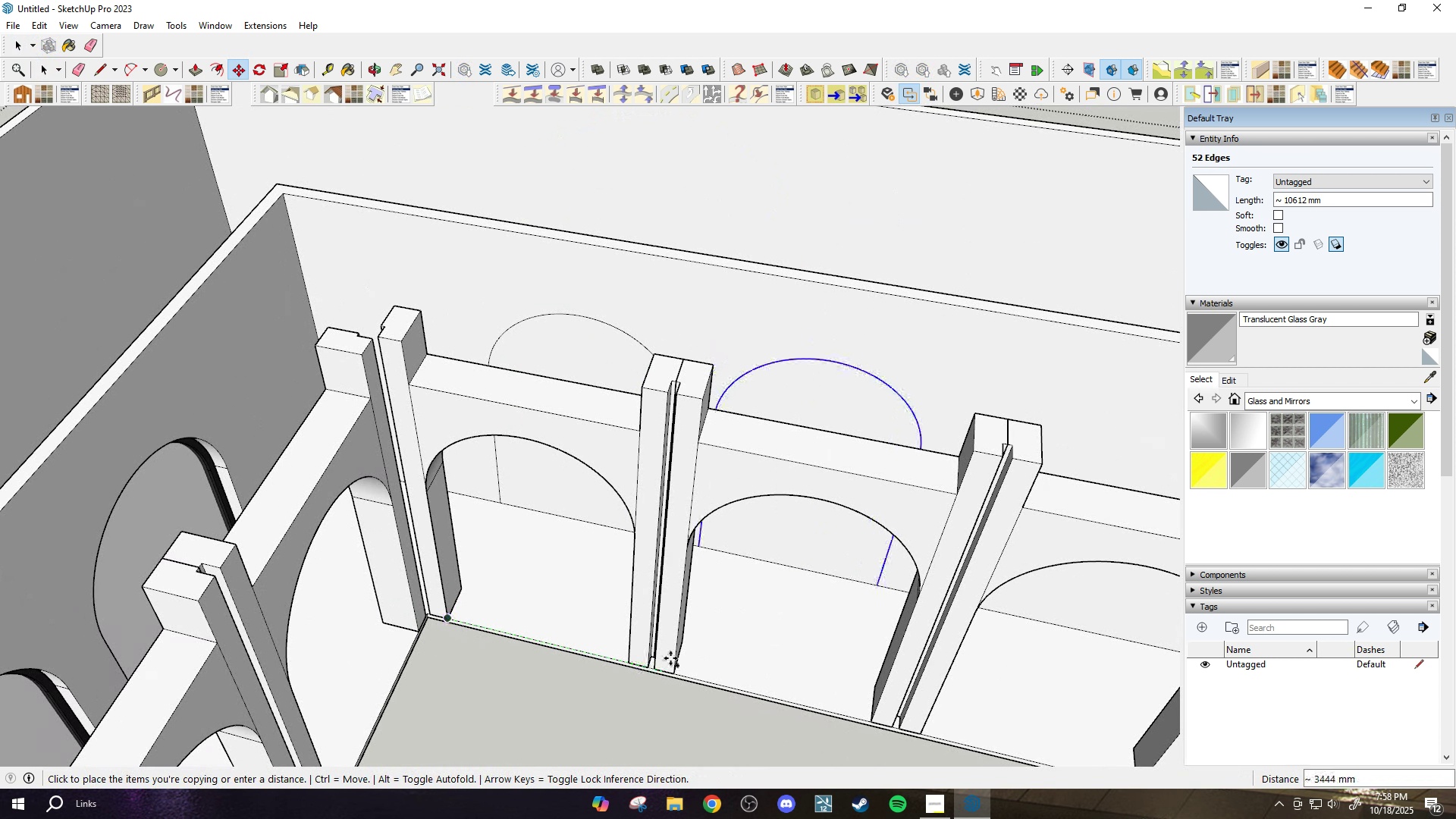 
scroll: coordinate [672, 666], scroll_direction: up, amount: 4.0
 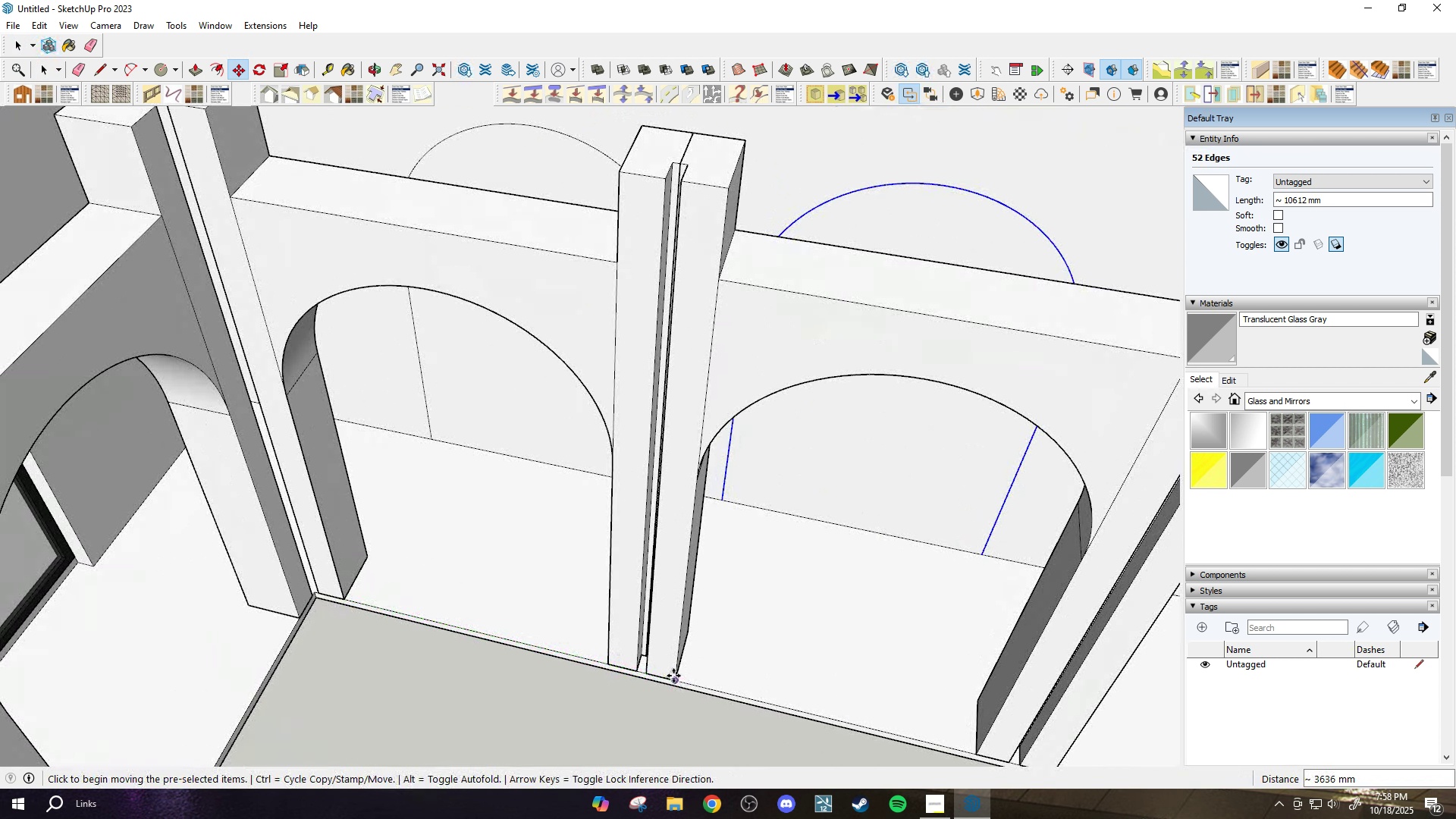 
type(x11)
 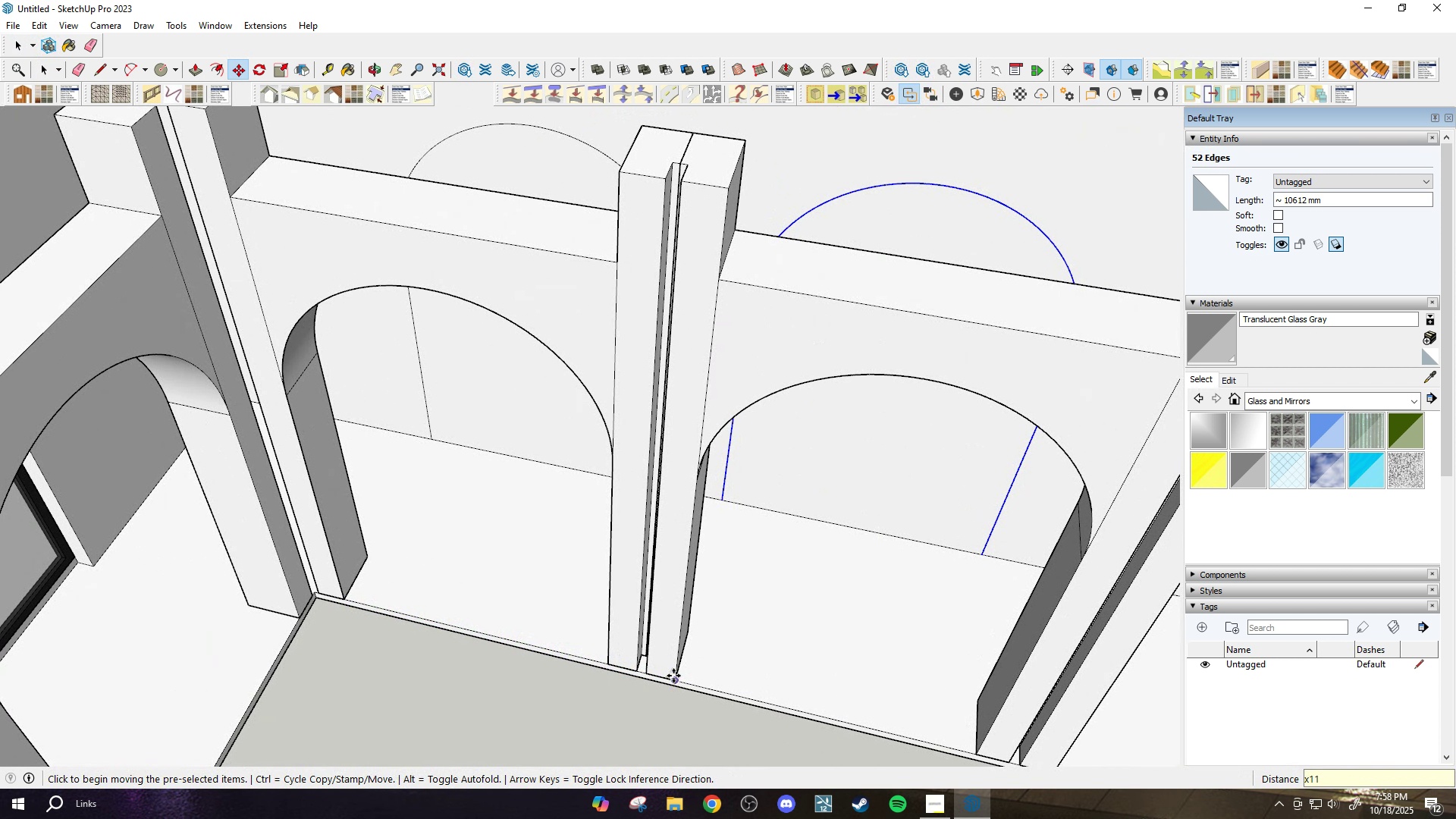 
key(Enter)
 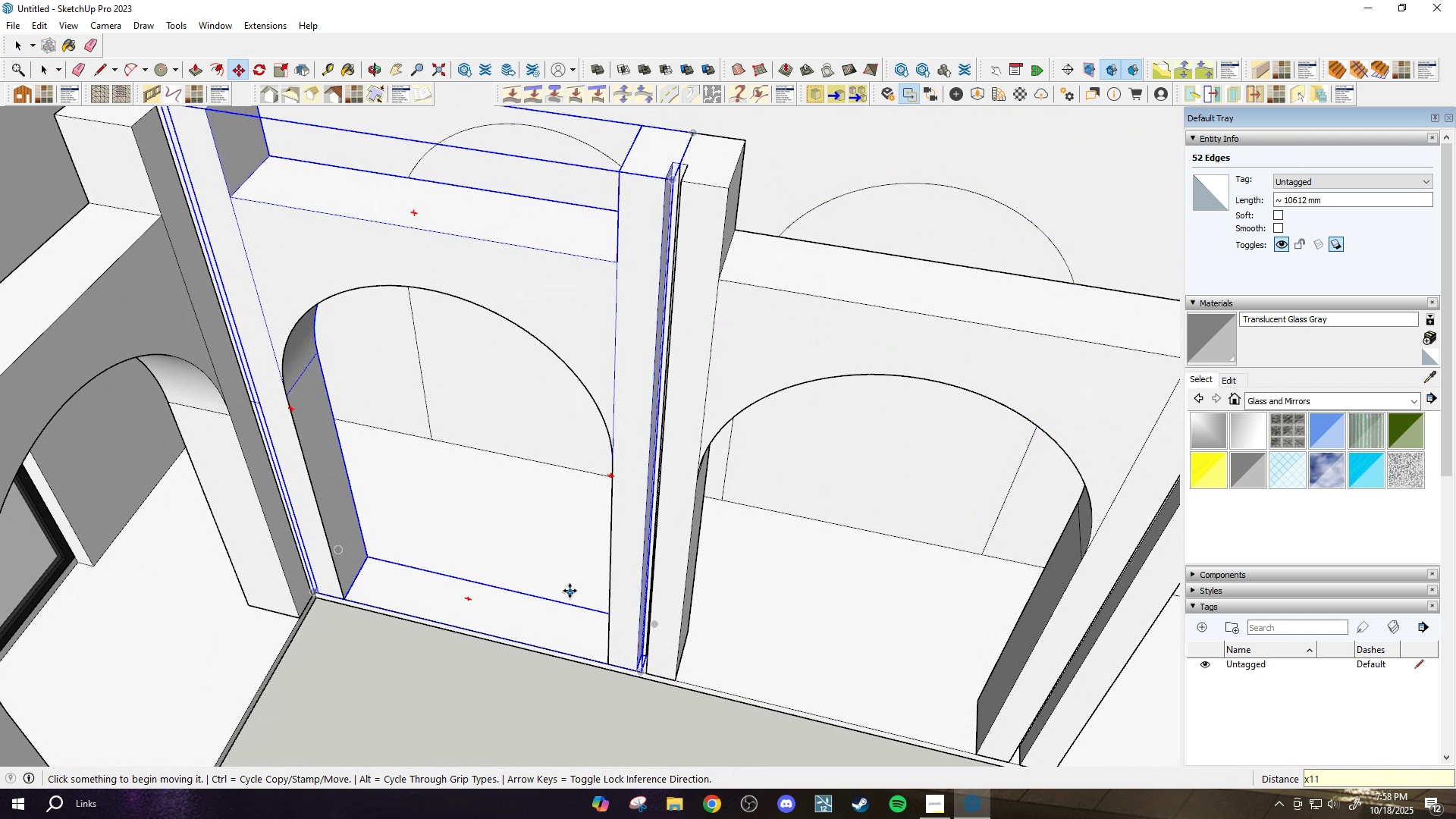 
scroll: coordinate [571, 593], scroll_direction: down, amount: 17.0
 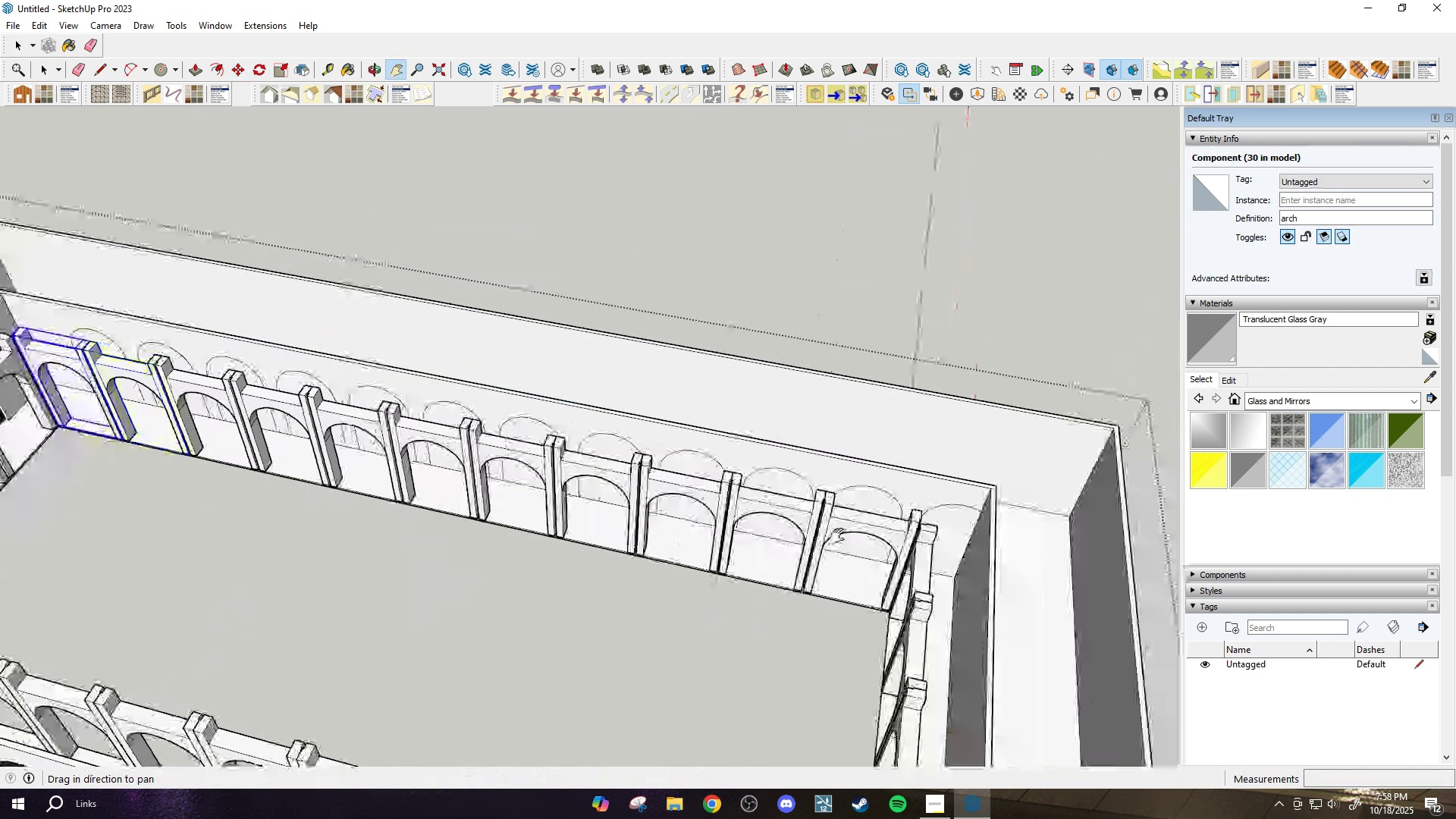 
key(H)
 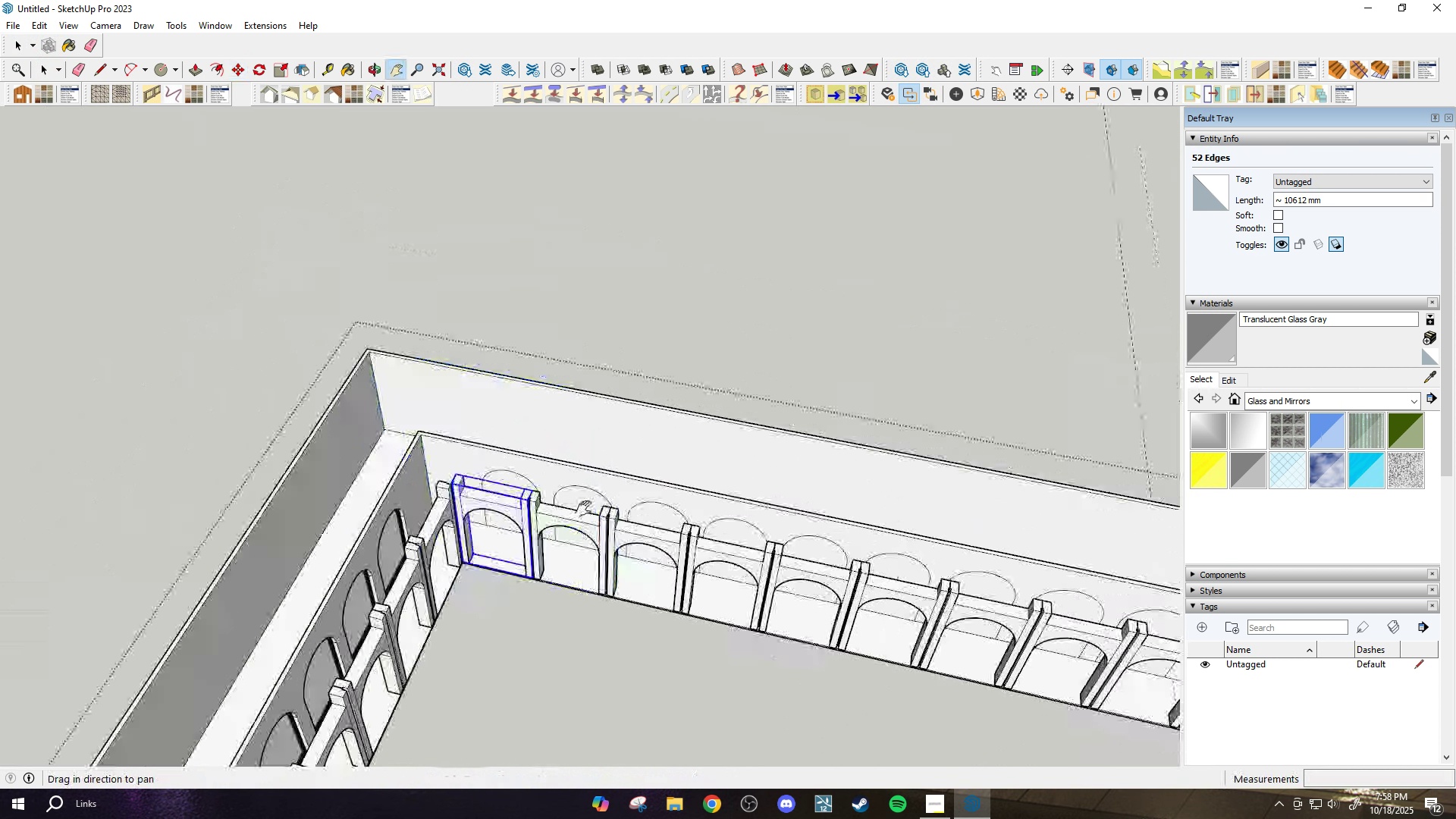 
left_click_drag(start_coordinate=[904, 632], to_coordinate=[367, 437])
 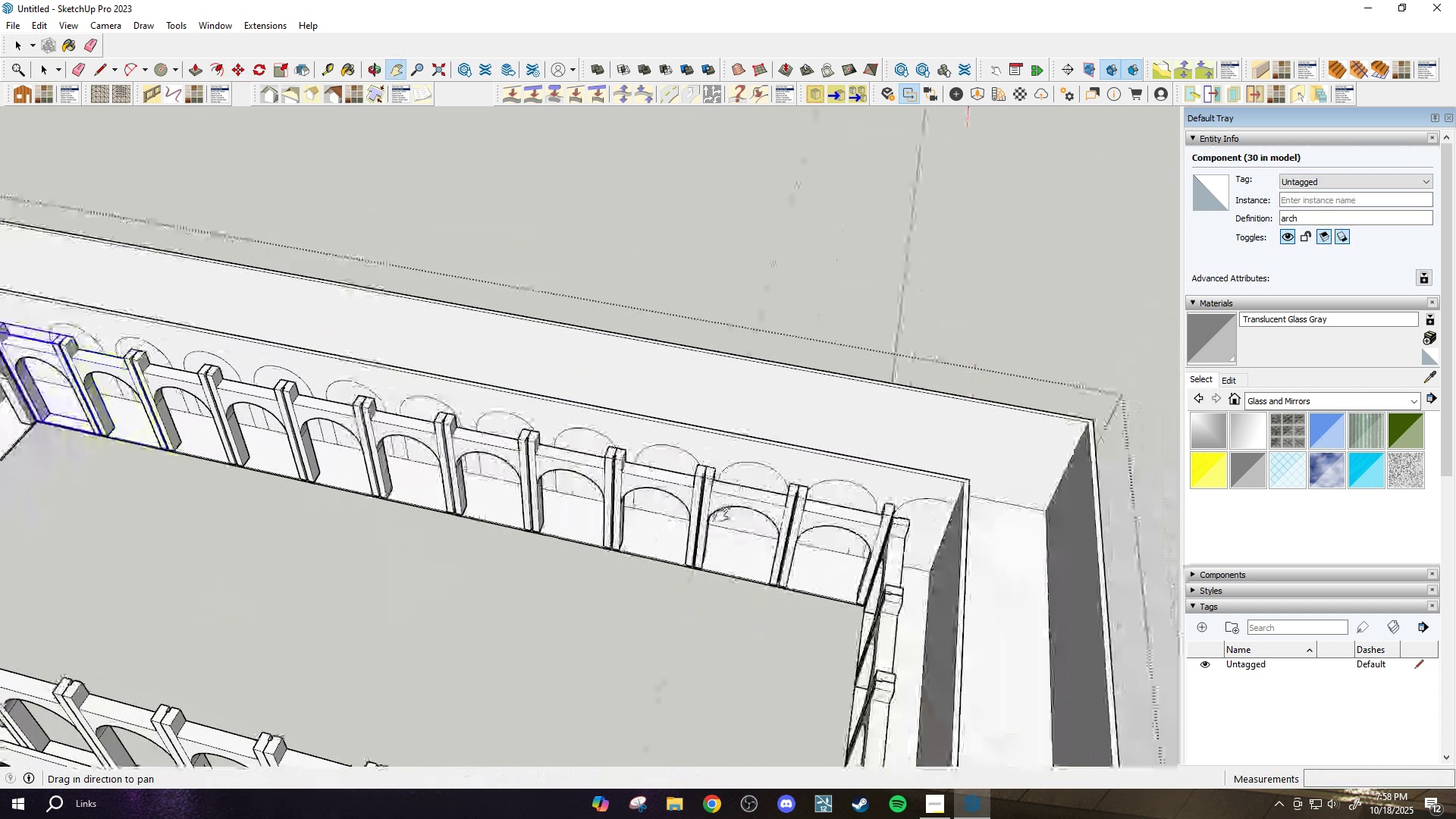 
left_click_drag(start_coordinate=[836, 536], to_coordinate=[493, 516])
 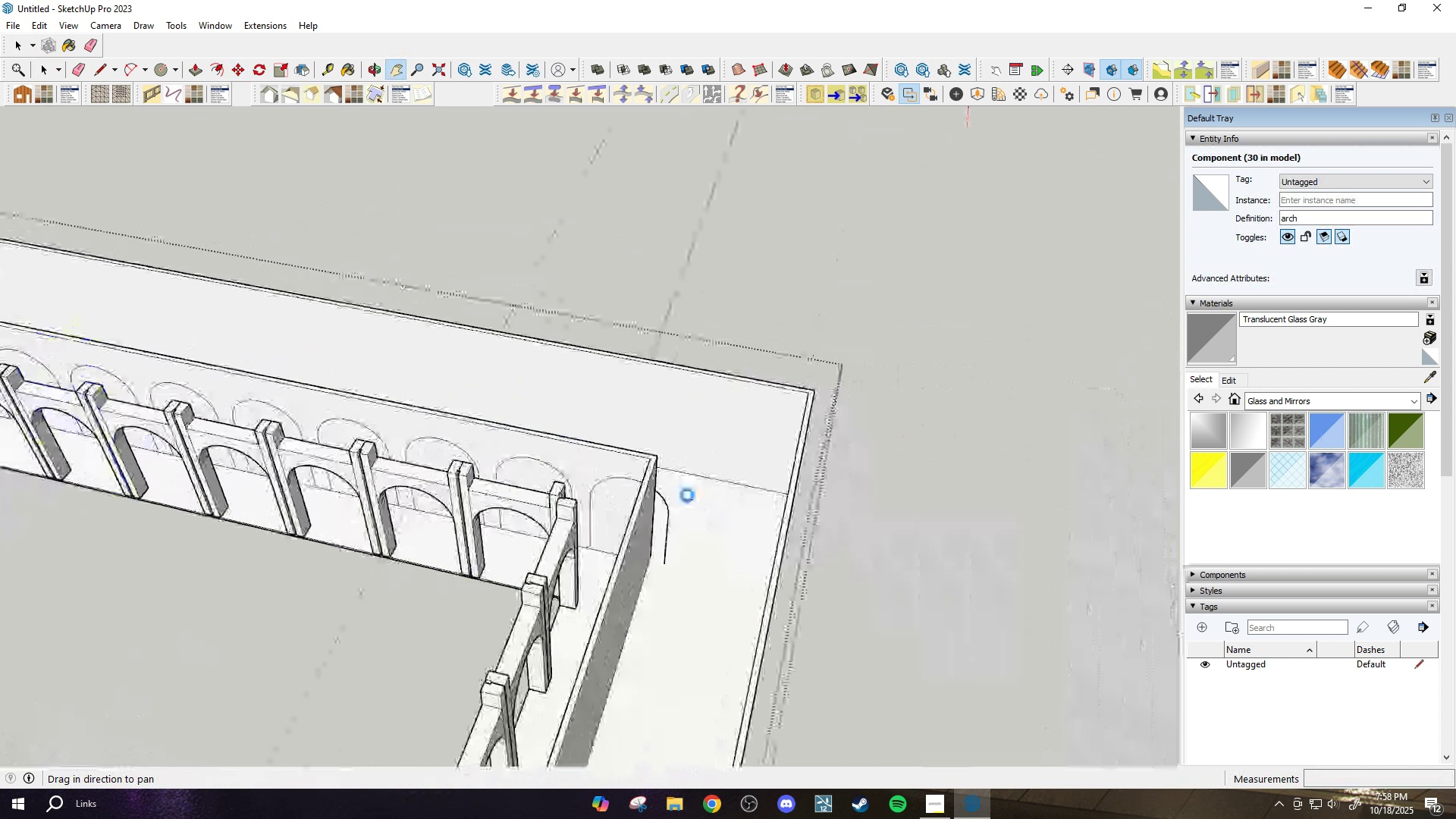 
scroll: coordinate [622, 494], scroll_direction: up, amount: 7.0
 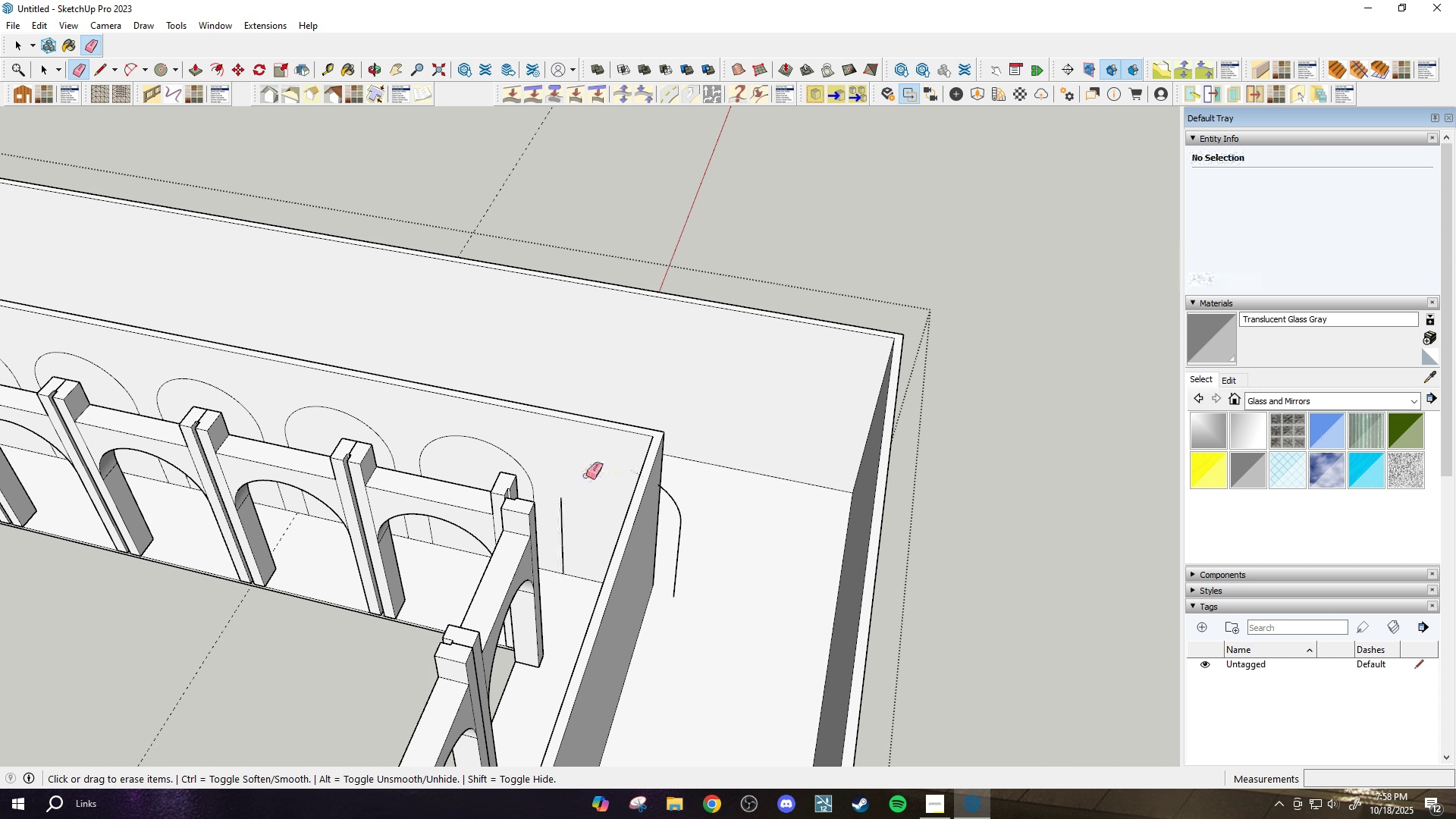 
key(Space)
 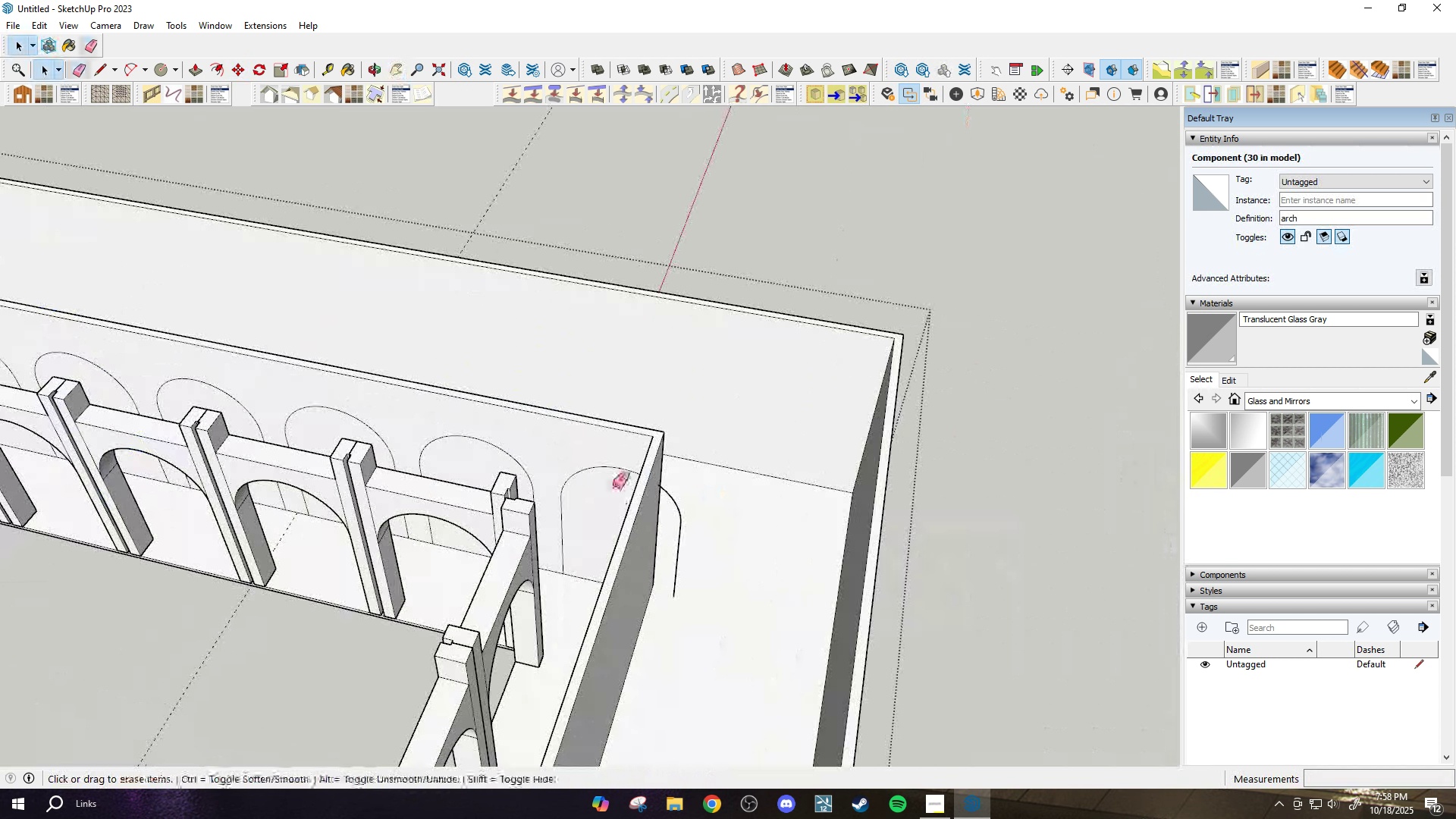 
key(E)
 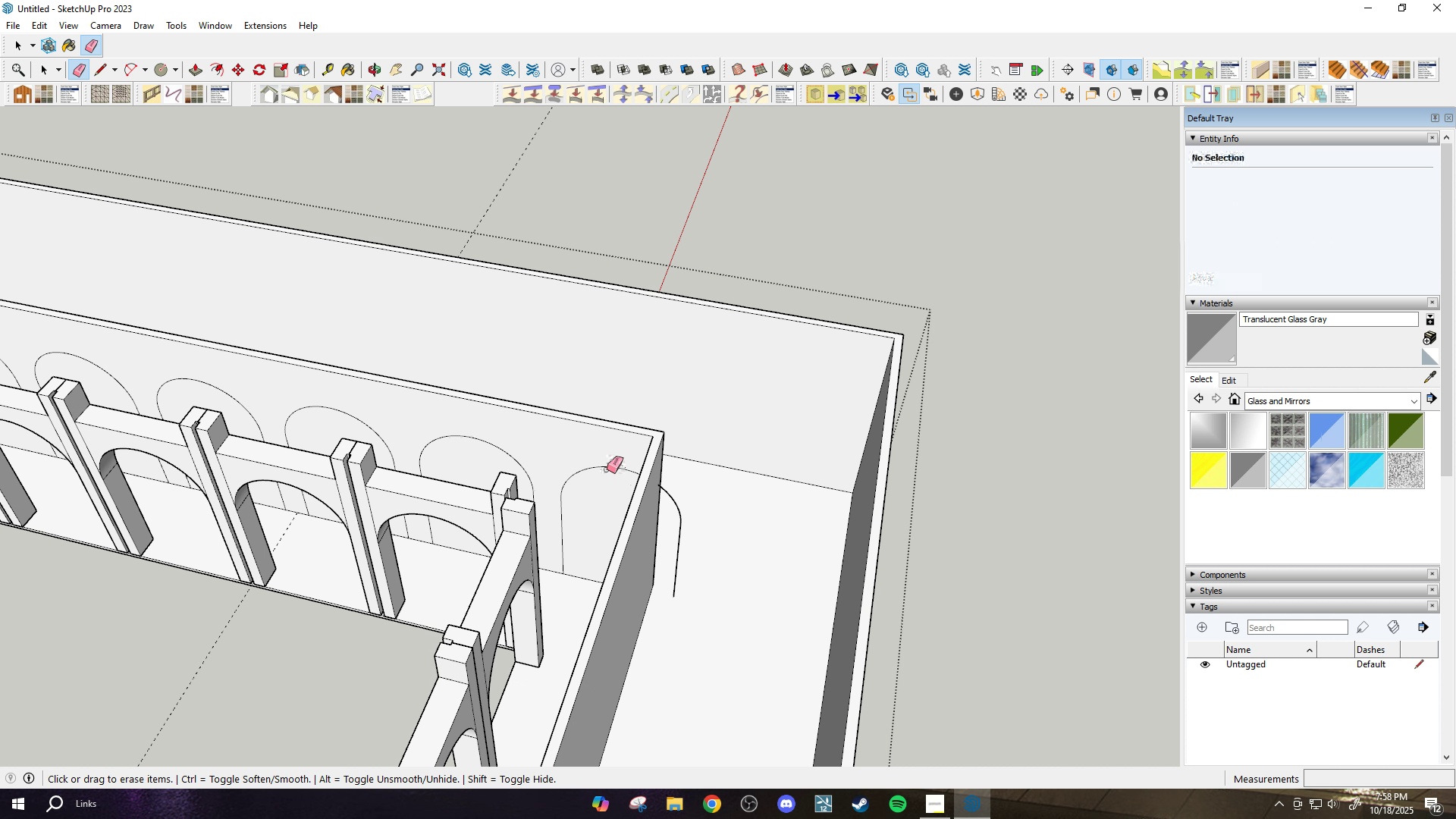 
left_click_drag(start_coordinate=[610, 472], to_coordinate=[601, 466])
 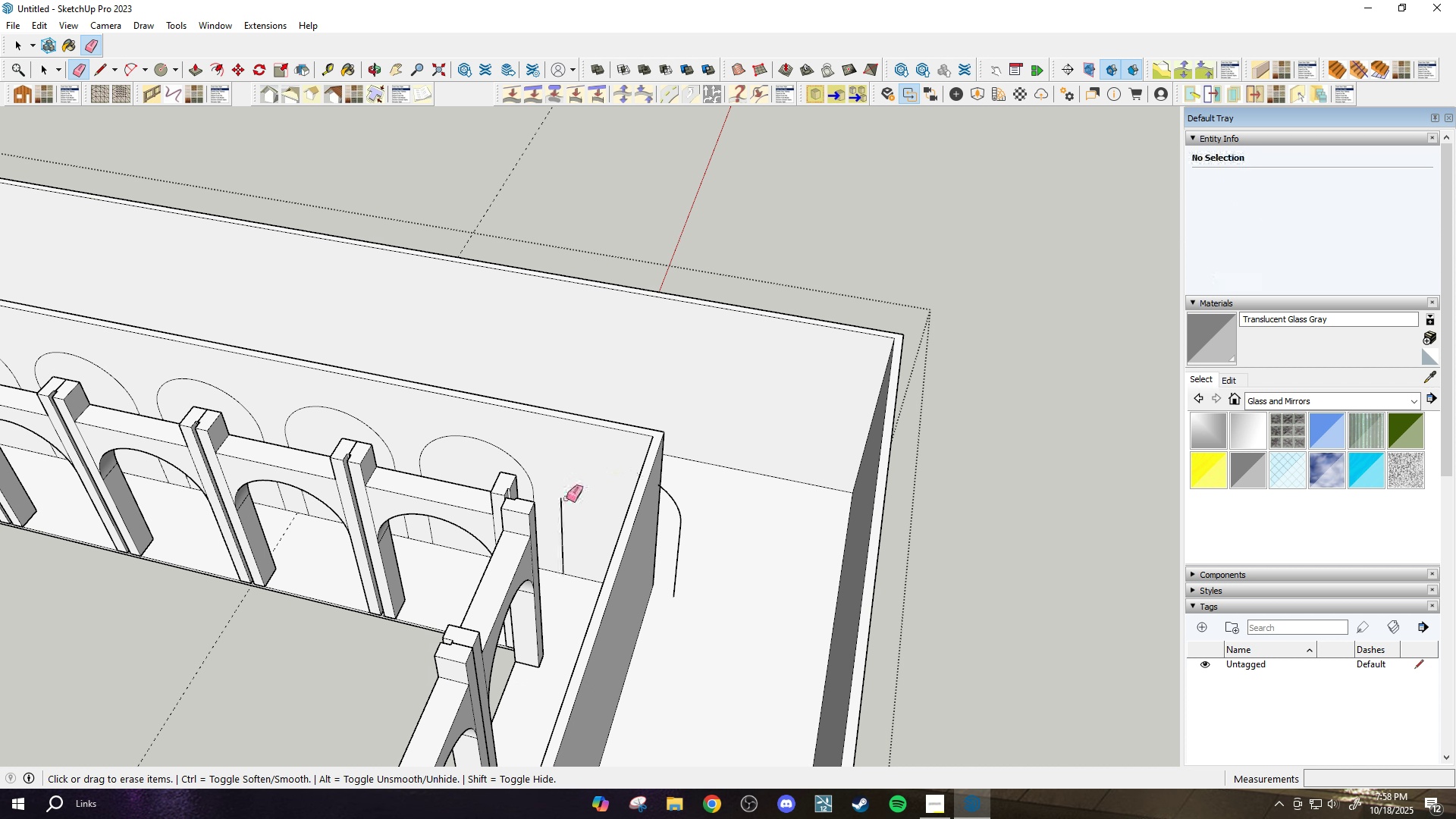 
left_click_drag(start_coordinate=[566, 497], to_coordinate=[560, 506])
 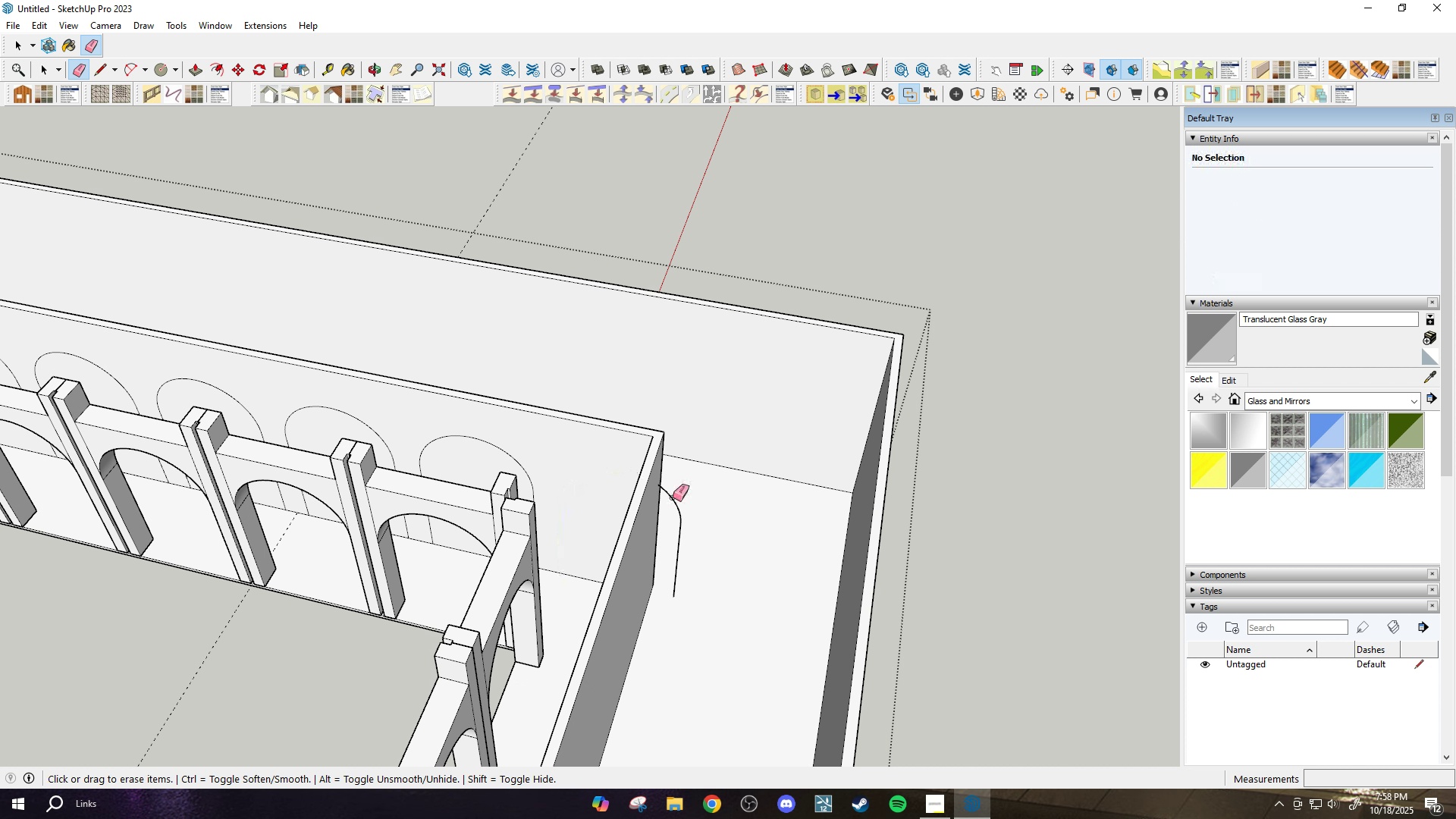 
left_click_drag(start_coordinate=[673, 497], to_coordinate=[679, 500])
 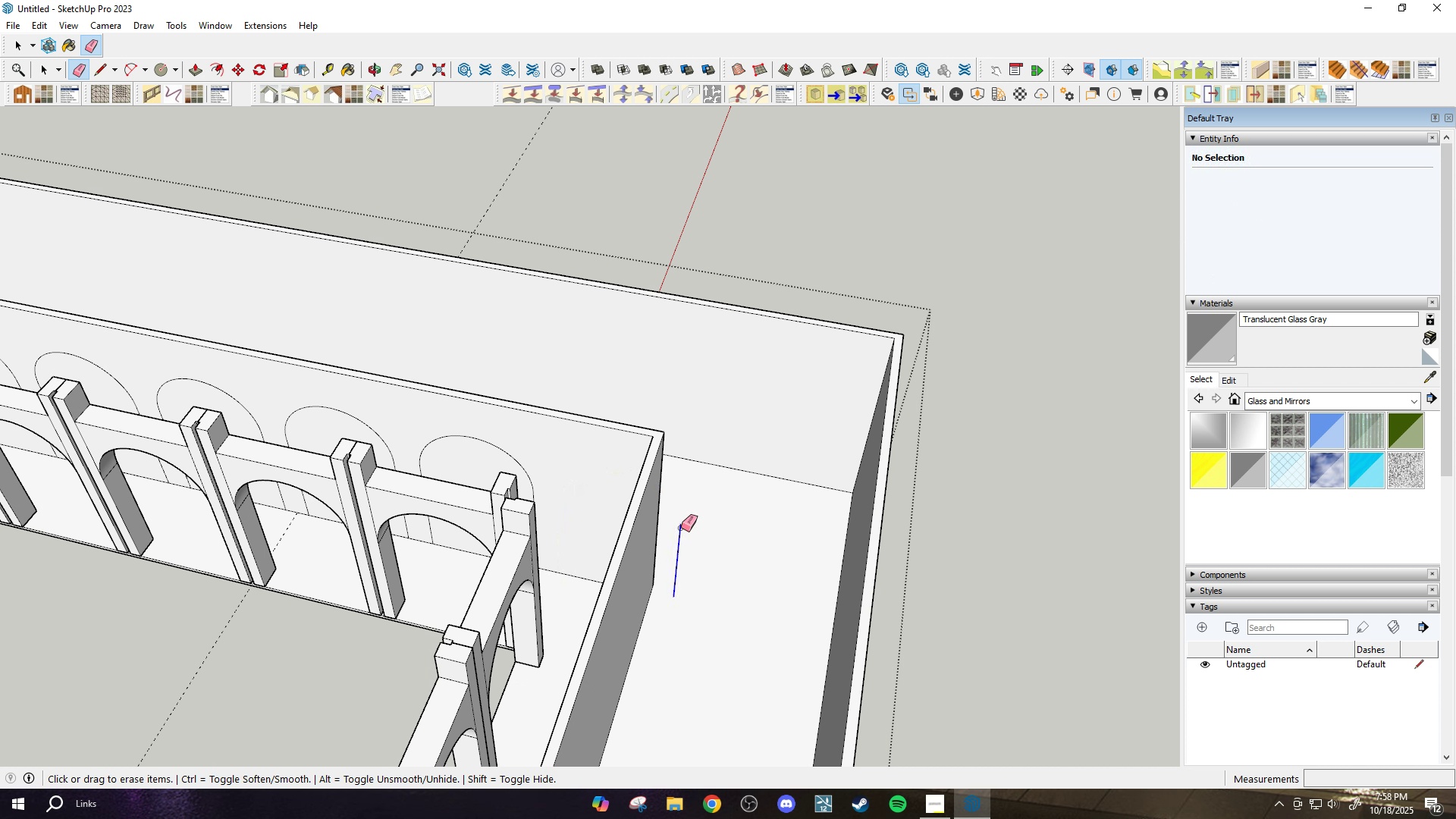 
left_click_drag(start_coordinate=[681, 528], to_coordinate=[686, 532])
 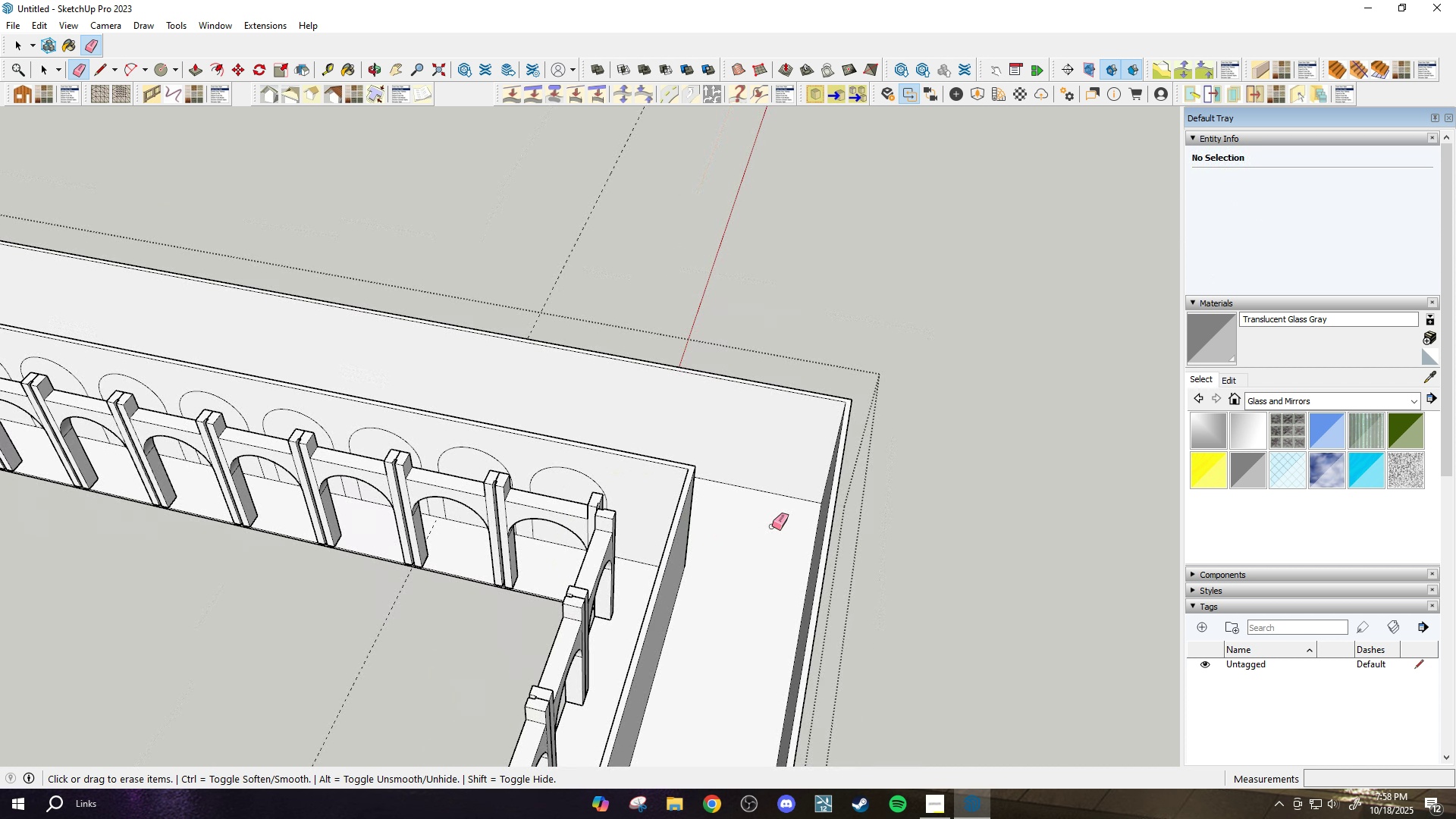 
scroll: coordinate [754, 526], scroll_direction: down, amount: 5.0
 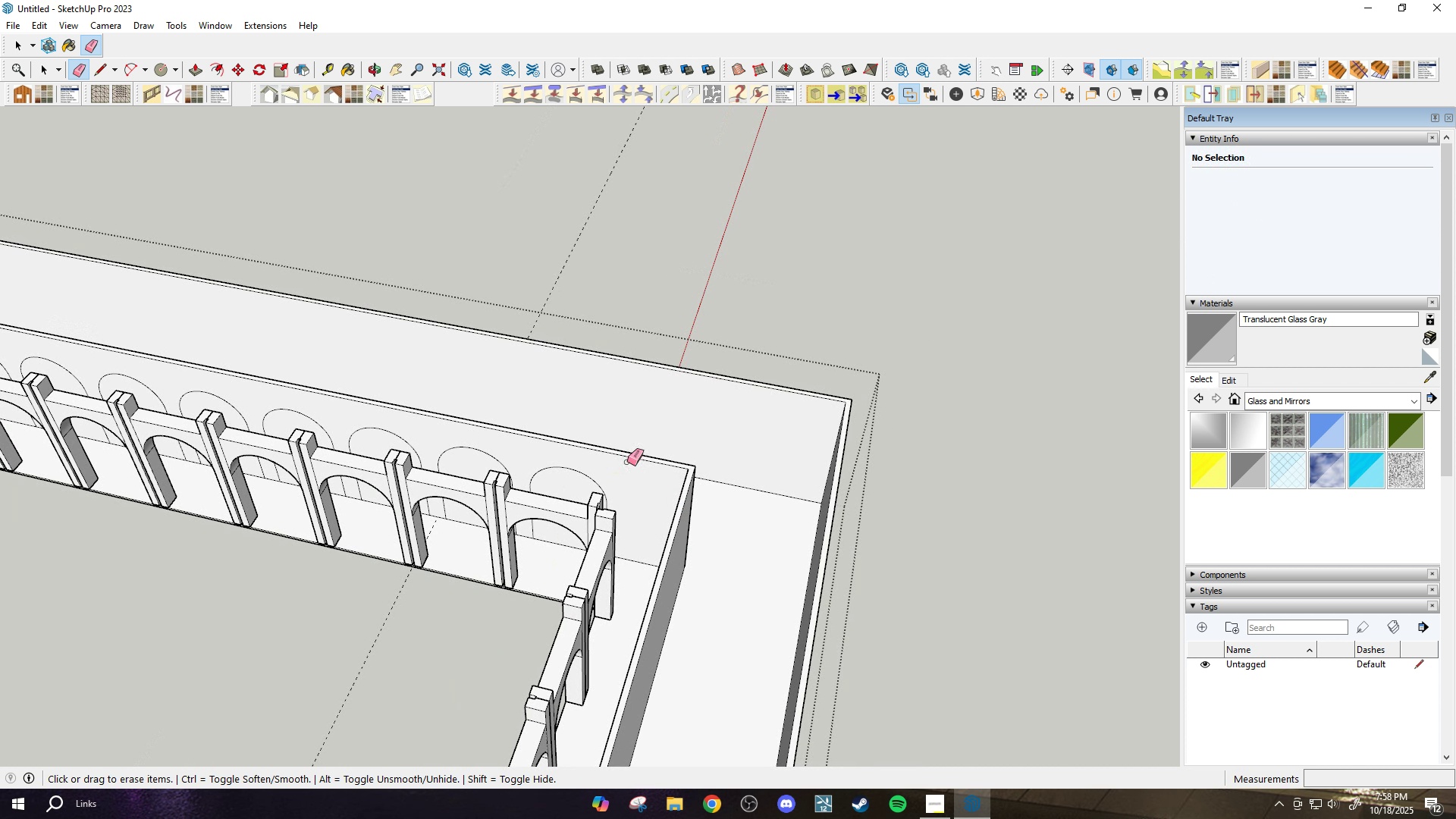 
scroll: coordinate [621, 488], scroll_direction: up, amount: 8.0
 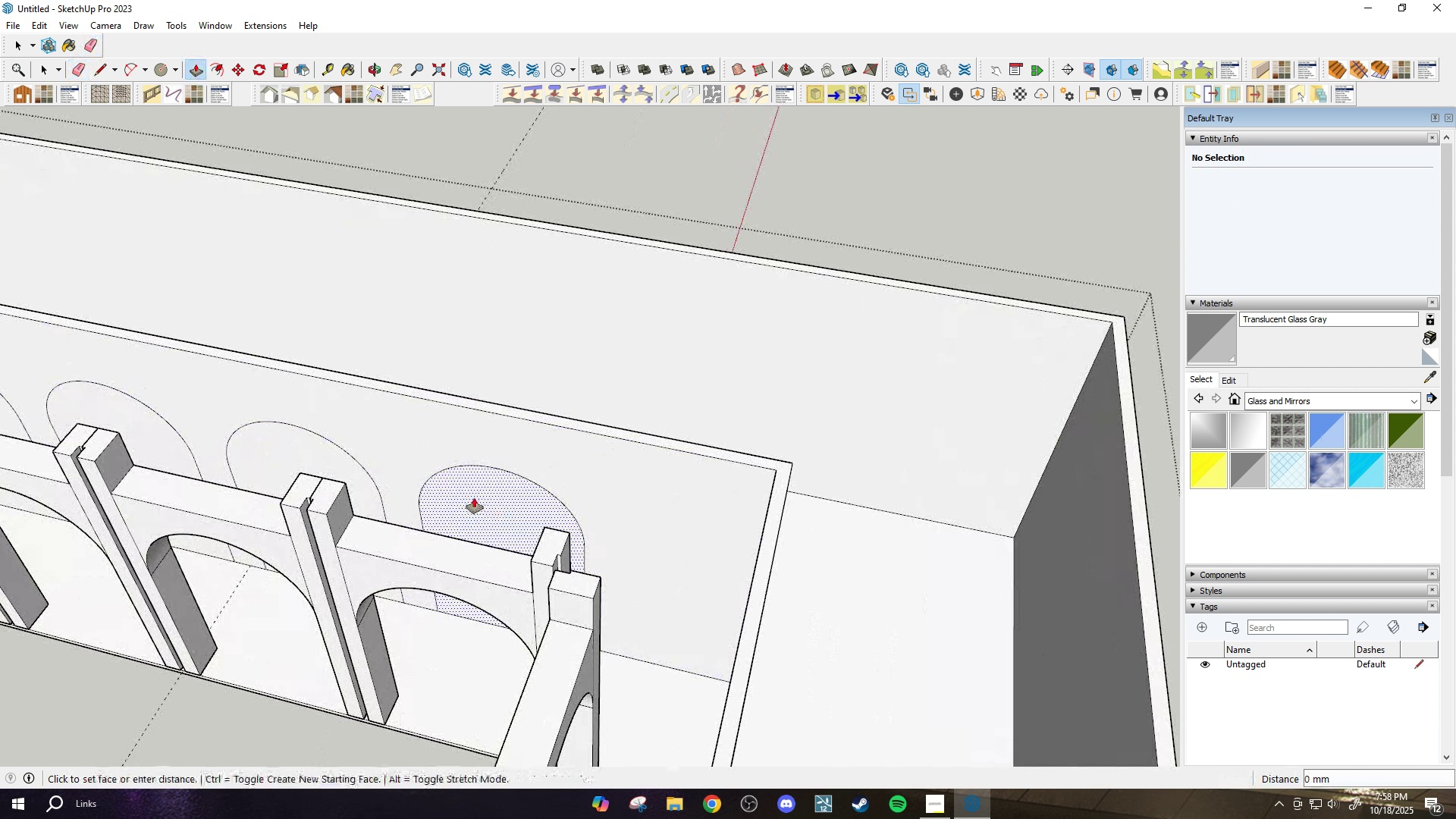 
key(P)
 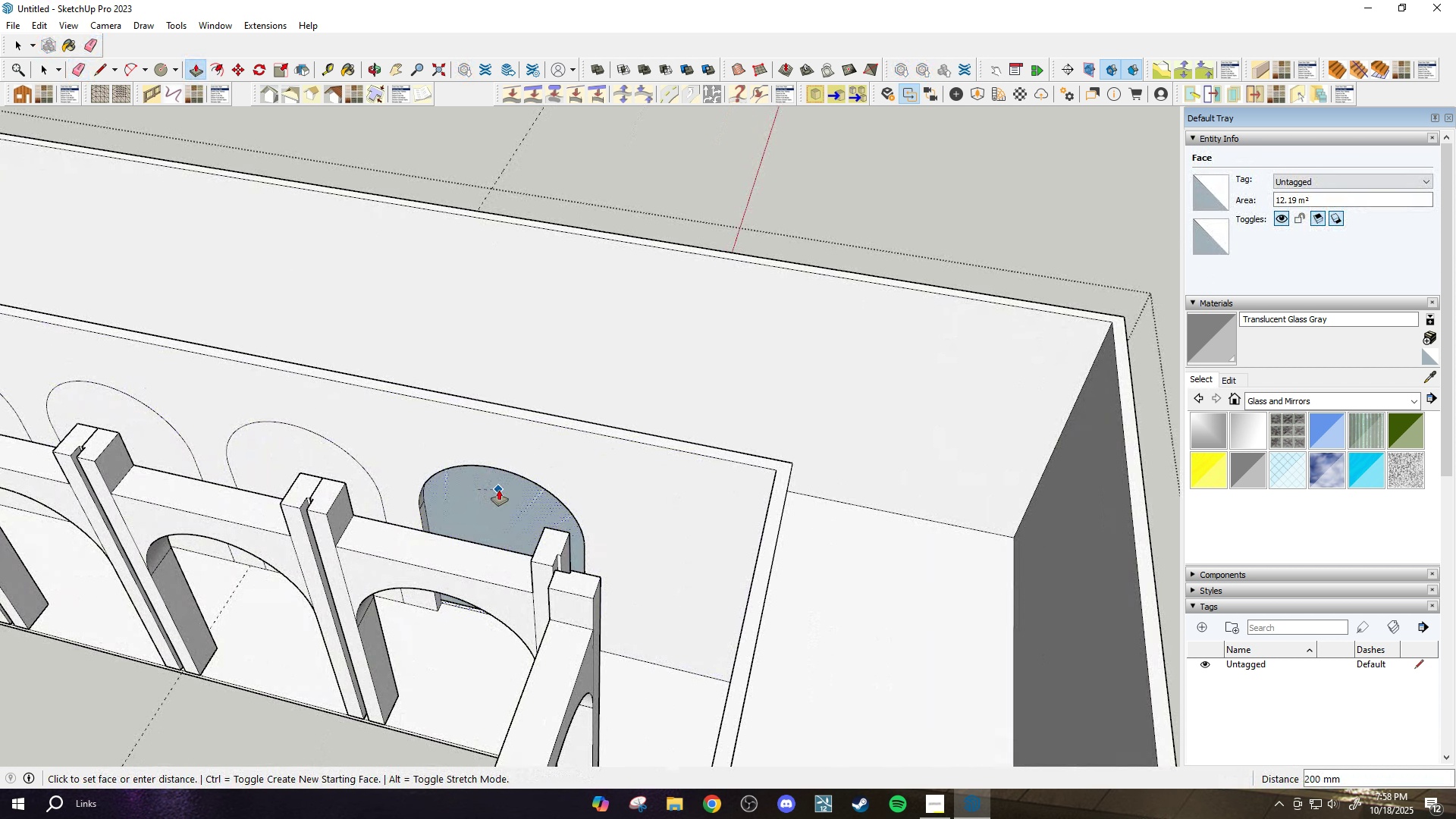 
scroll: coordinate [525, 489], scroll_direction: down, amount: 1.0
 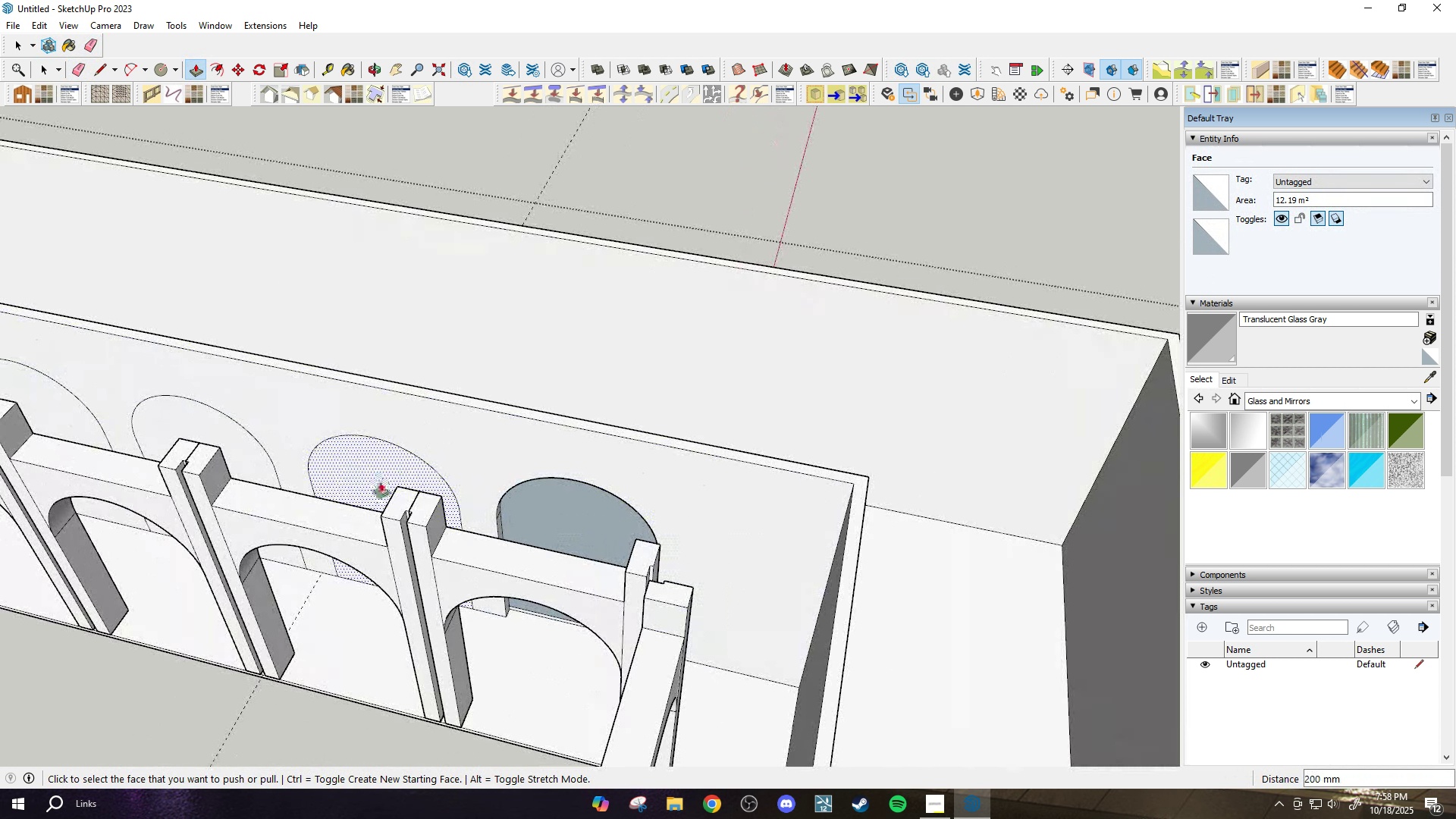 
left_click([367, 475])
 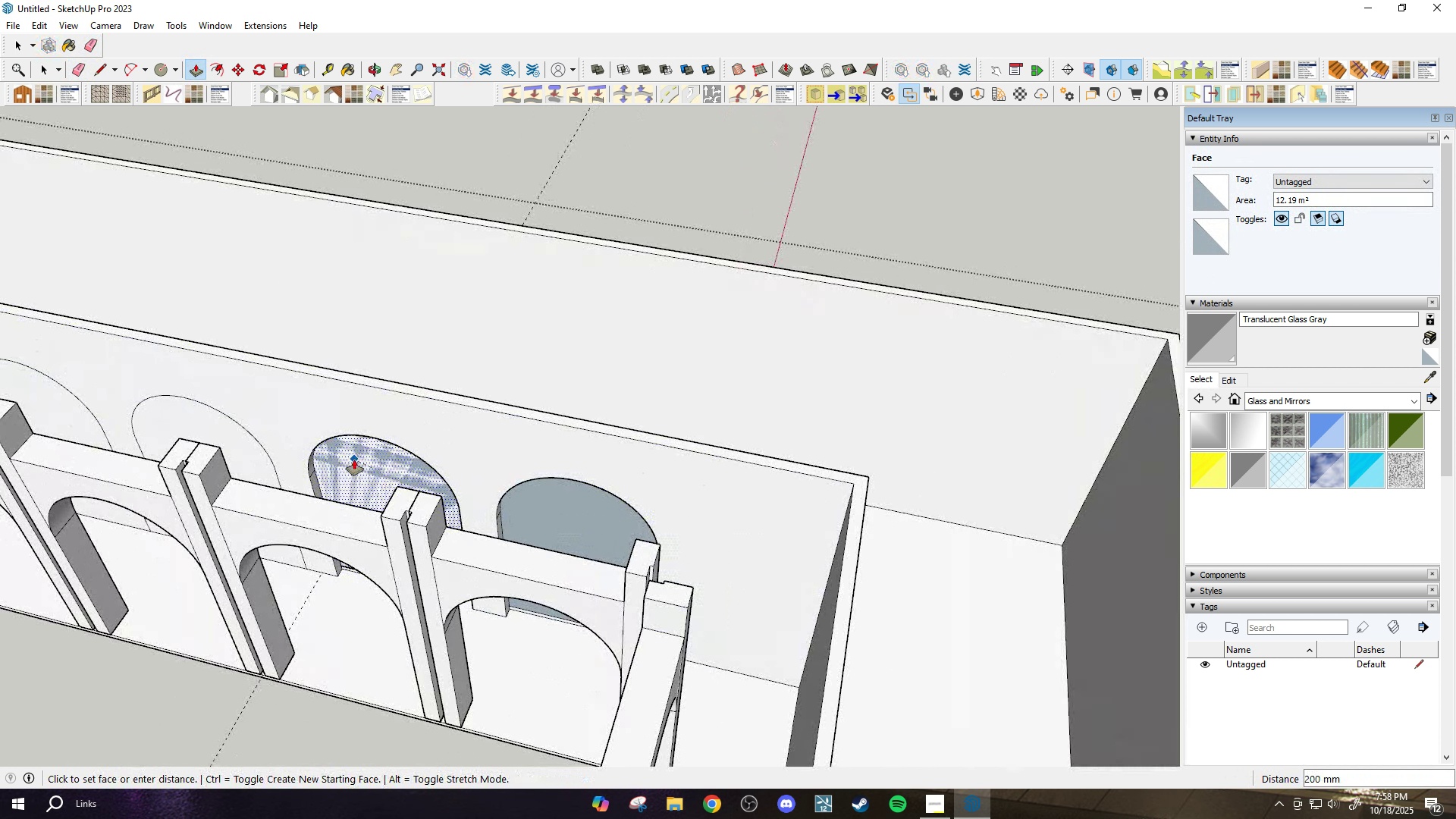 
left_click([354, 460])
 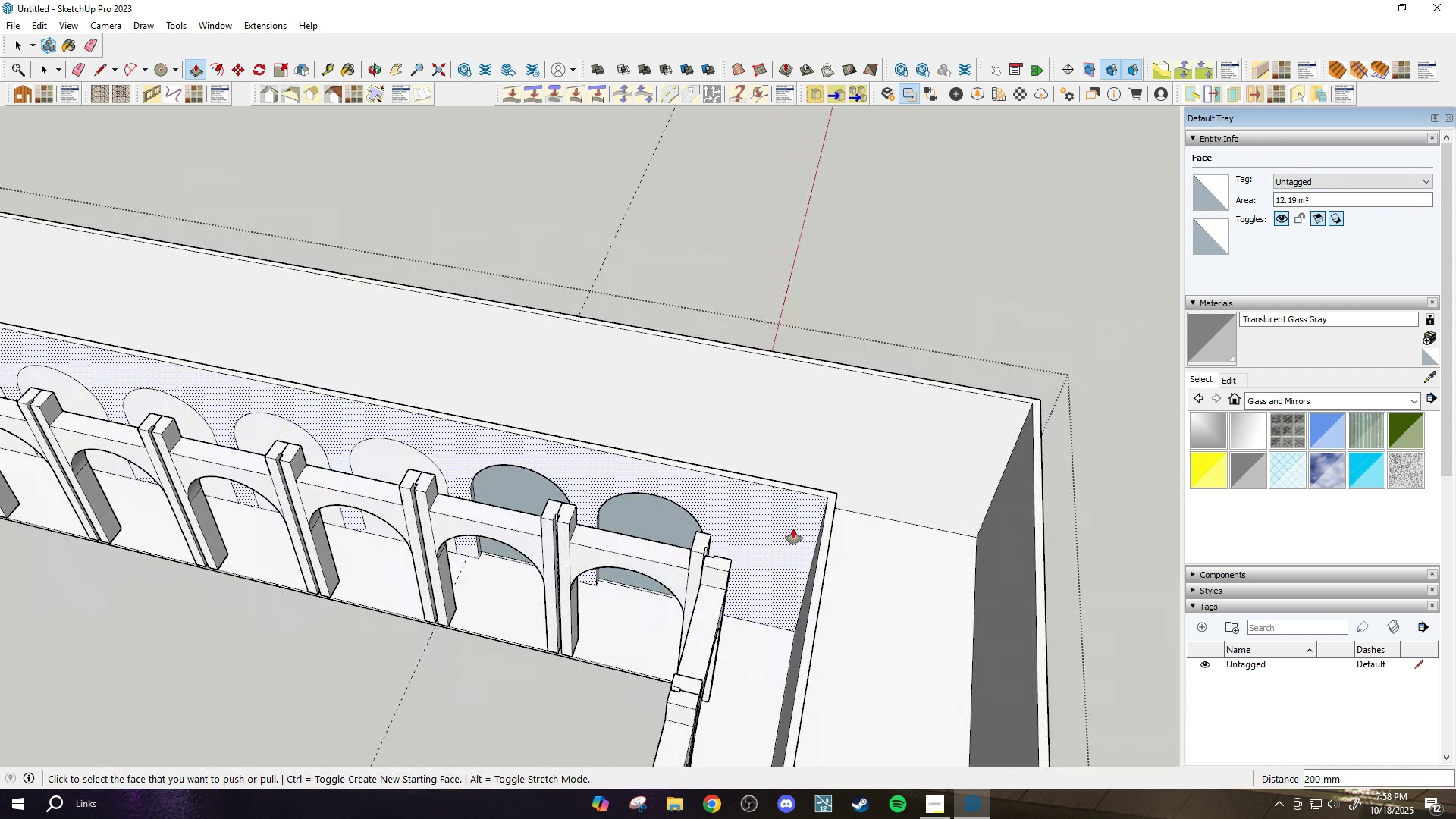 
scroll: coordinate [312, 438], scroll_direction: down, amount: 1.0
 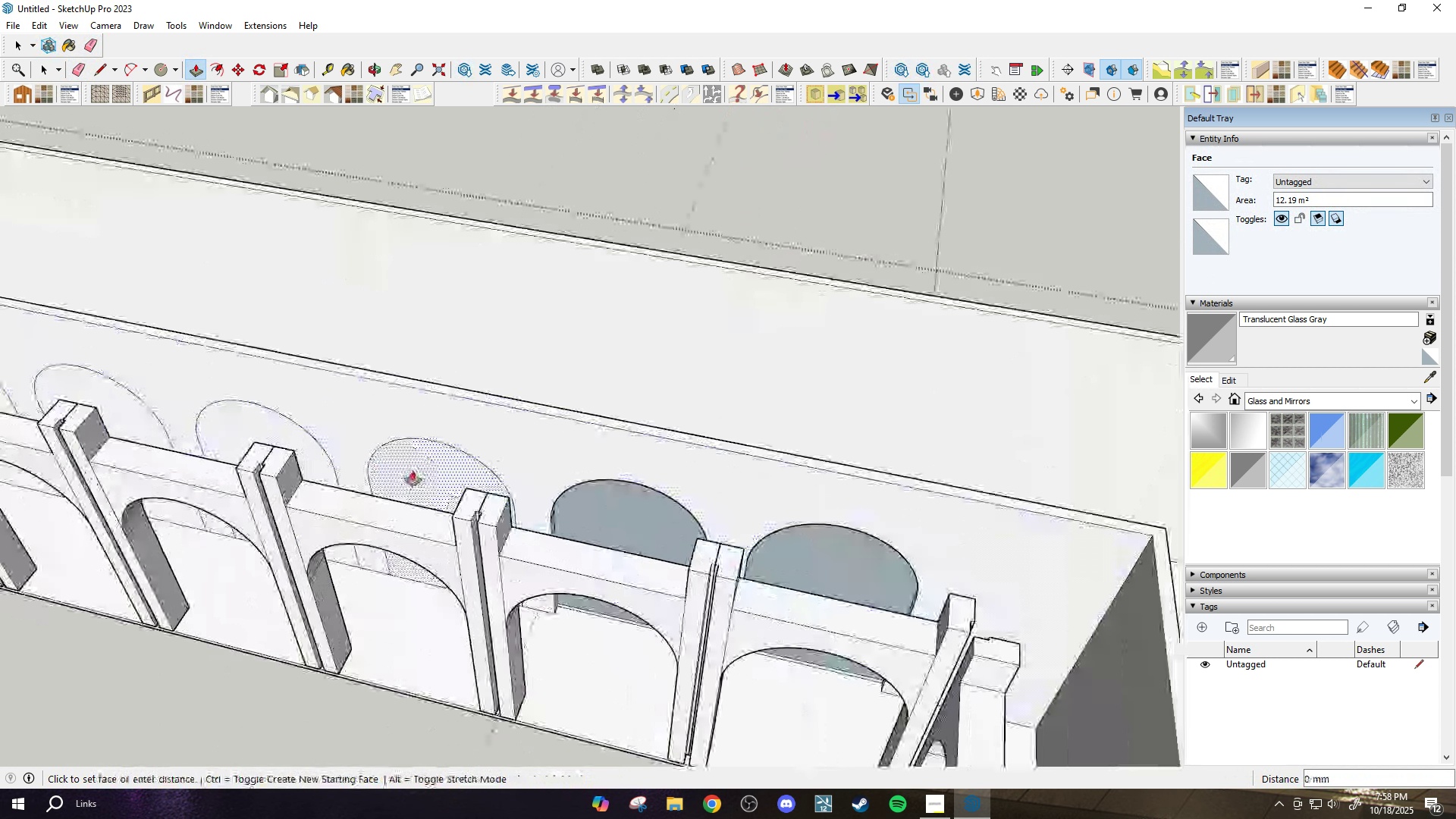 
double_click([413, 470])
 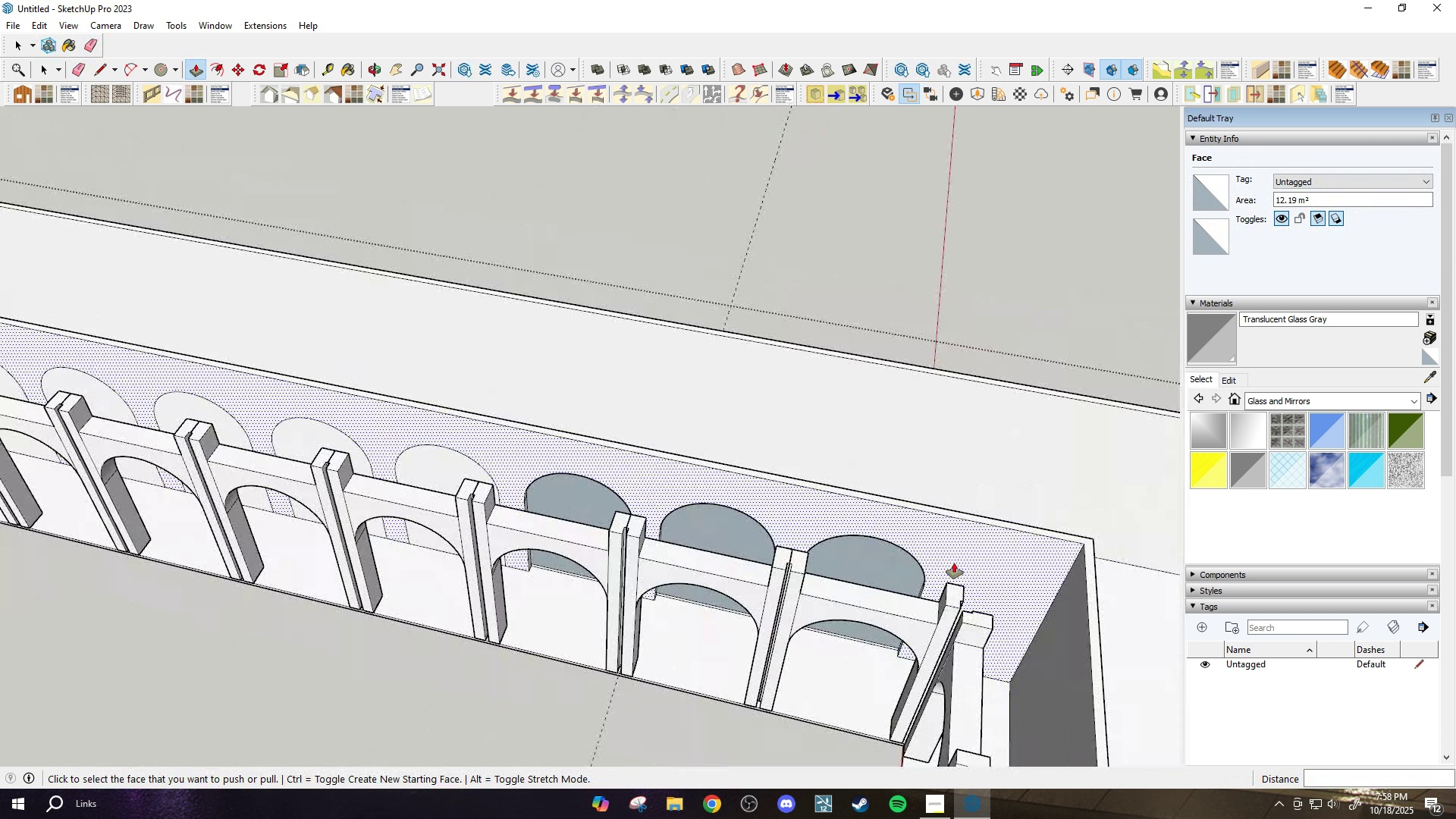 
scroll: coordinate [431, 448], scroll_direction: down, amount: 1.0
 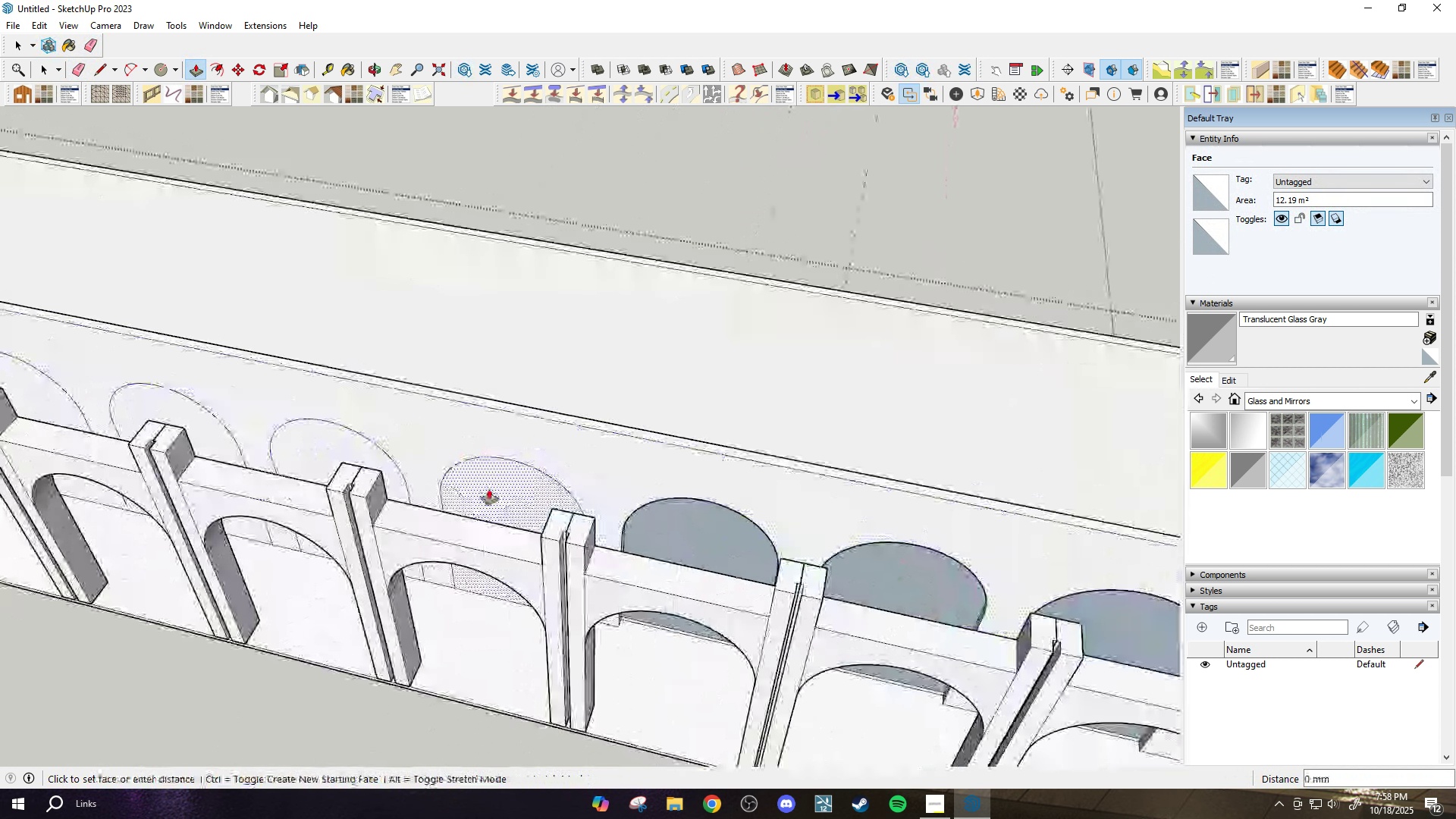 
double_click([489, 489])
 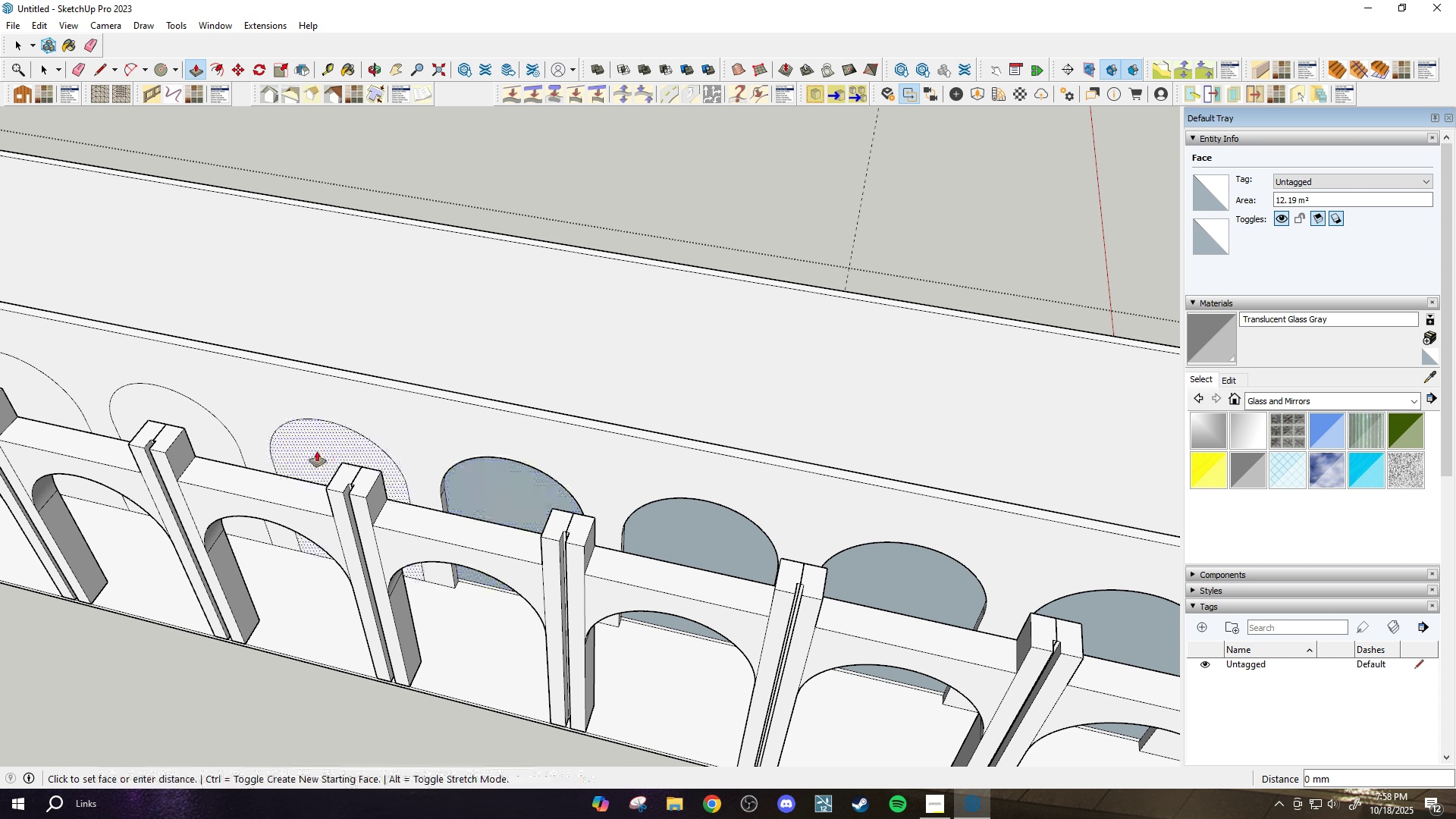 
left_click([317, 451])
 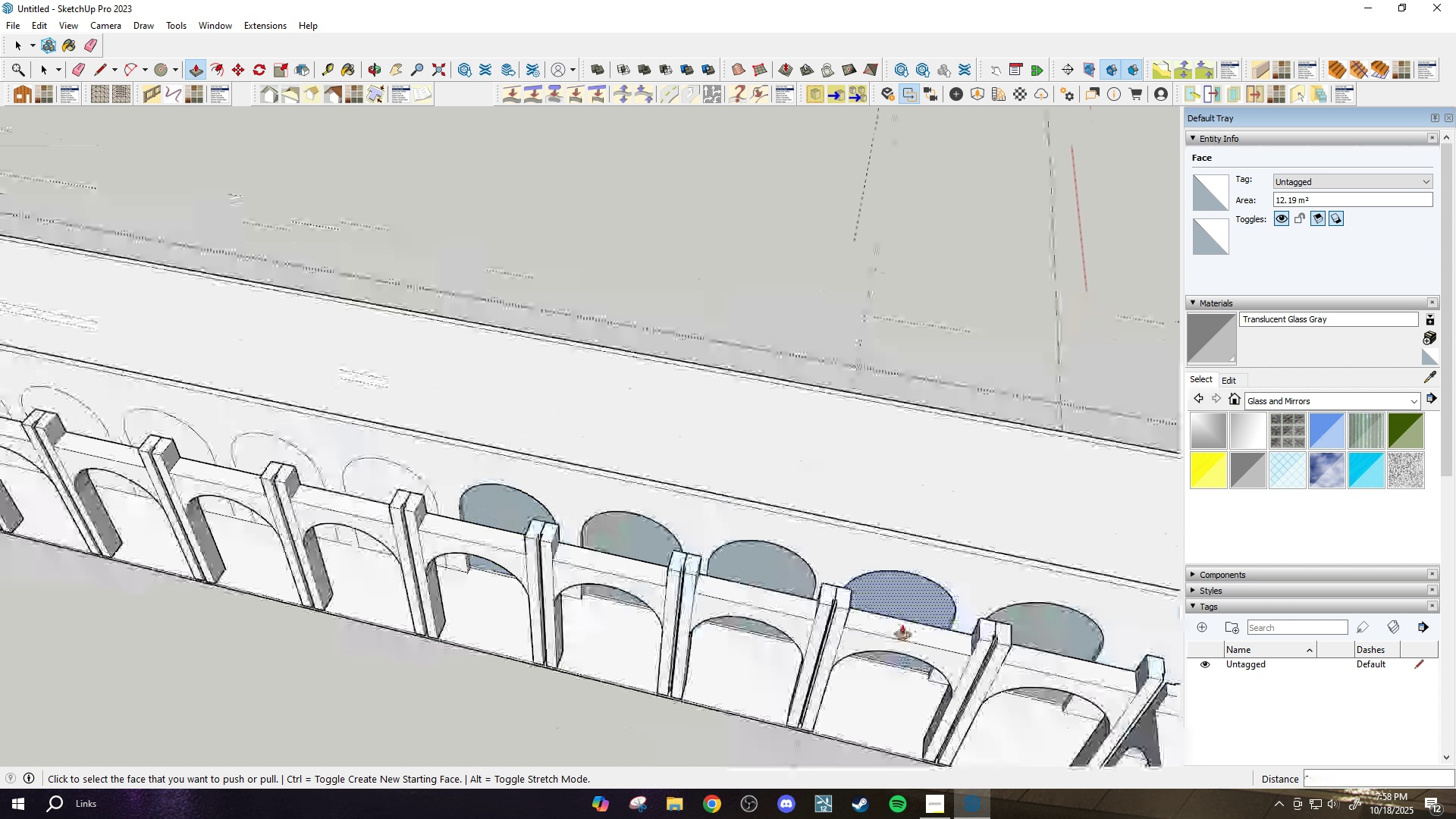 
scroll: coordinate [503, 512], scroll_direction: down, amount: 5.0
 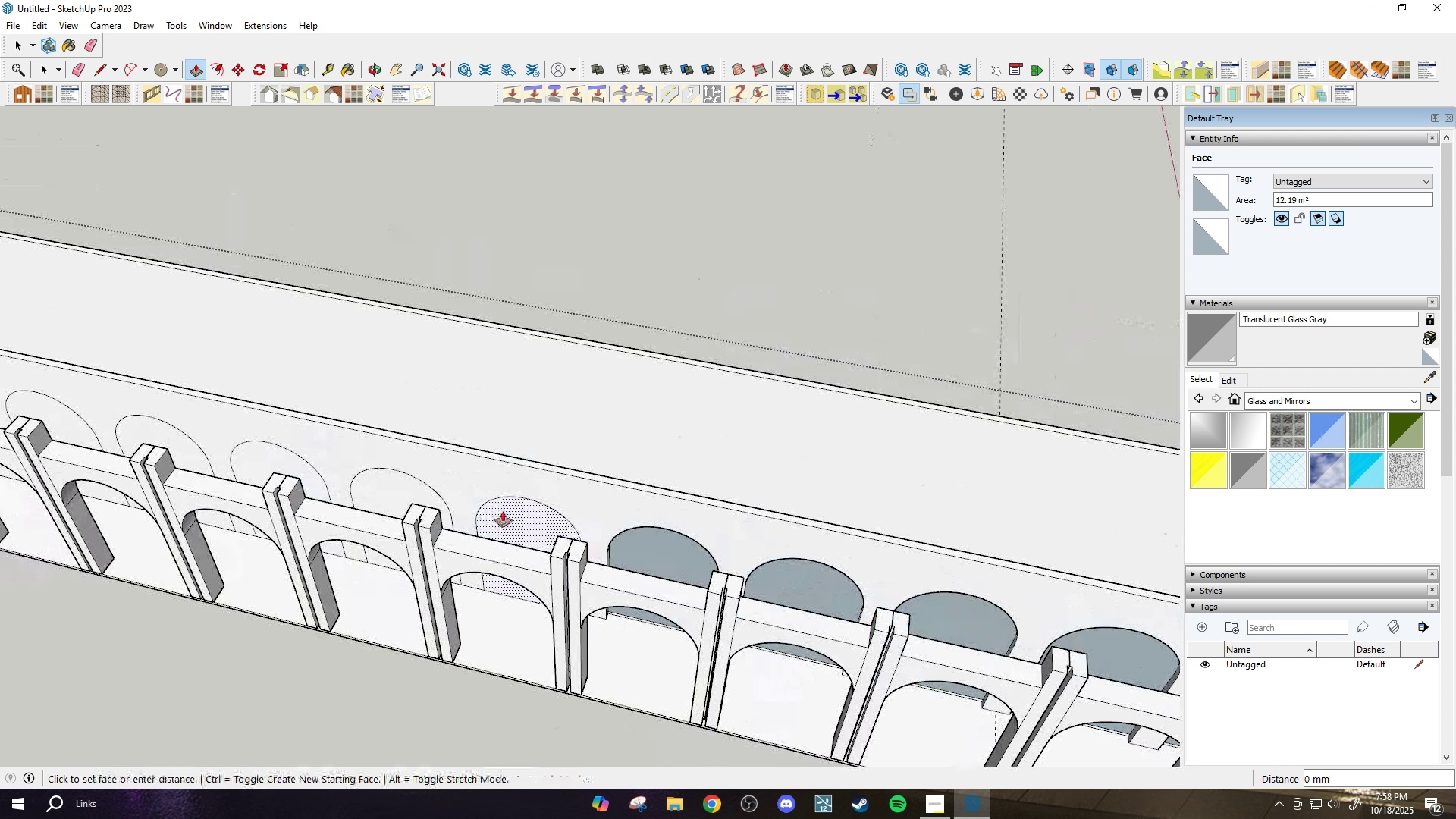 
double_click([503, 511])
 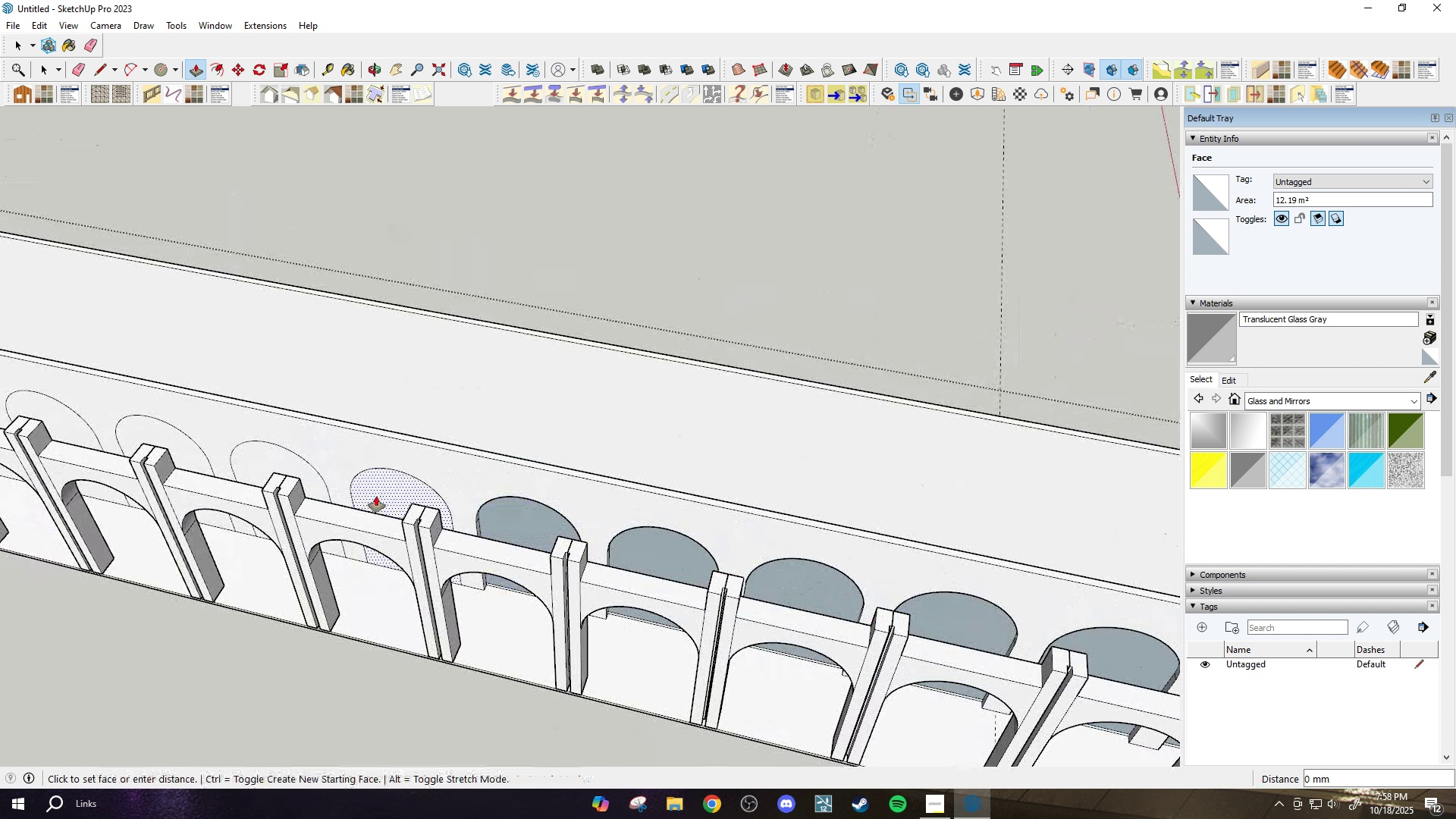 
left_click([376, 496])
 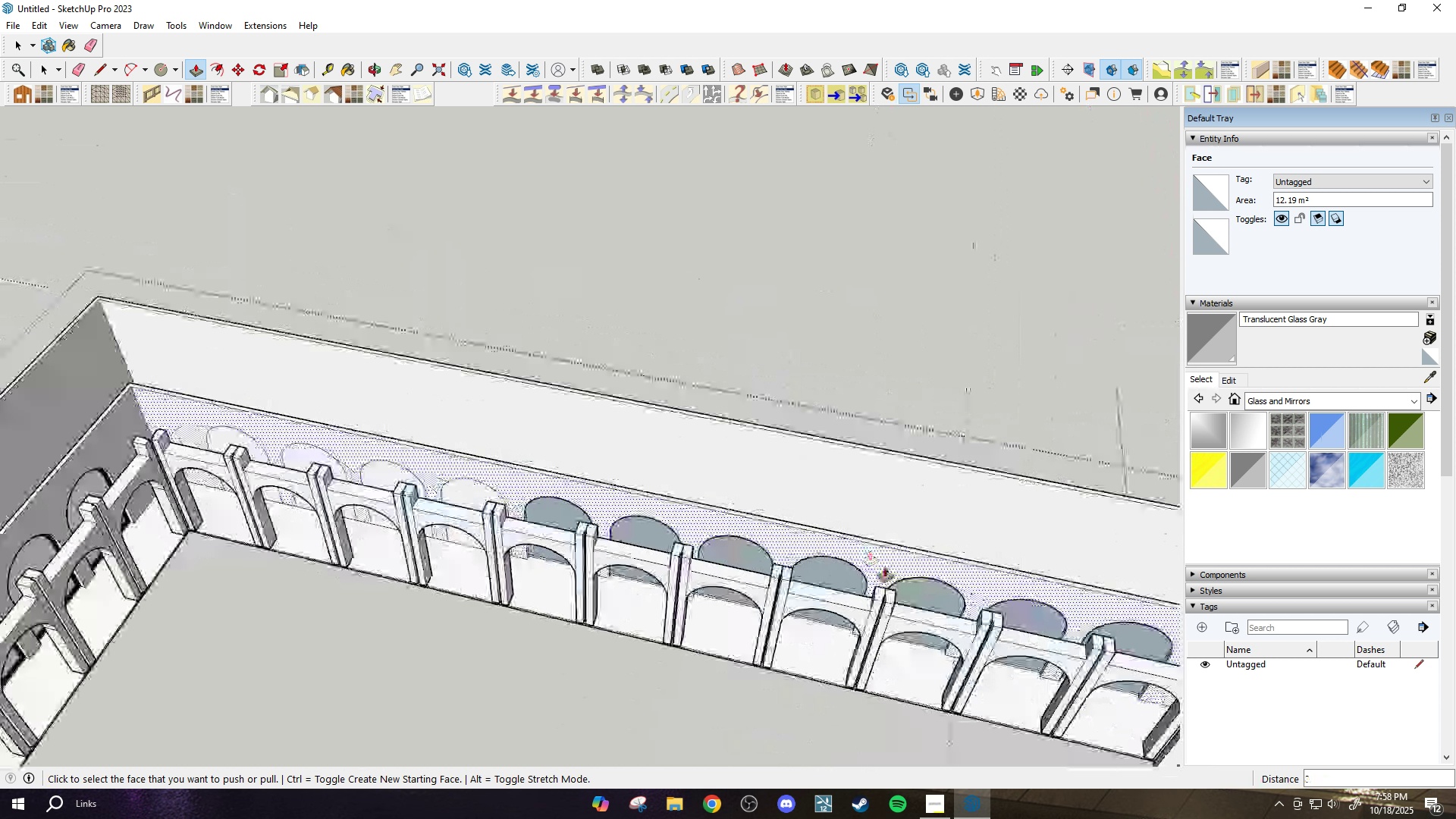 
scroll: coordinate [453, 477], scroll_direction: none, amount: 0.0
 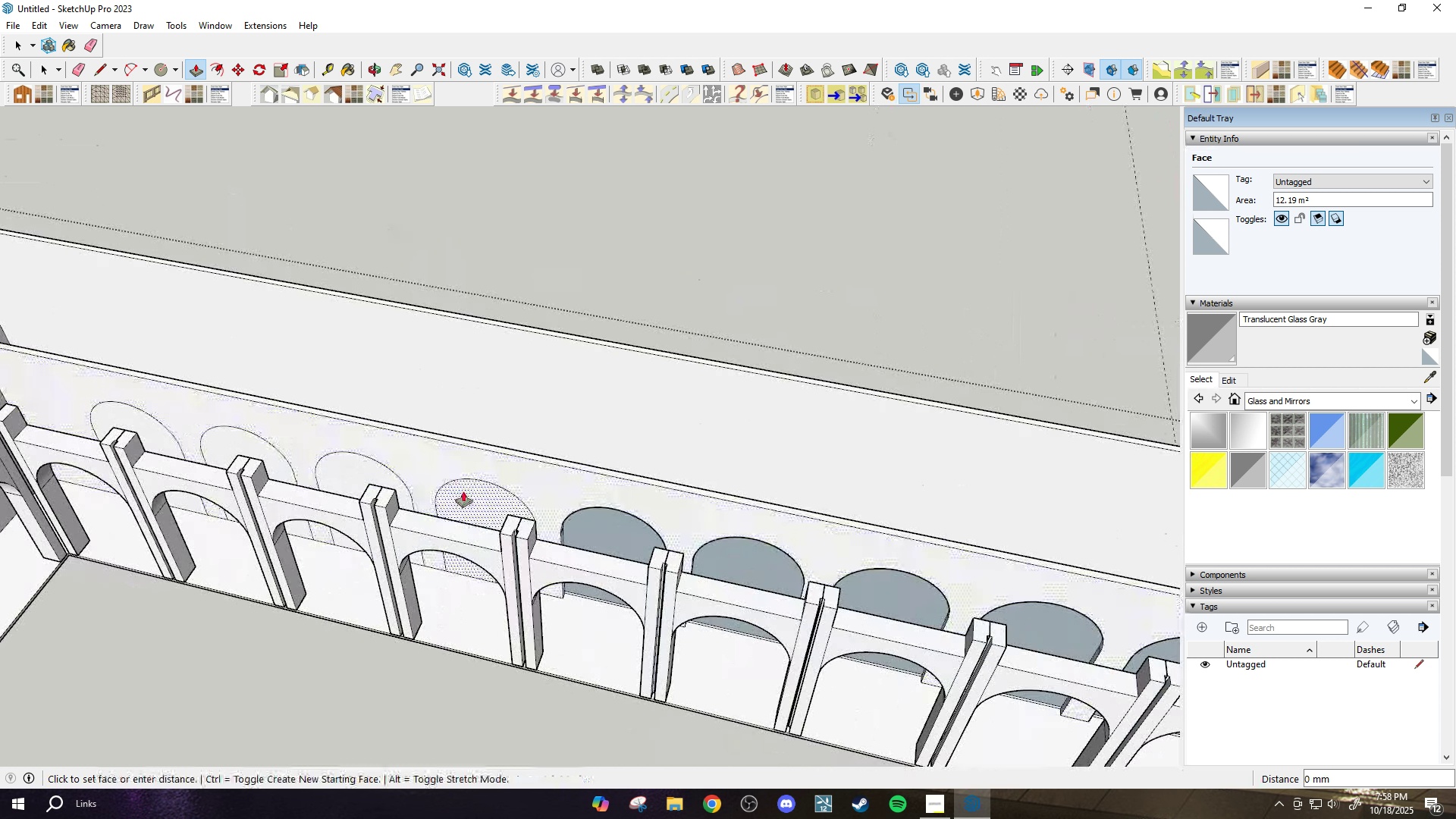 
double_click([463, 491])
 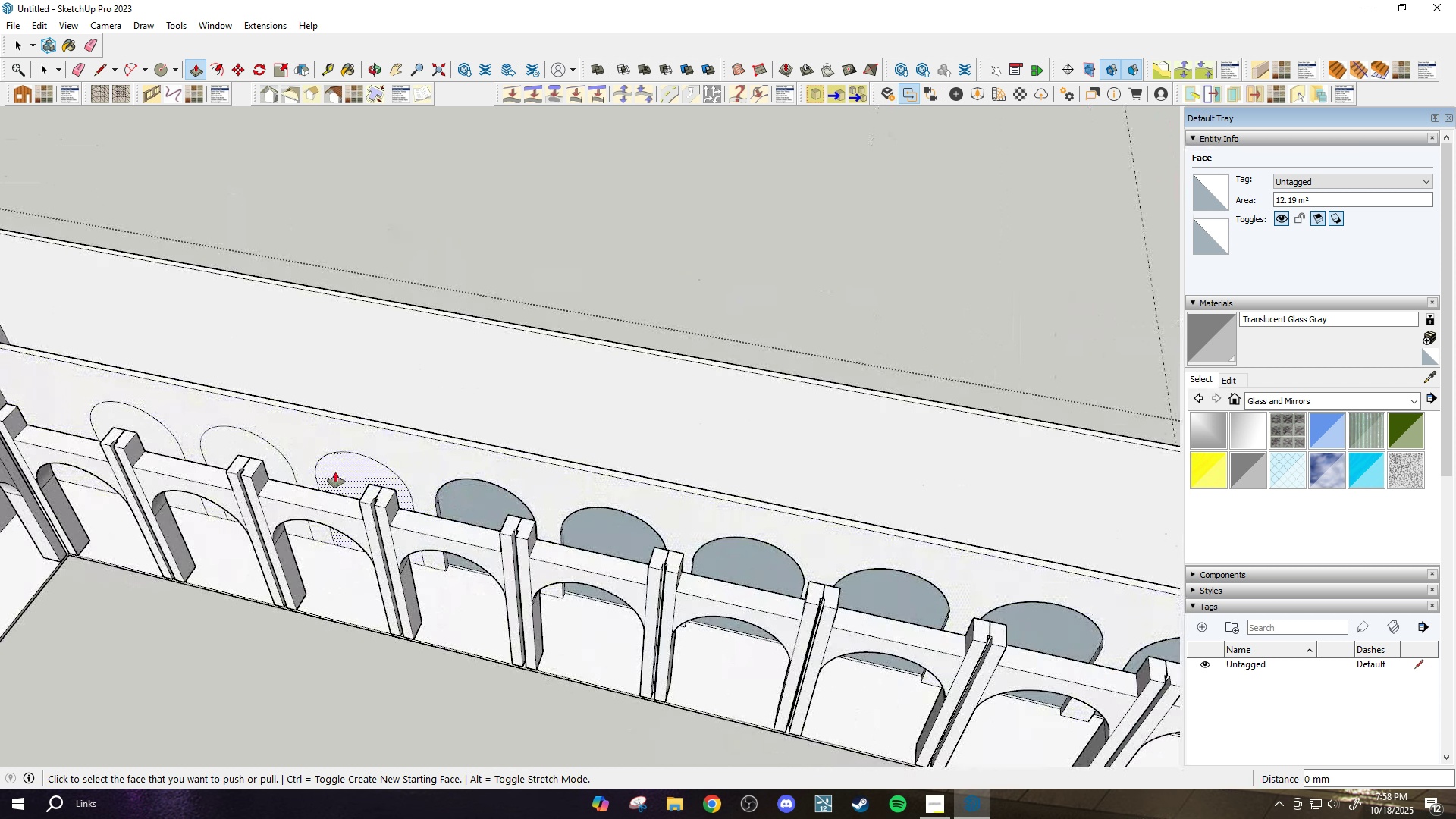 
left_click([335, 472])
 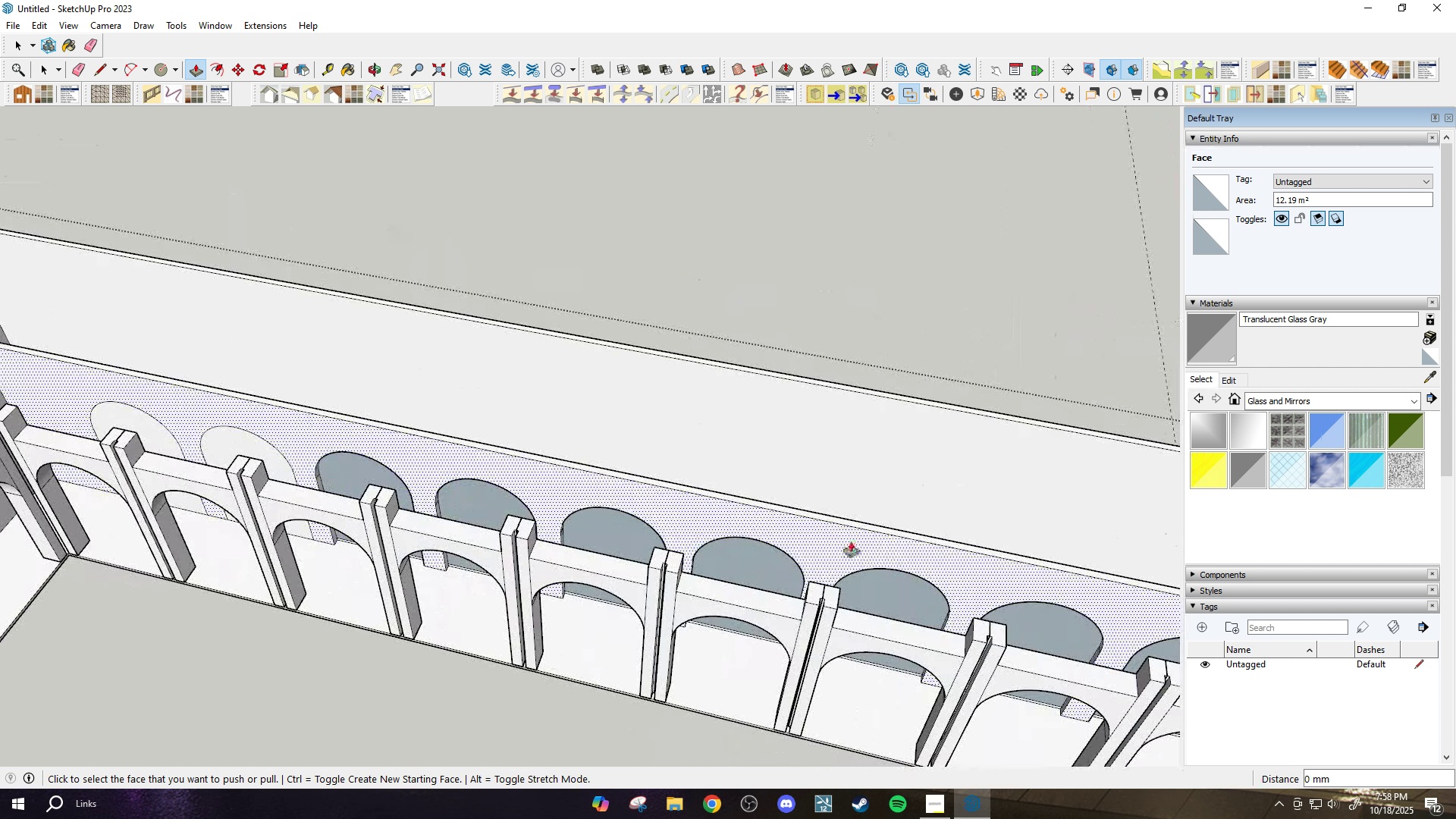 
scroll: coordinate [410, 444], scroll_direction: none, amount: 0.0
 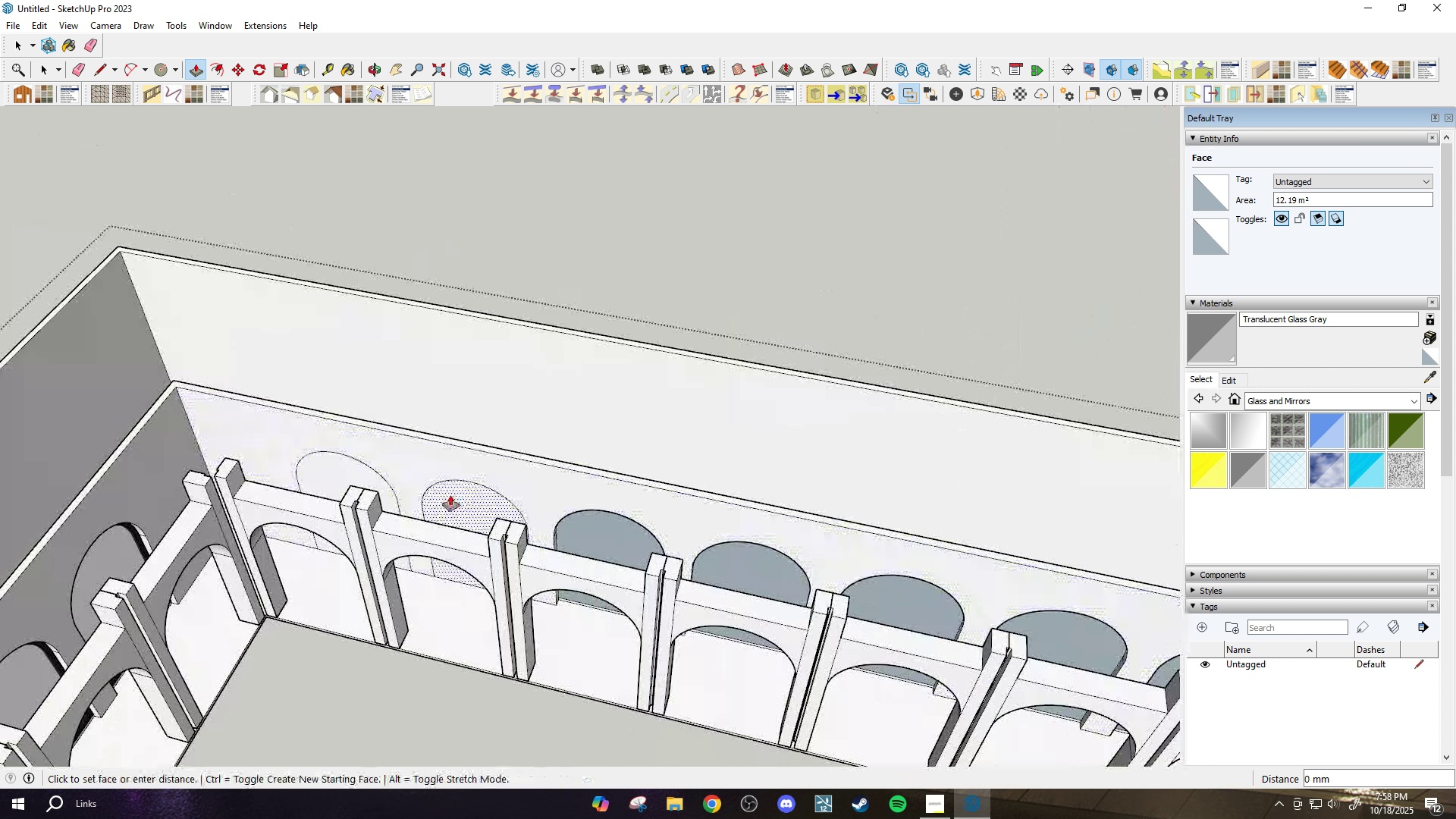 
double_click([450, 495])
 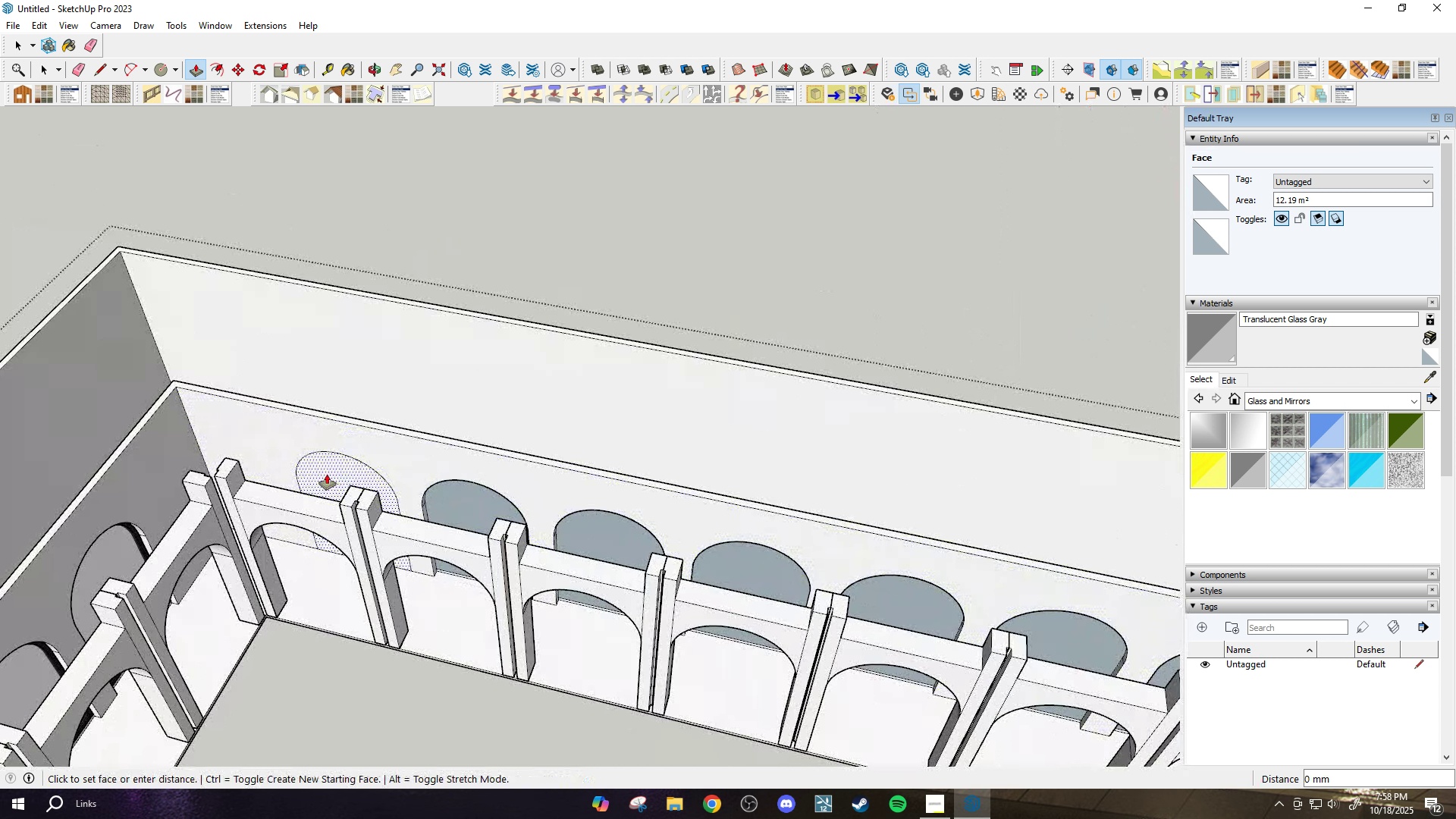 
double_click([327, 474])
 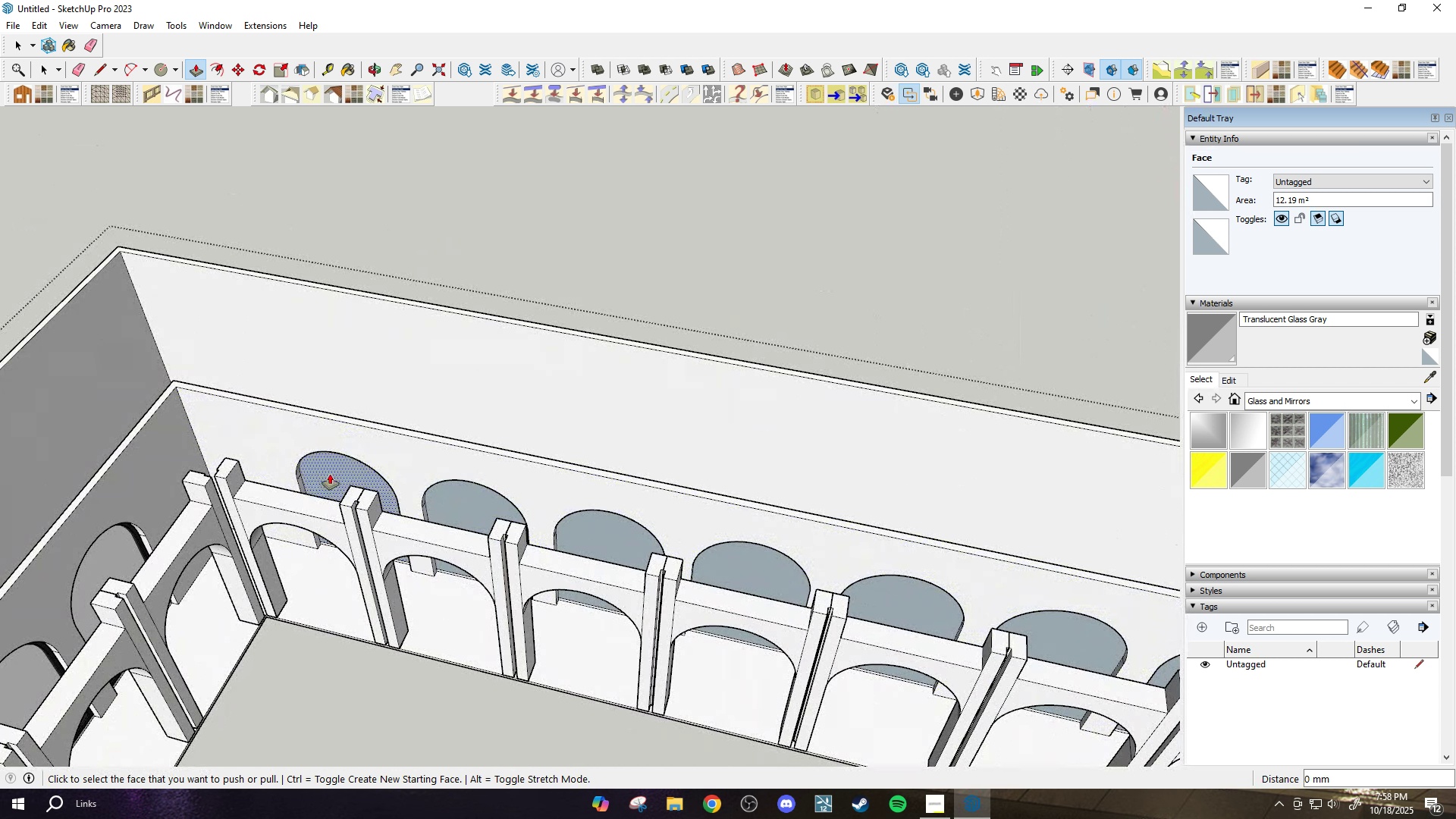 
key(Space)
 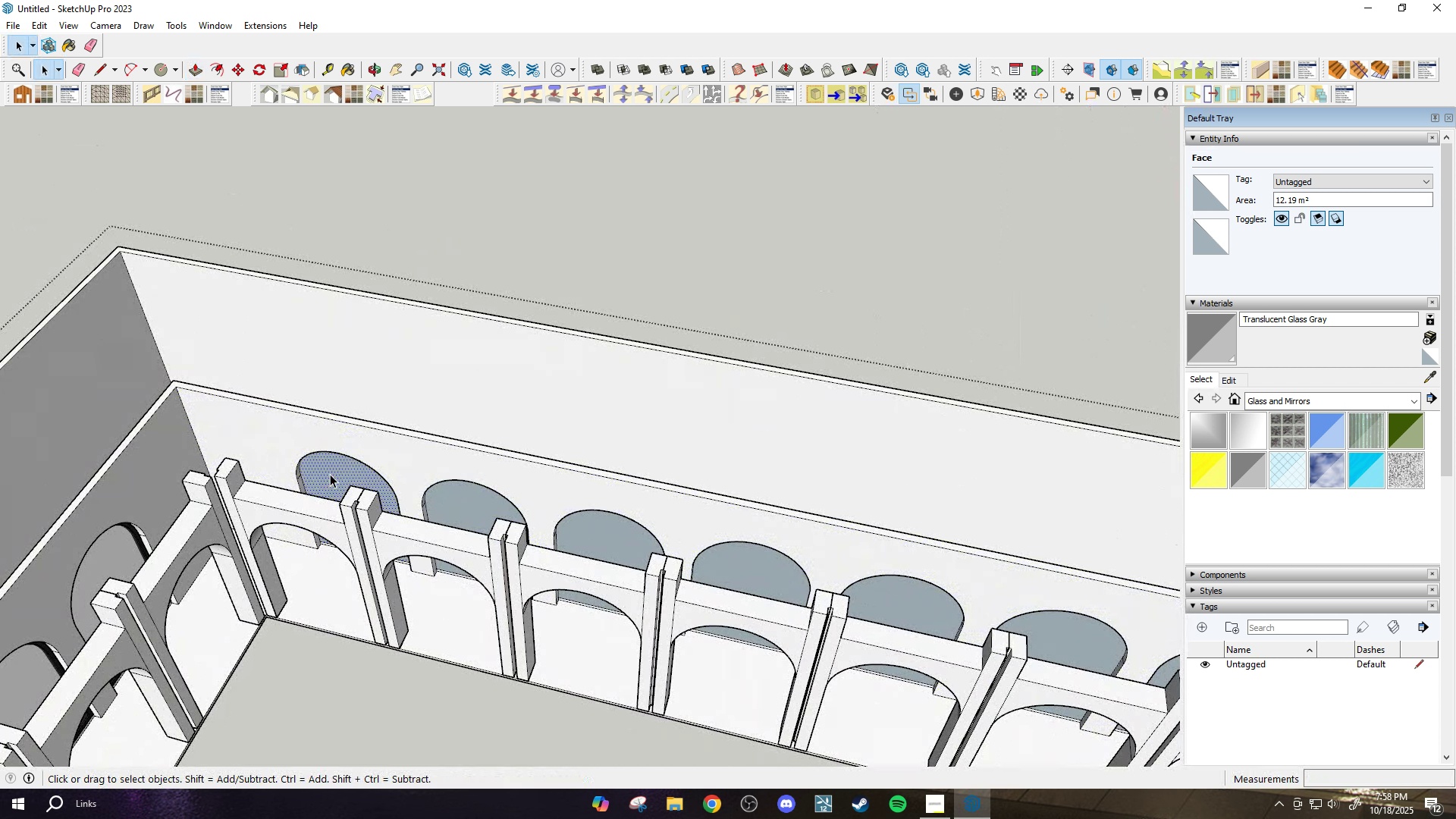 
triple_click([330, 474])
 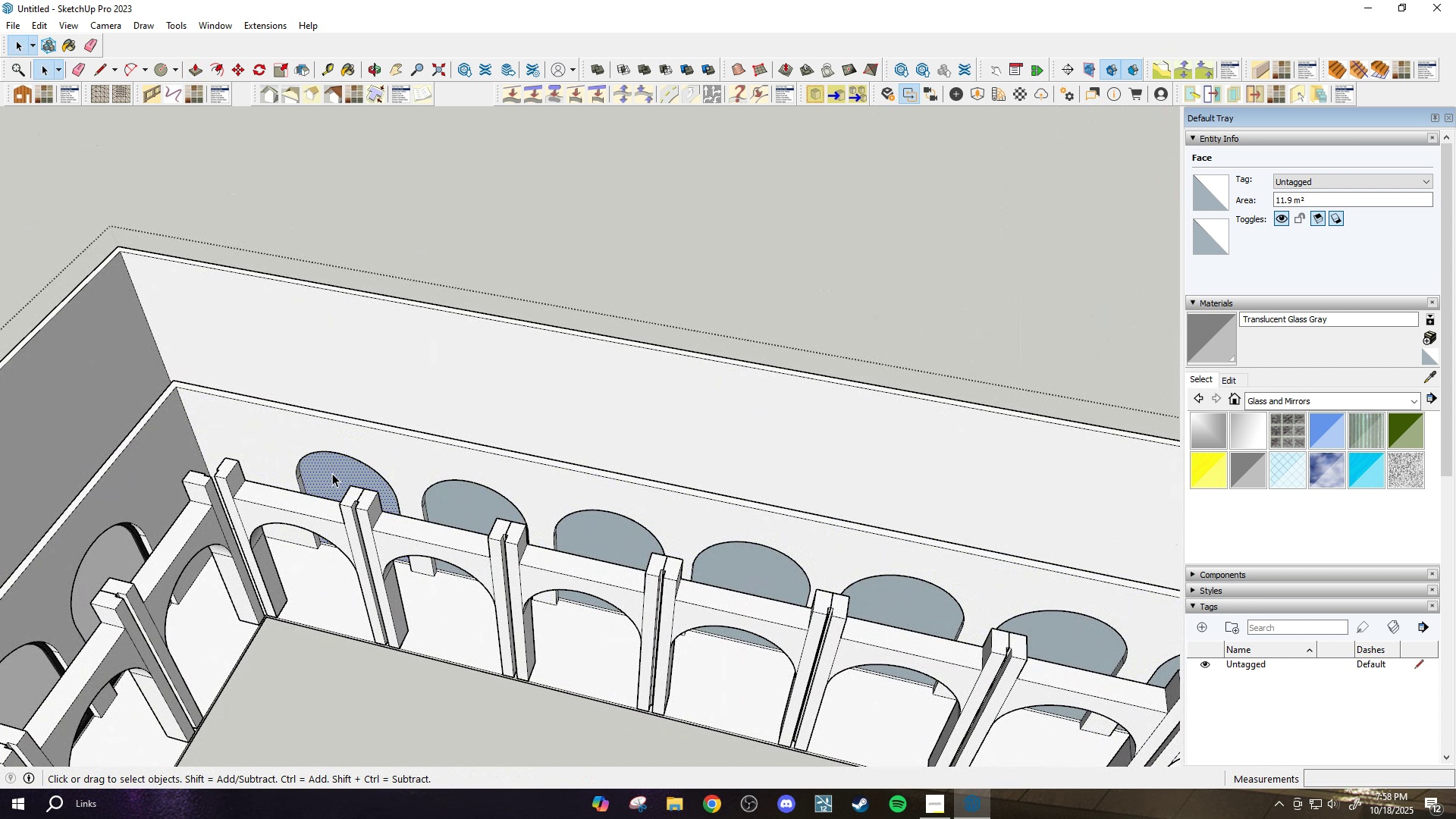 
key(Delete)
 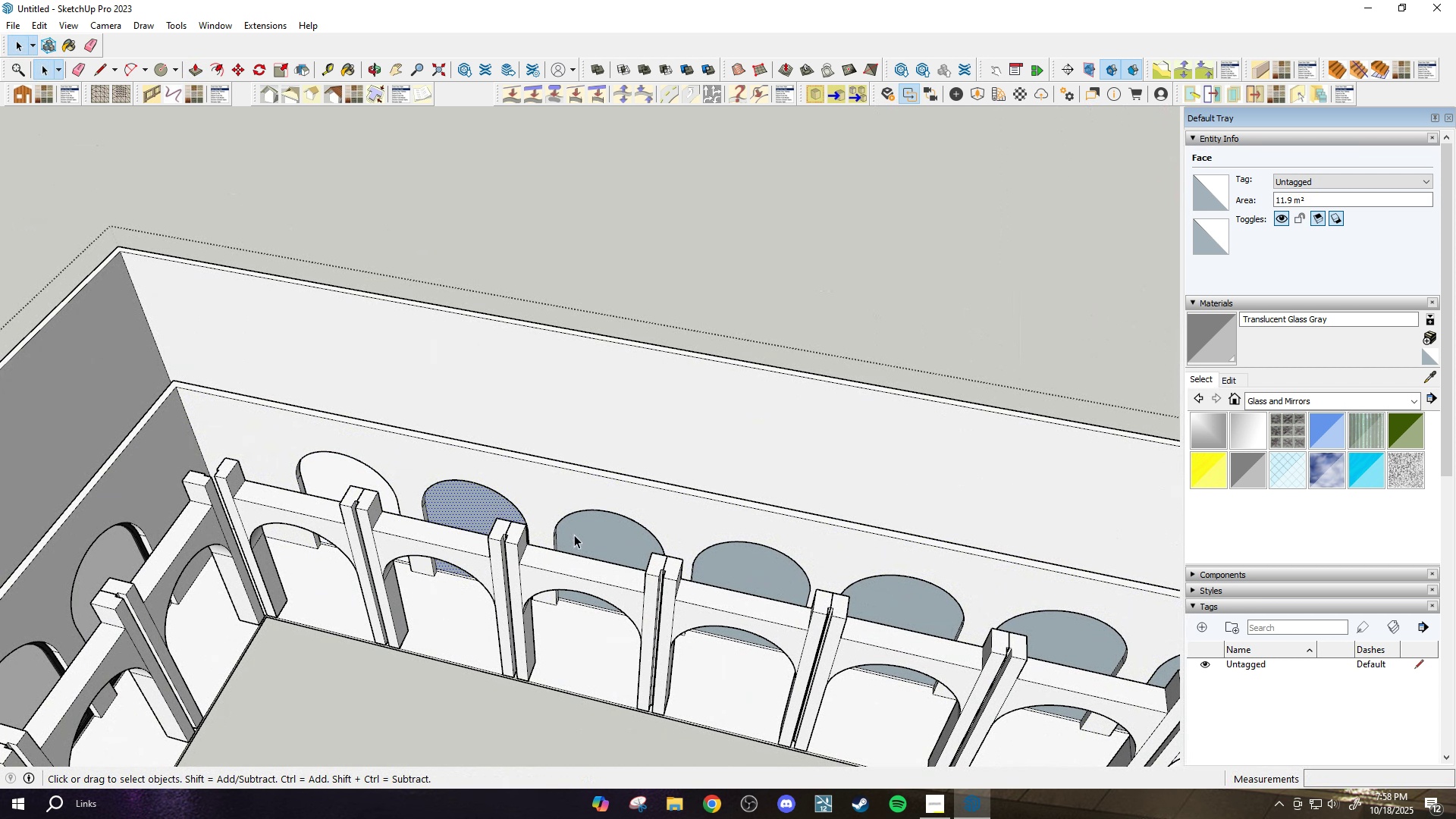 
key(Delete)
 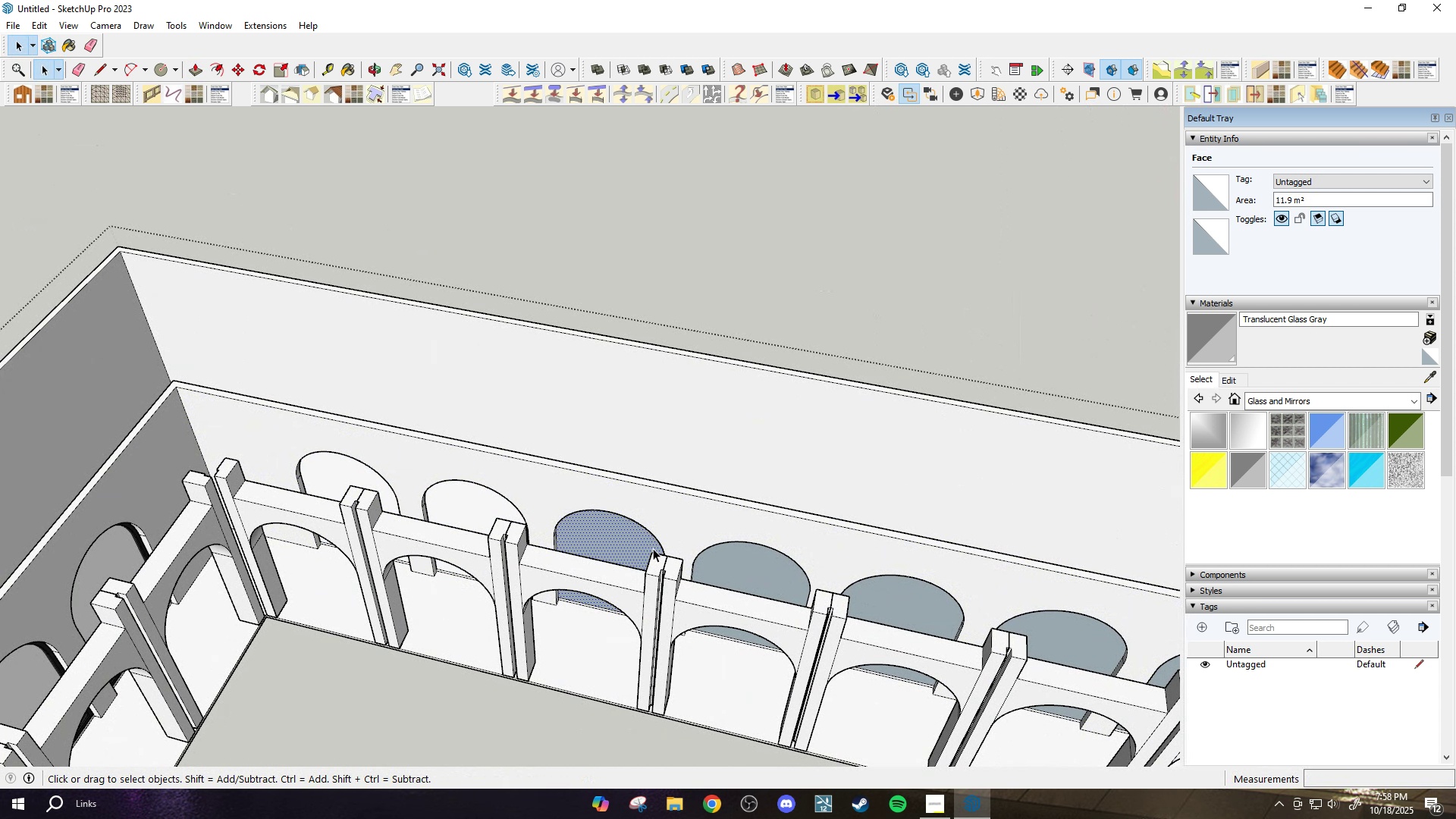 
key(Delete)
 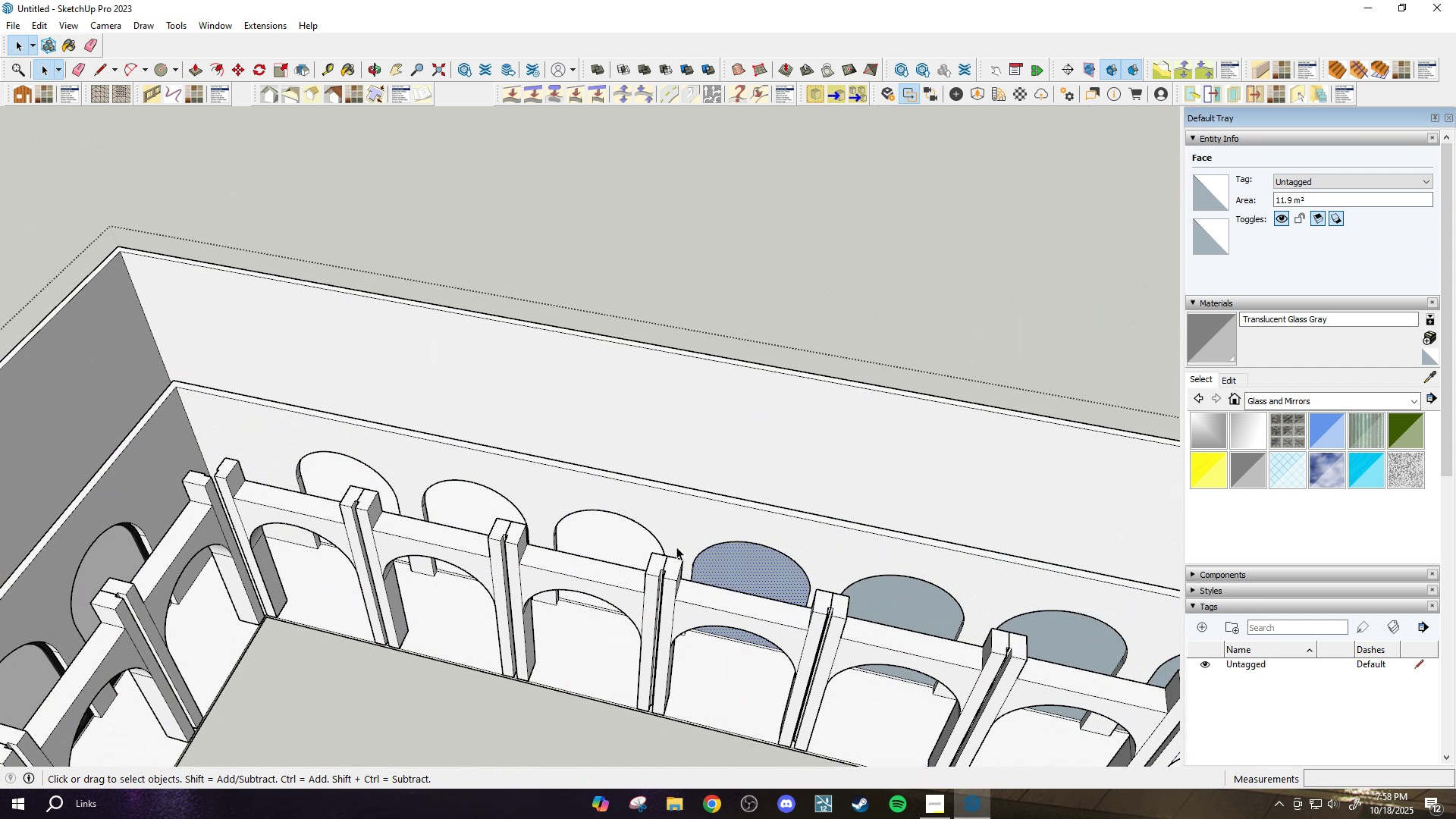 
double_click([726, 562])
 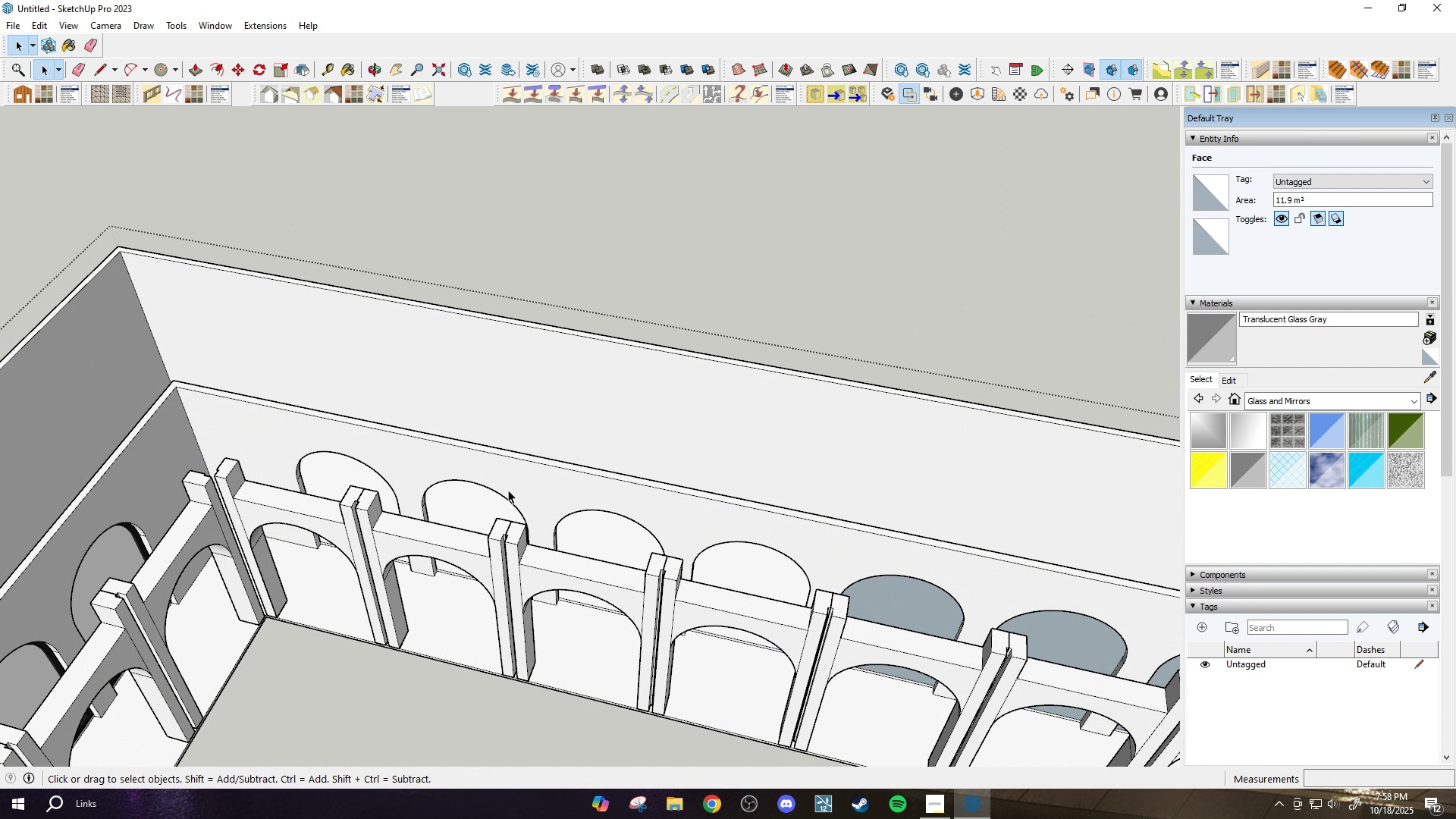 
key(Delete)
 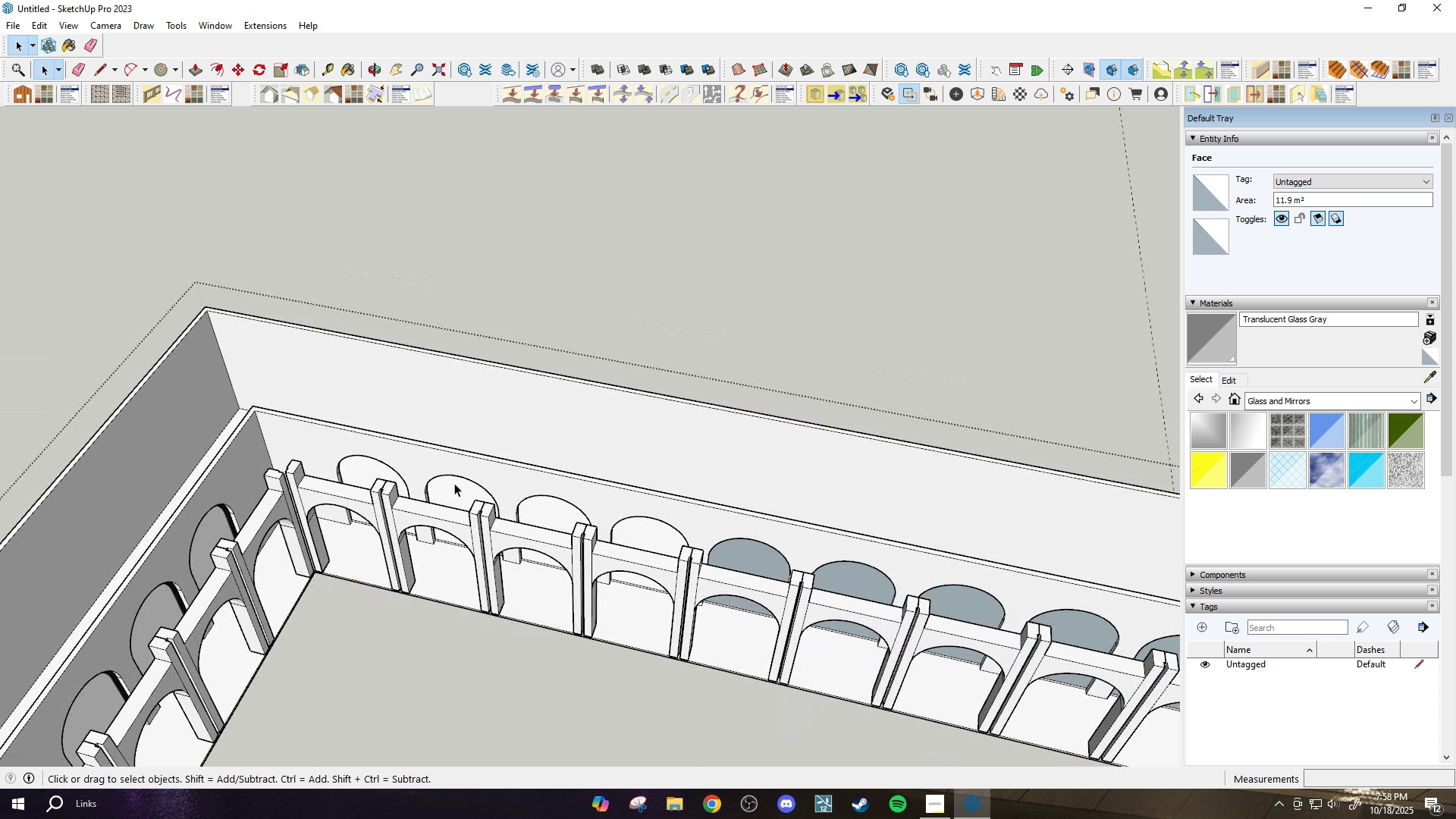 
scroll: coordinate [780, 567], scroll_direction: none, amount: 0.0
 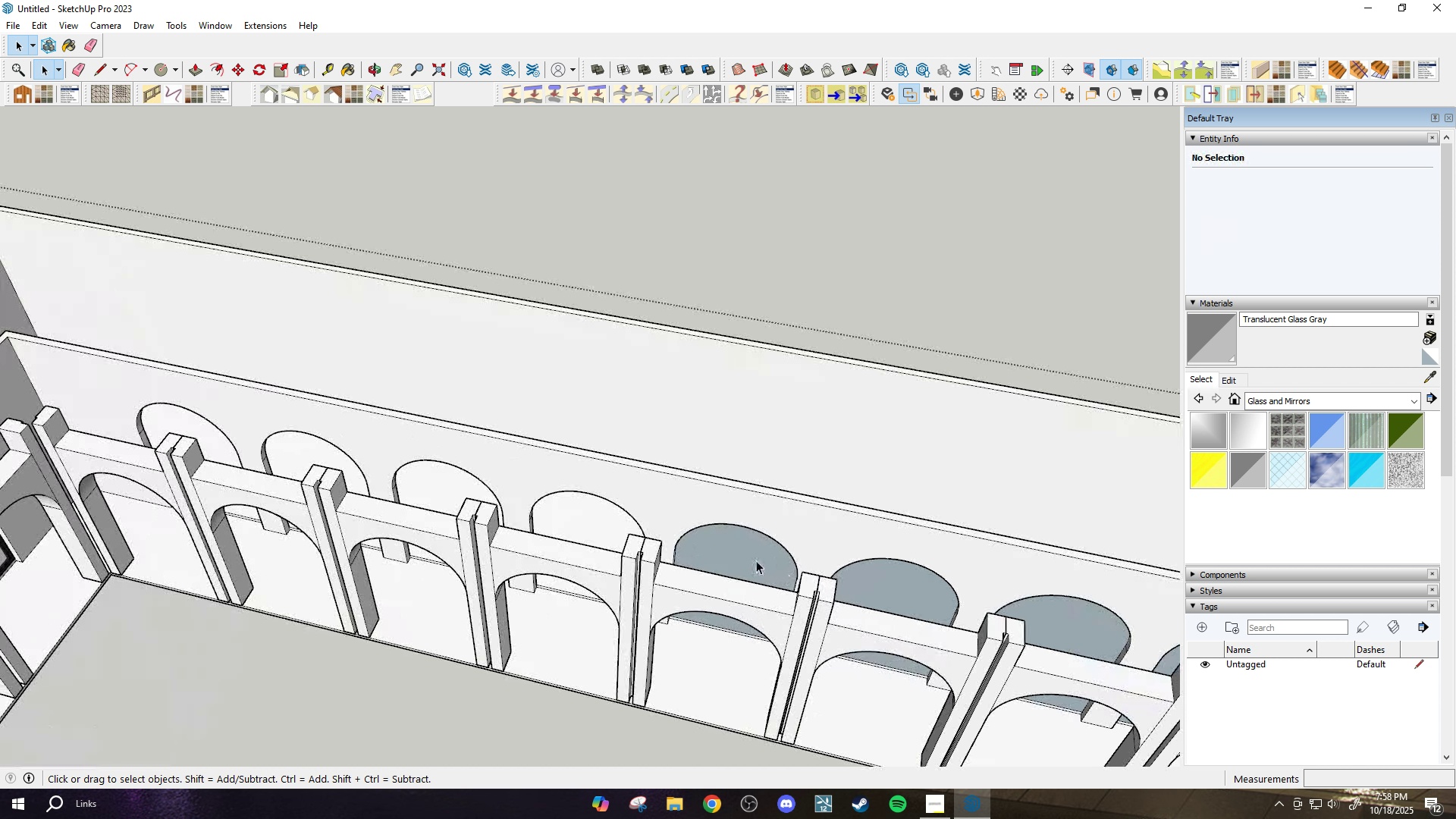 
left_click([751, 560])
 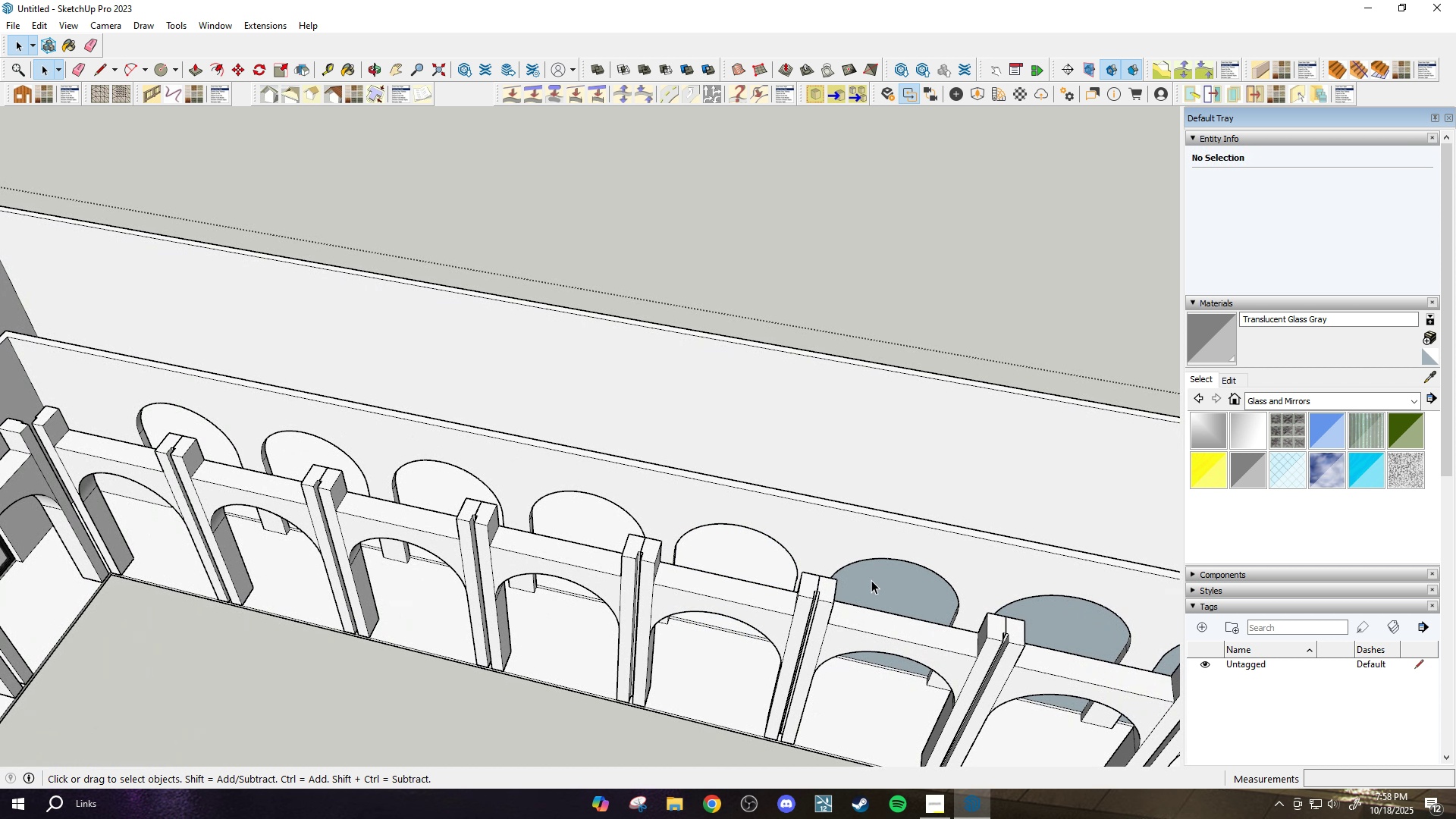 
key(Delete)
 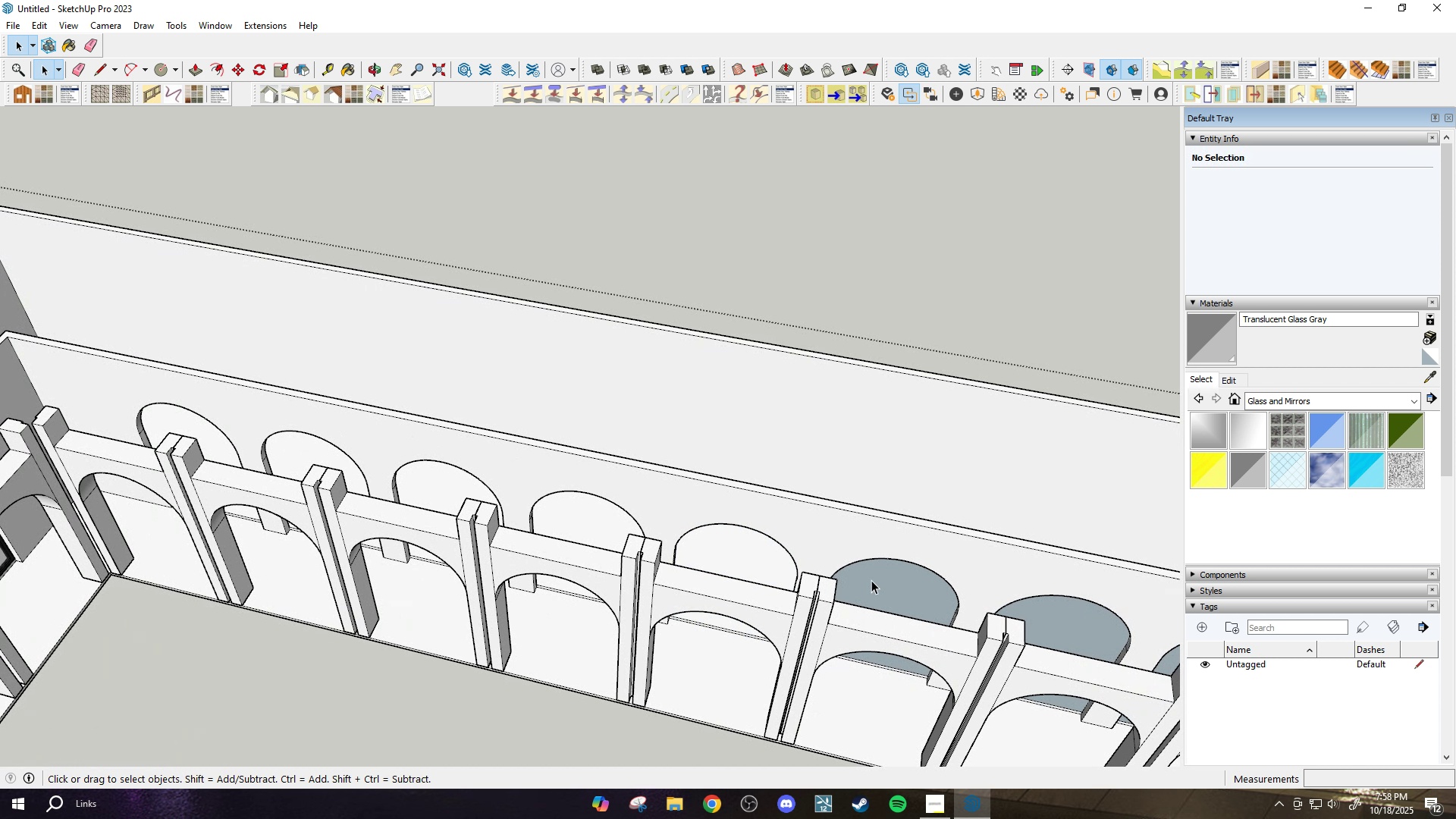 
double_click([871, 580])
 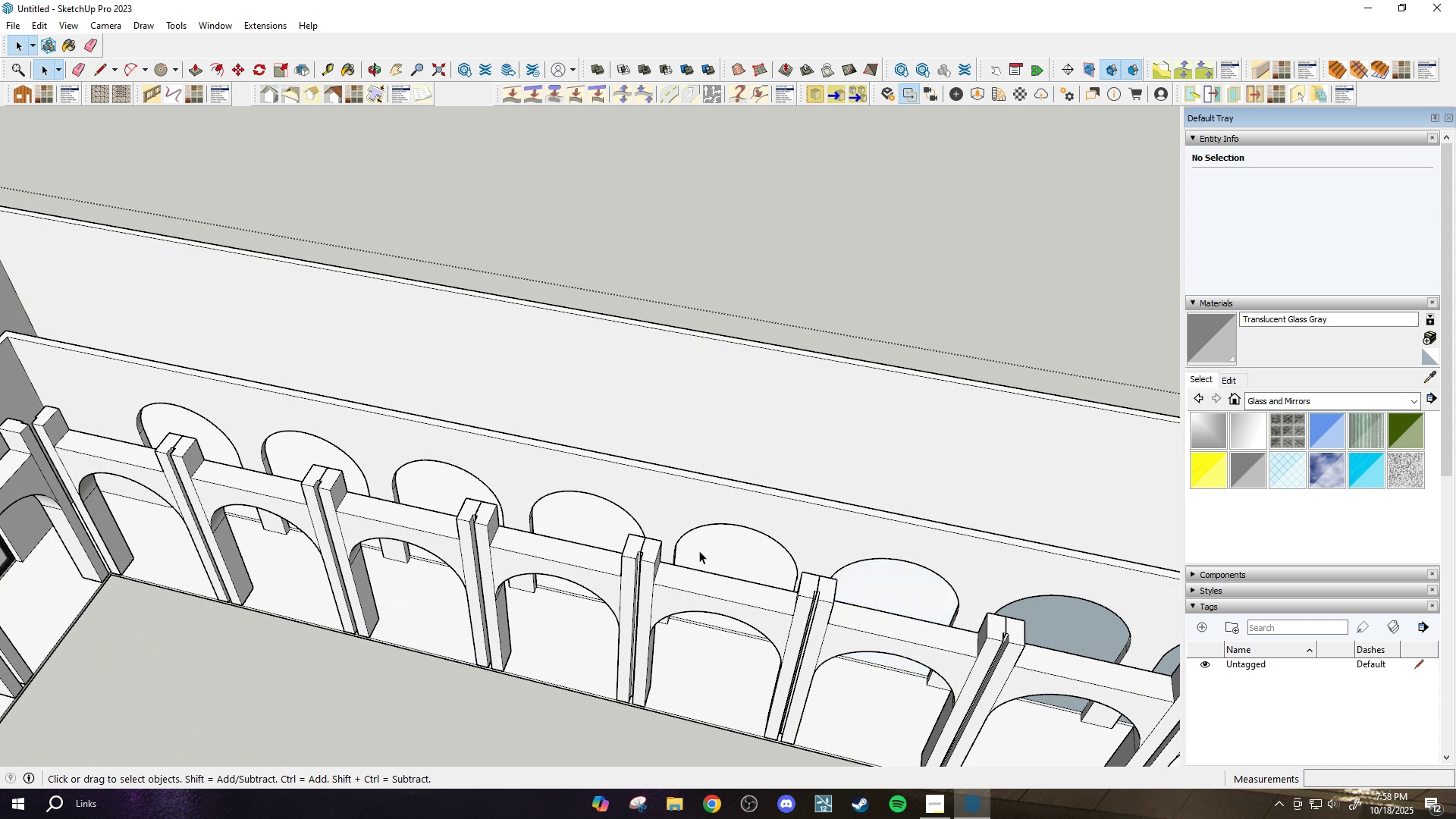 
key(Delete)
 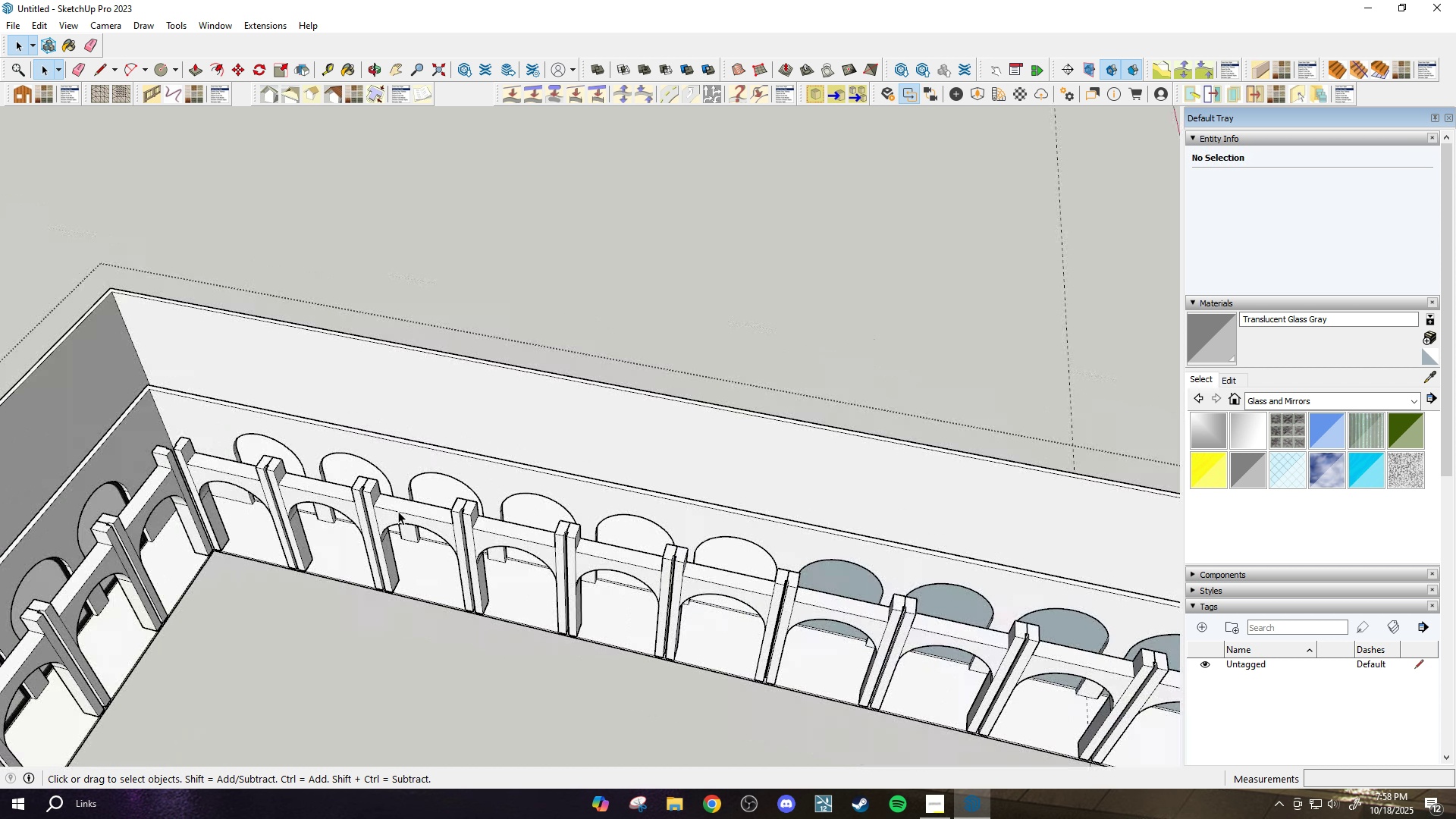 
scroll: coordinate [868, 573], scroll_direction: none, amount: 0.0
 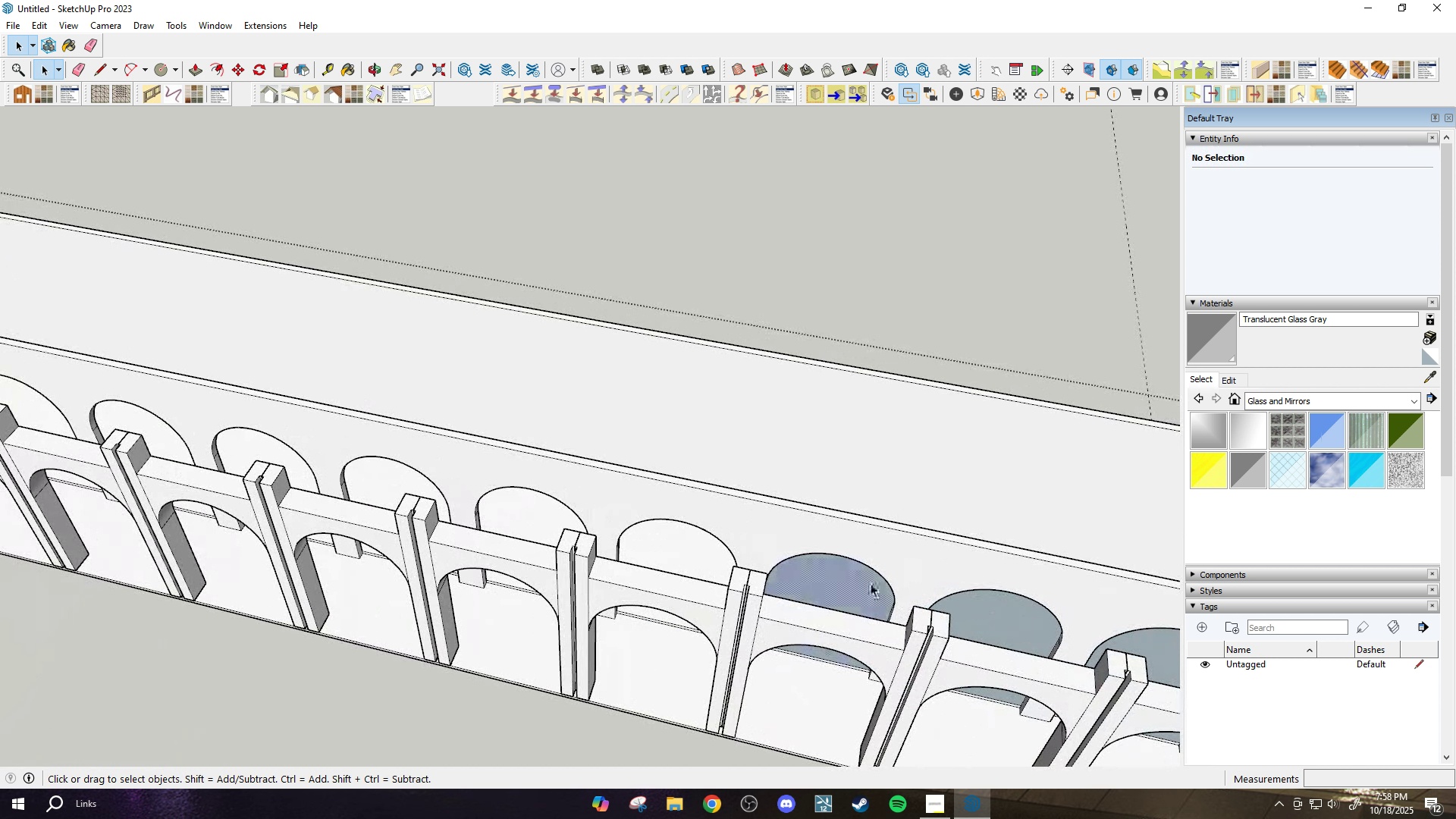 
left_click([851, 577])
 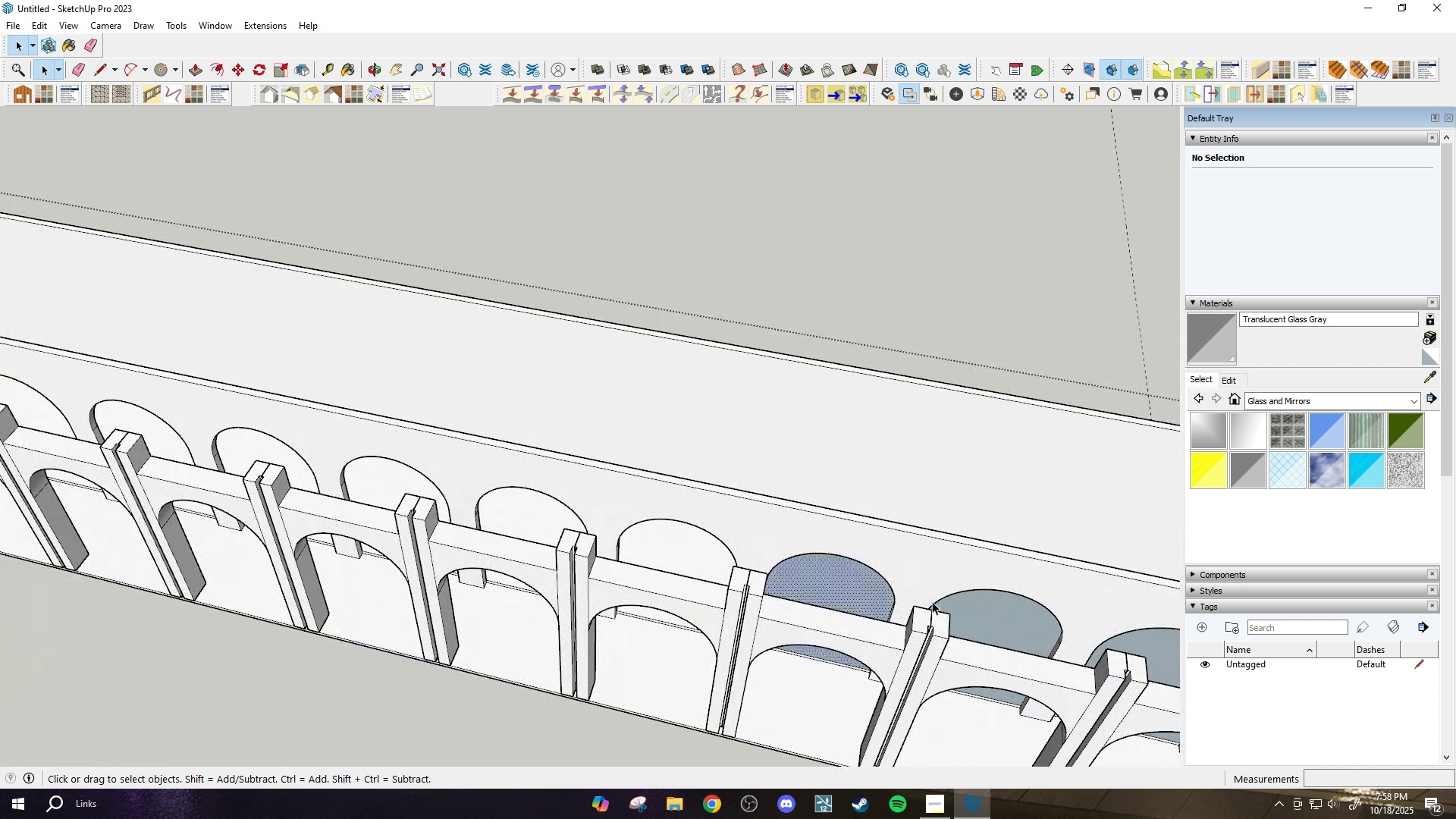 
key(Delete)
 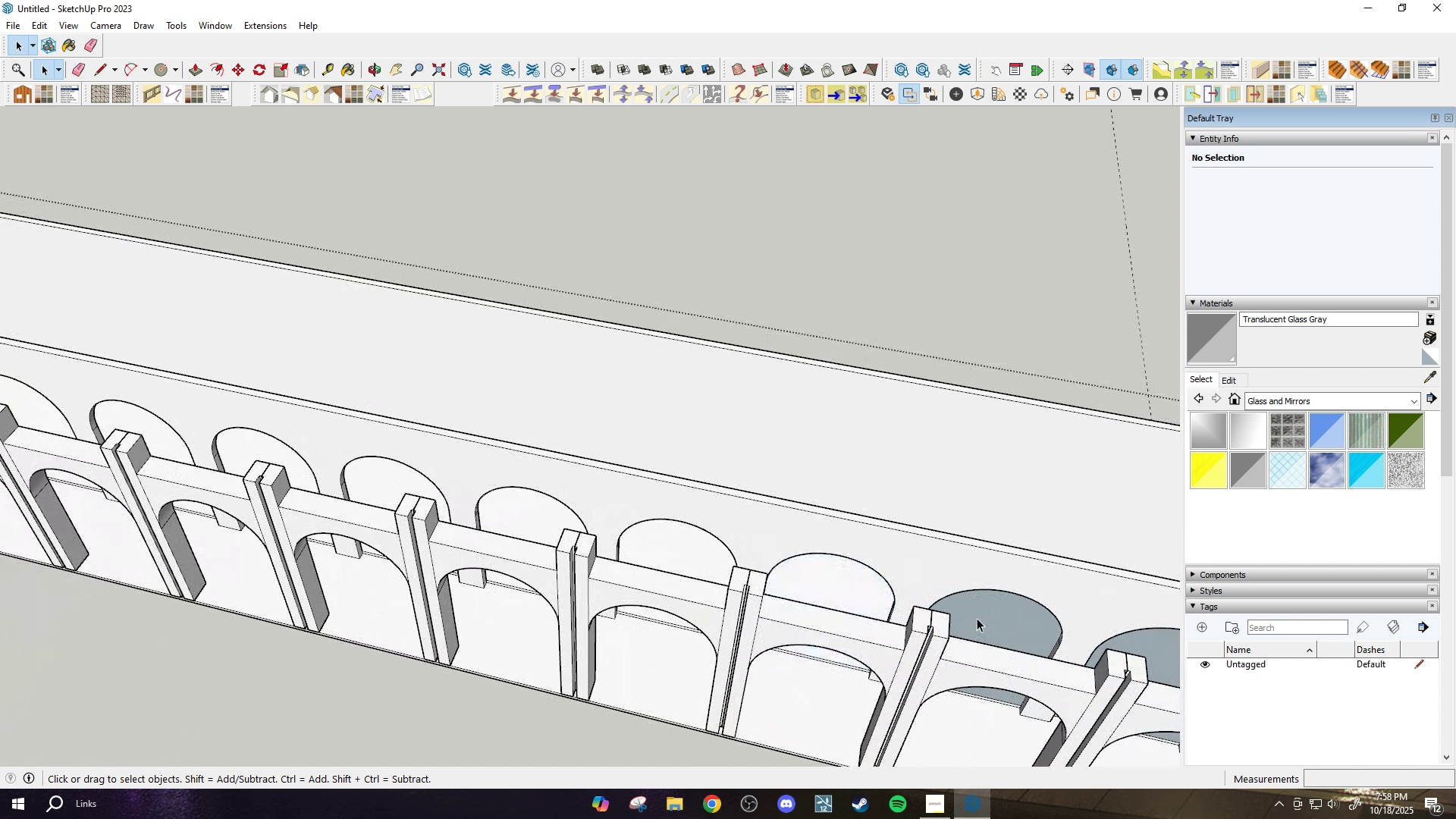 
double_click([977, 618])
 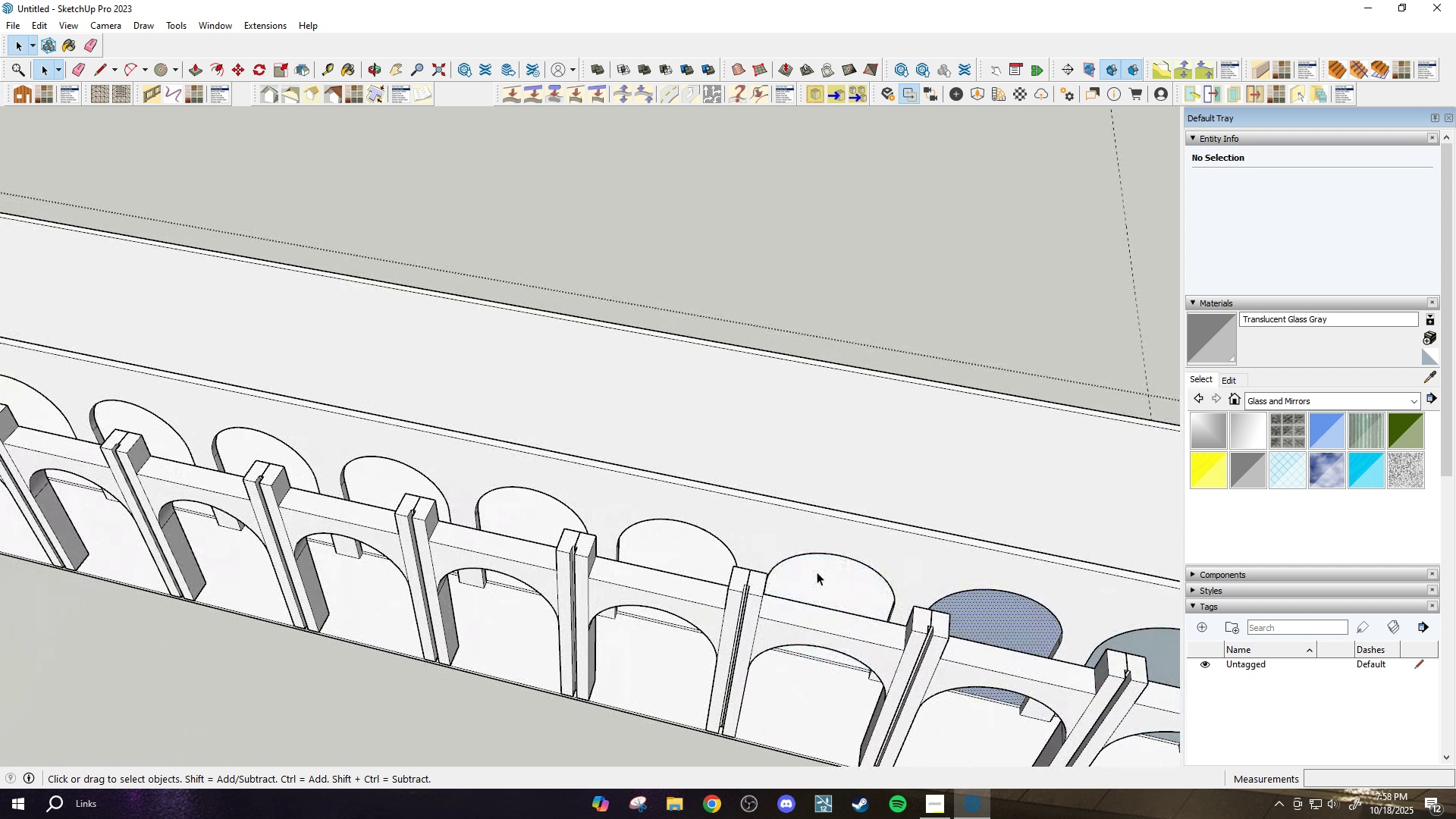 
key(Delete)
 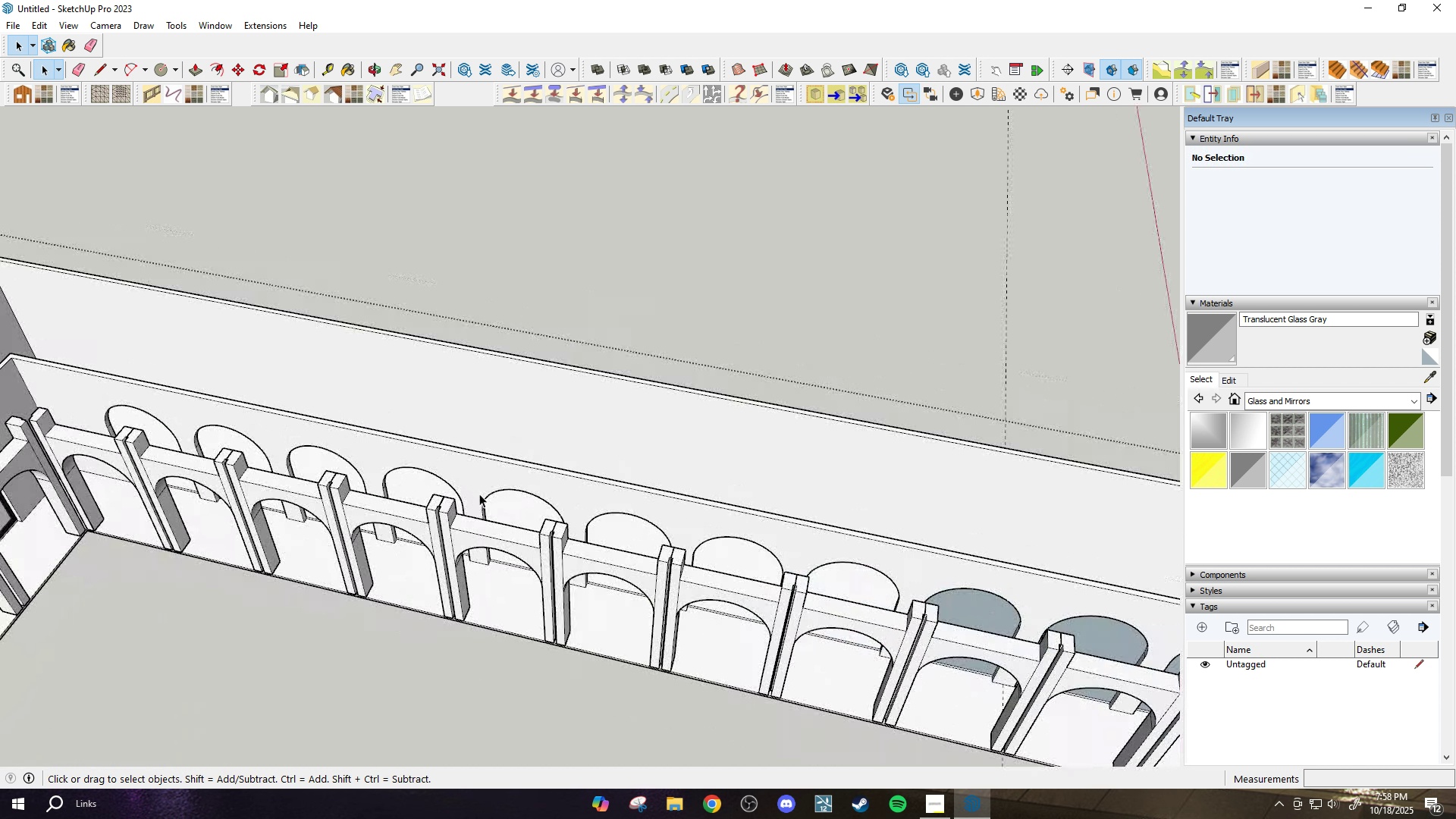 
scroll: coordinate [907, 582], scroll_direction: none, amount: 0.0
 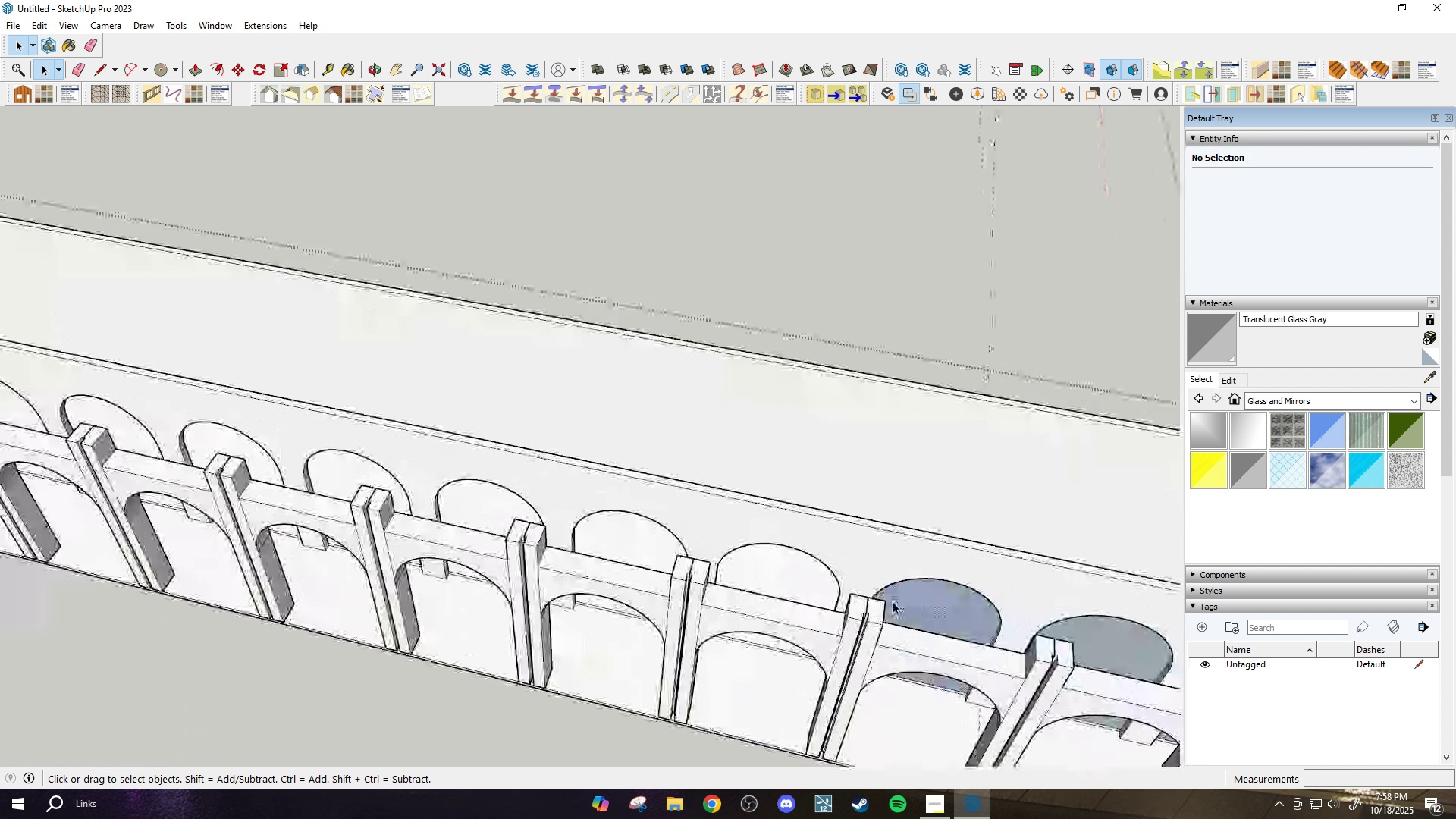 
left_click([926, 605])
 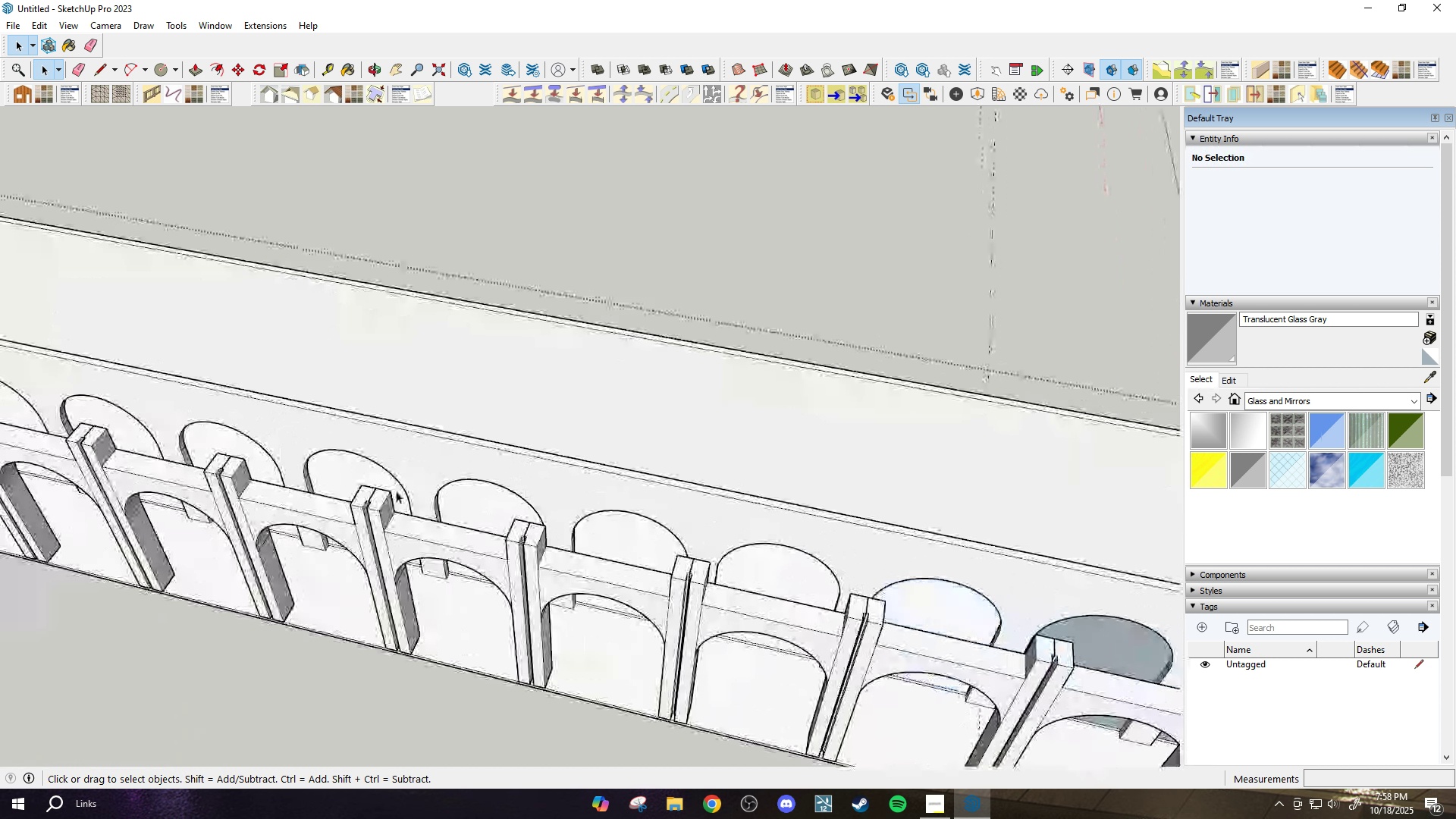 
key(Delete)
 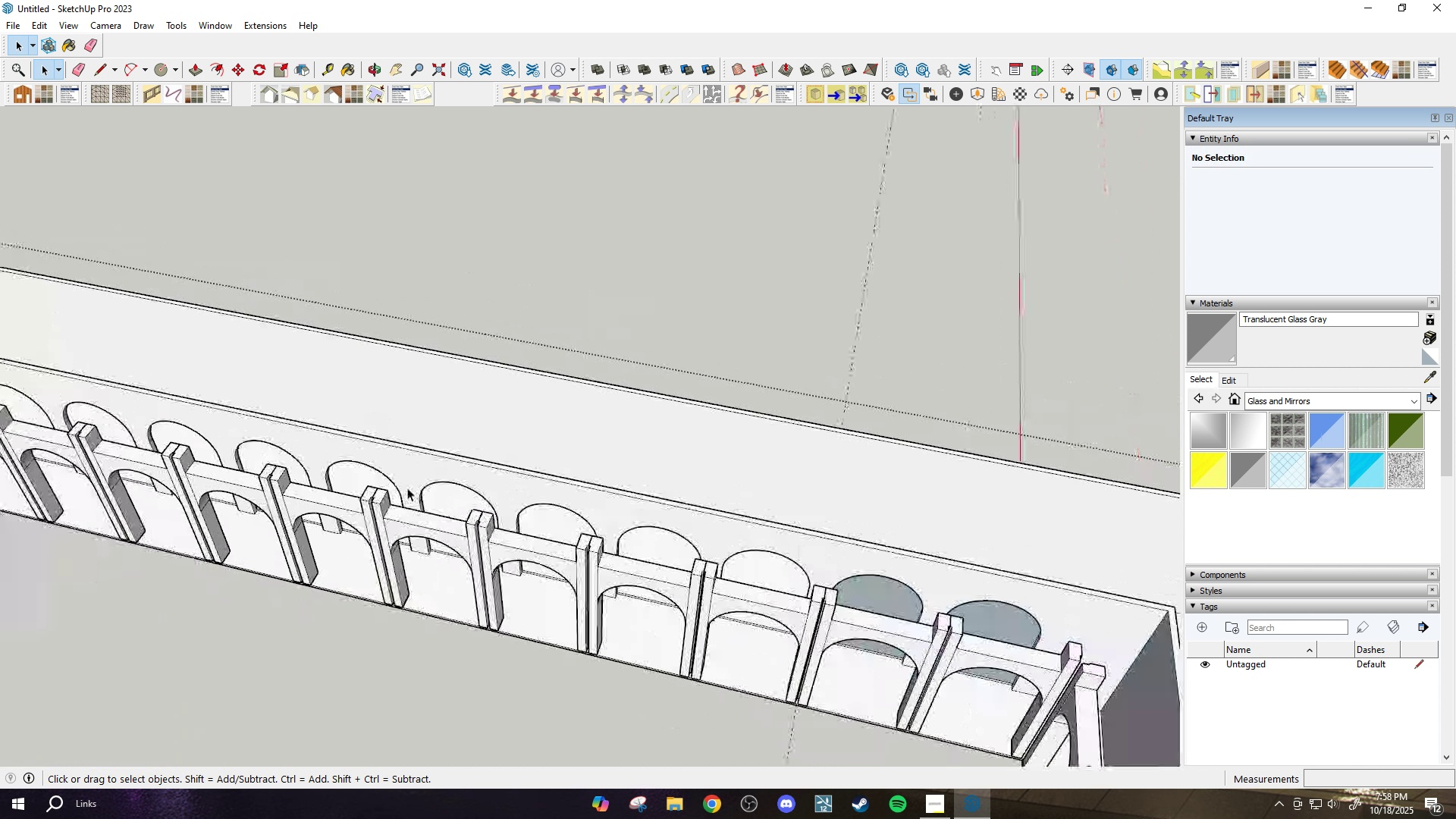 
scroll: coordinate [867, 572], scroll_direction: down, amount: 1.0
 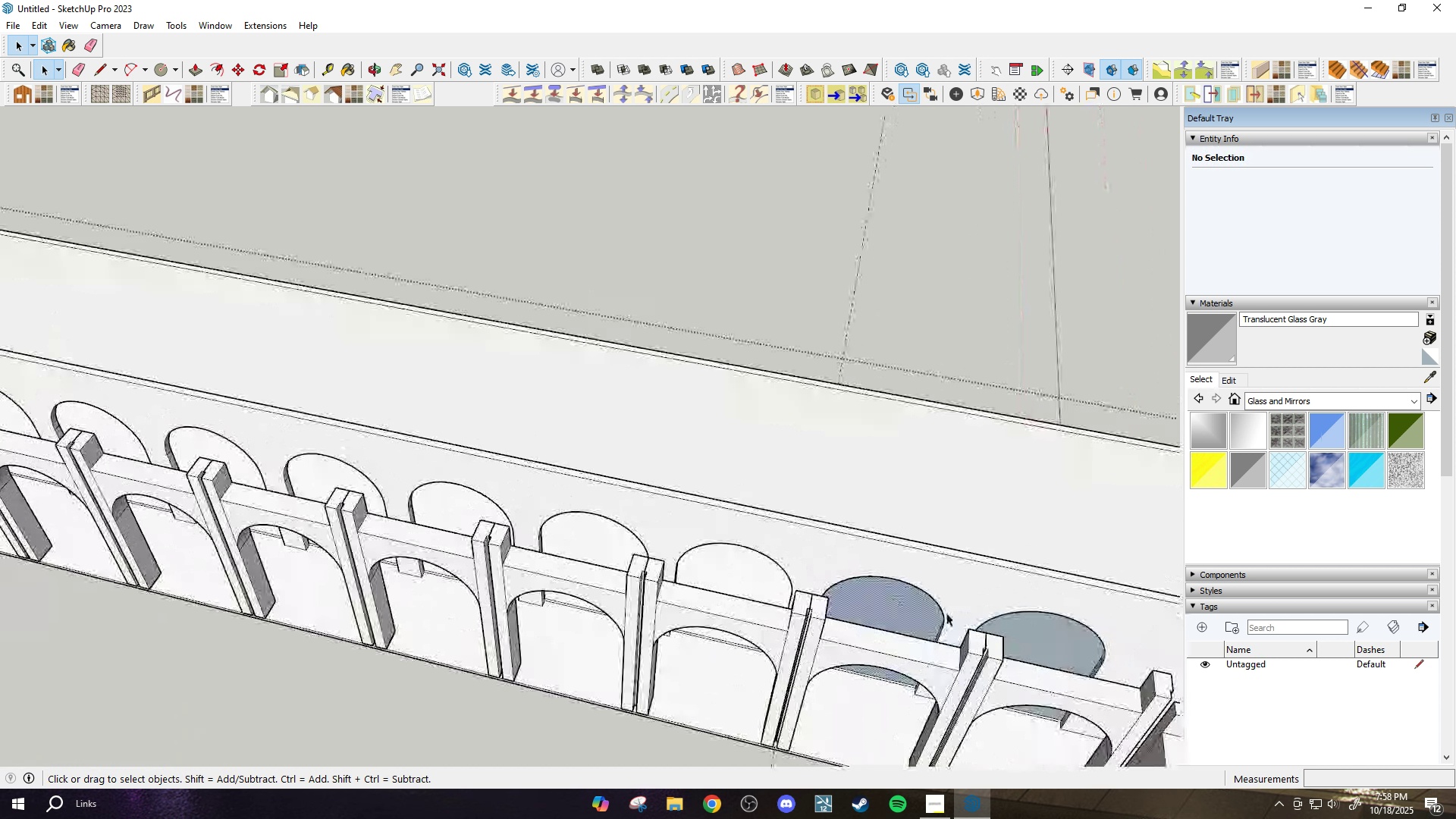 
key(Delete)
 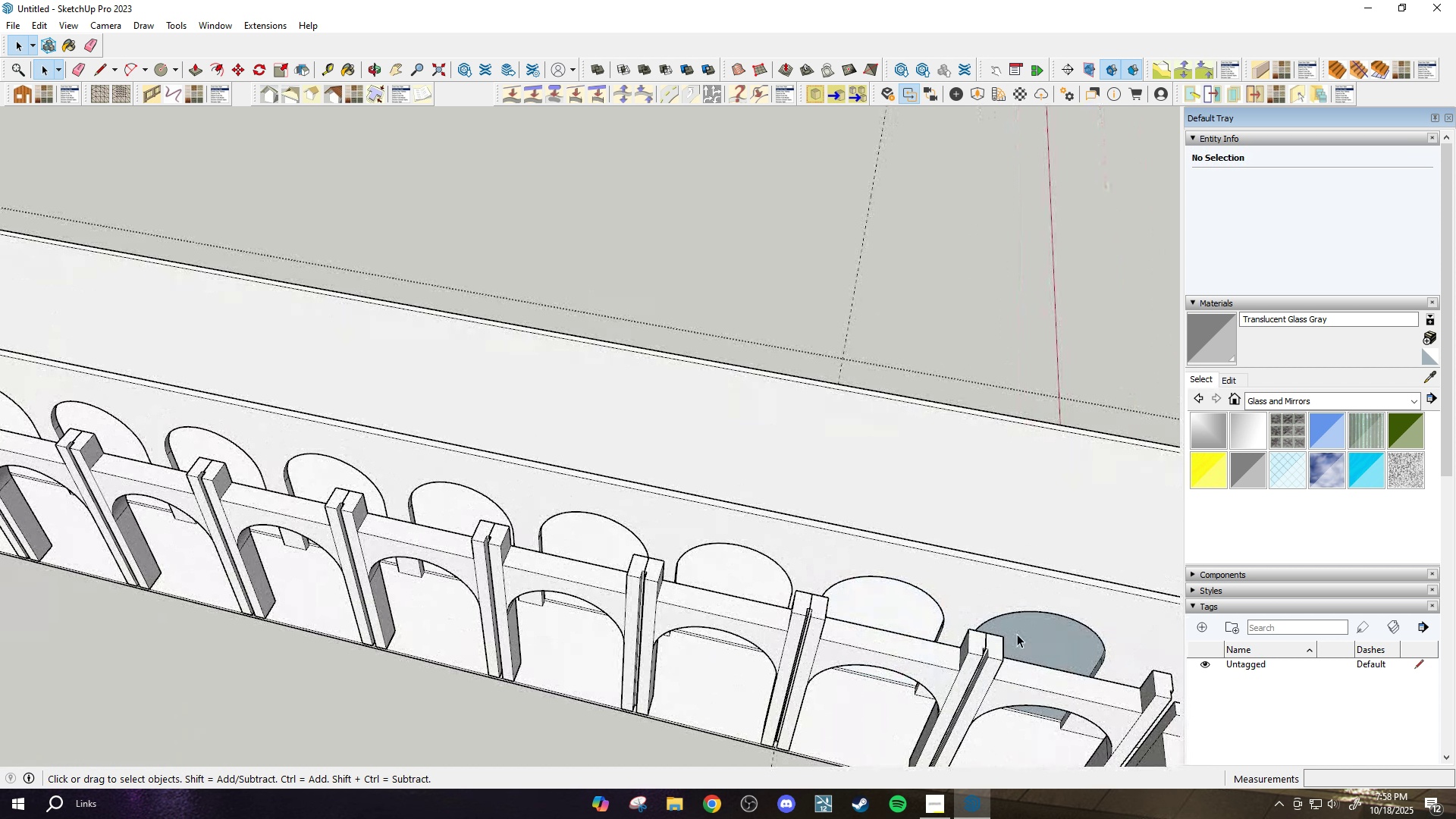 
left_click([1017, 634])
 